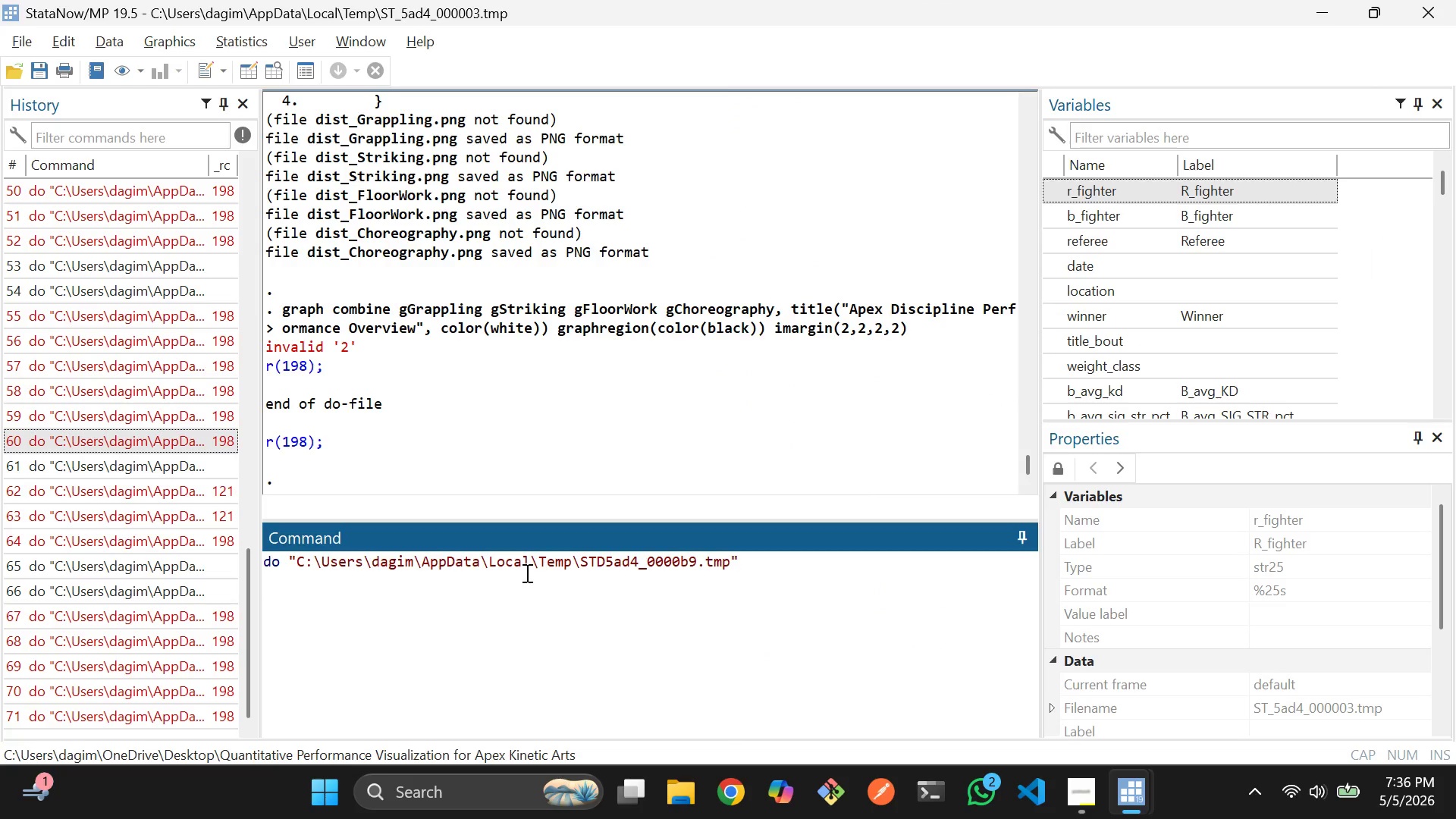 
type(dir)
 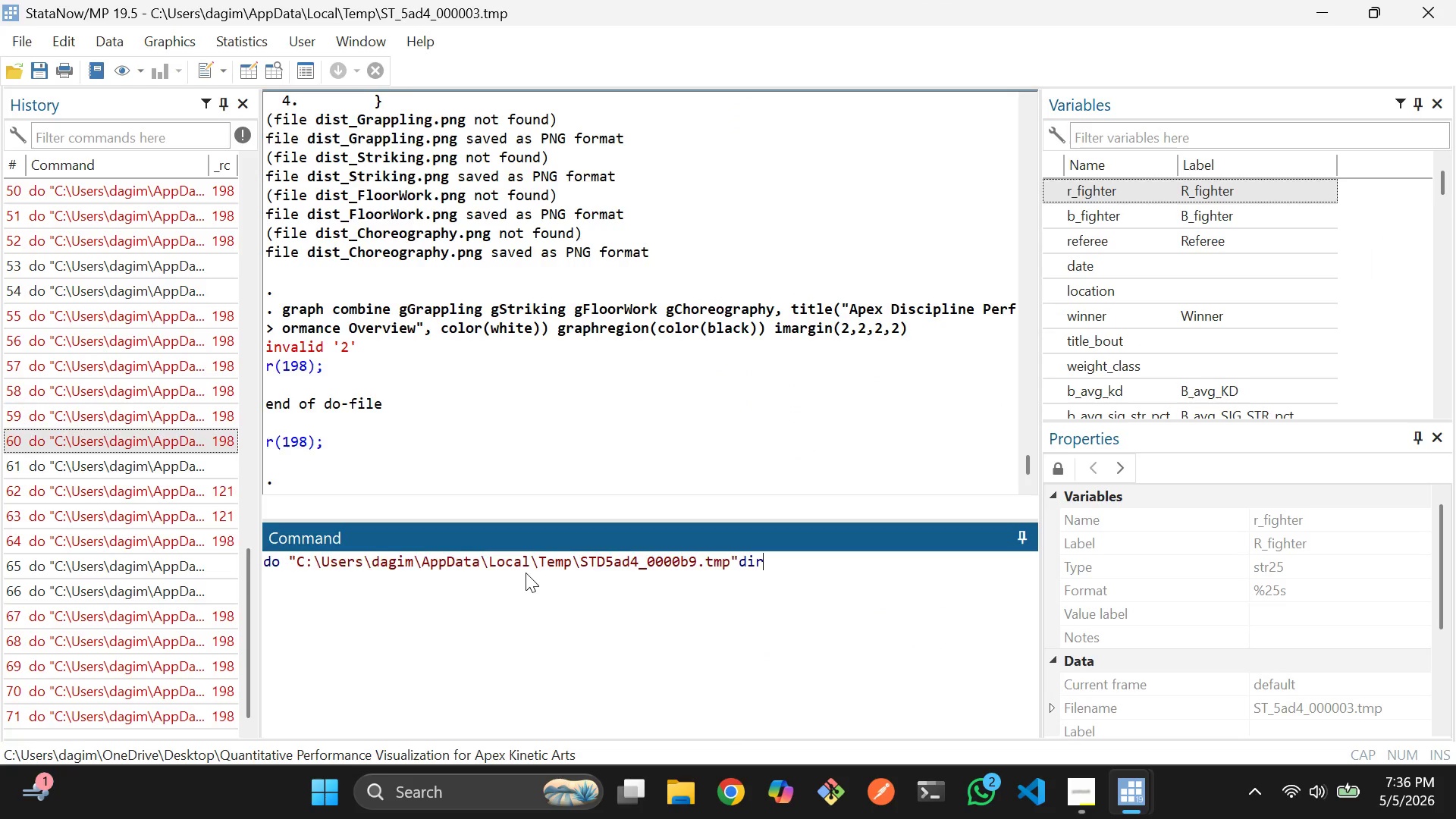 
key(Enter)
 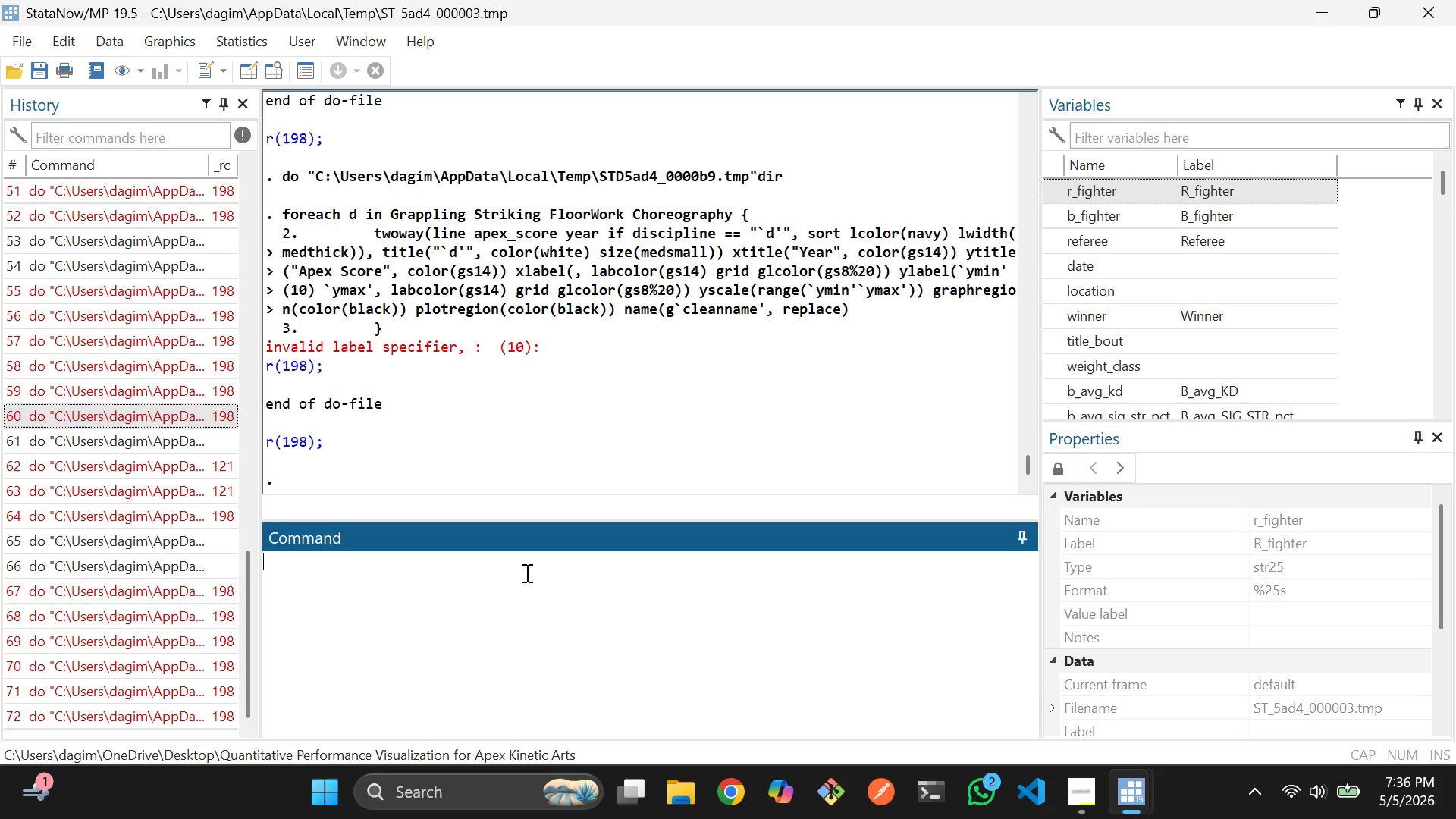 
left_click([526, 573])
 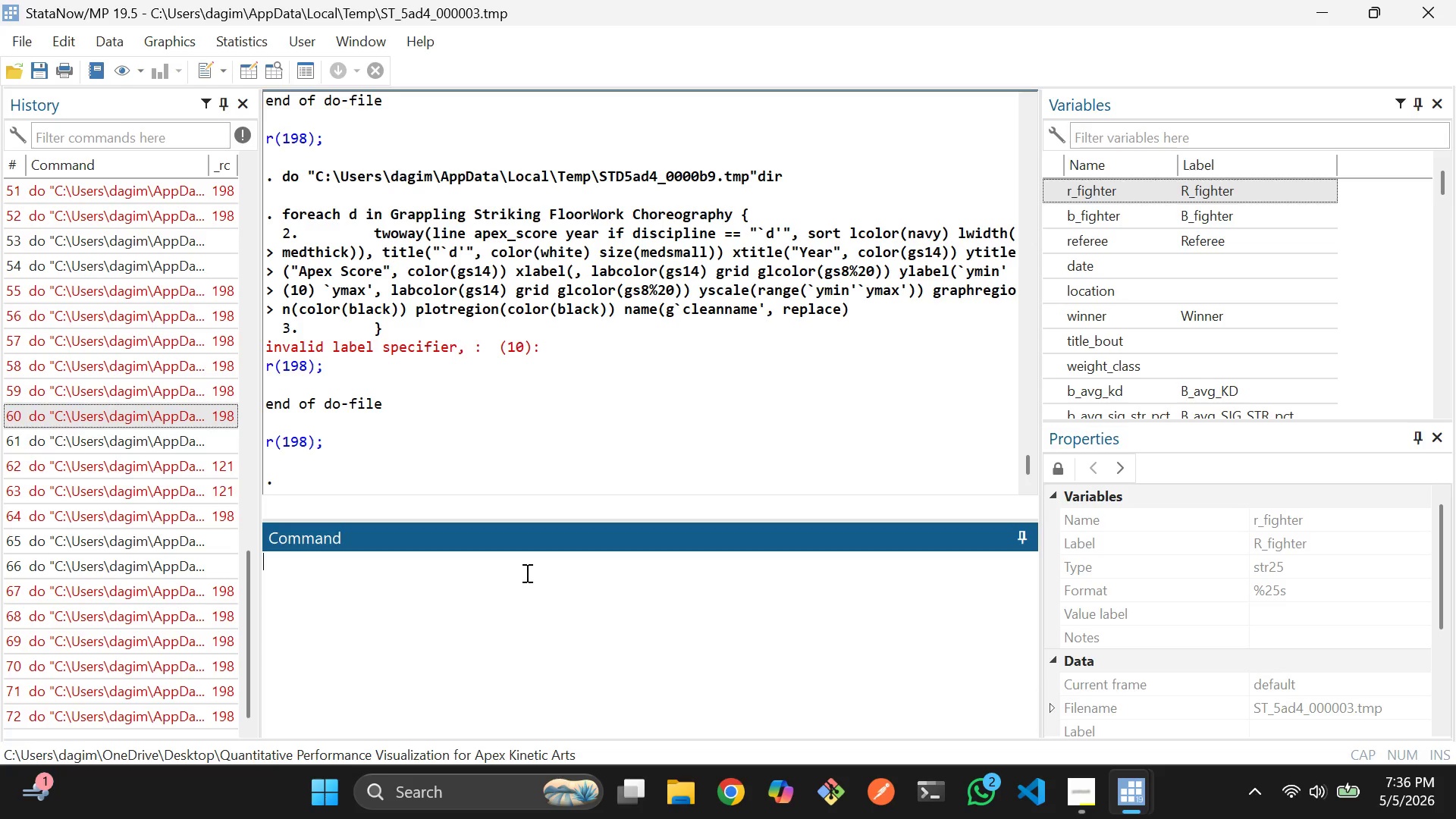 
type( )
key(Backspace)
type(fir)
key(Backspace)
key(Backspace)
key(Backspace)
key(Backspace)
type(dir)
 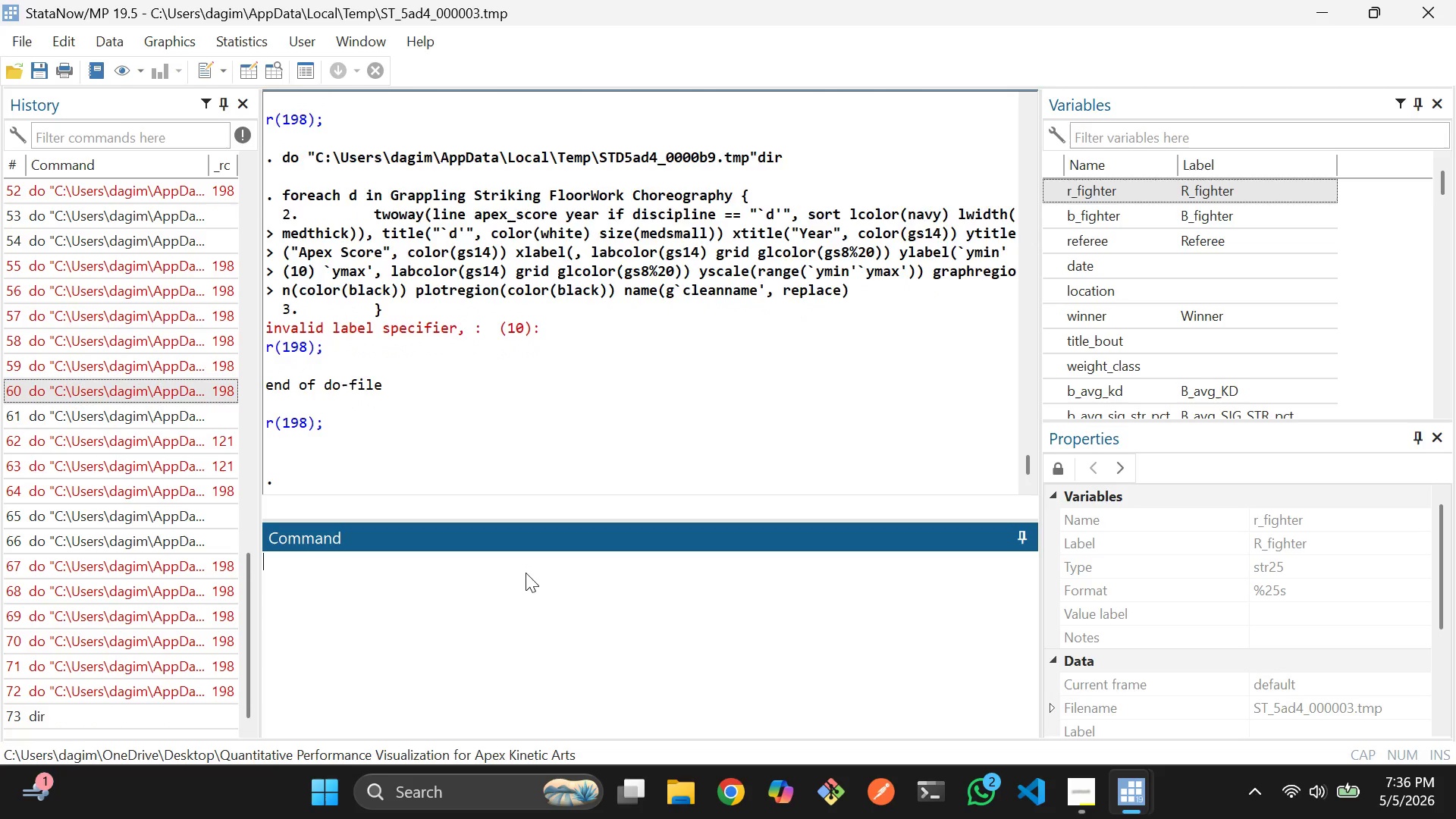 
key(Enter)
 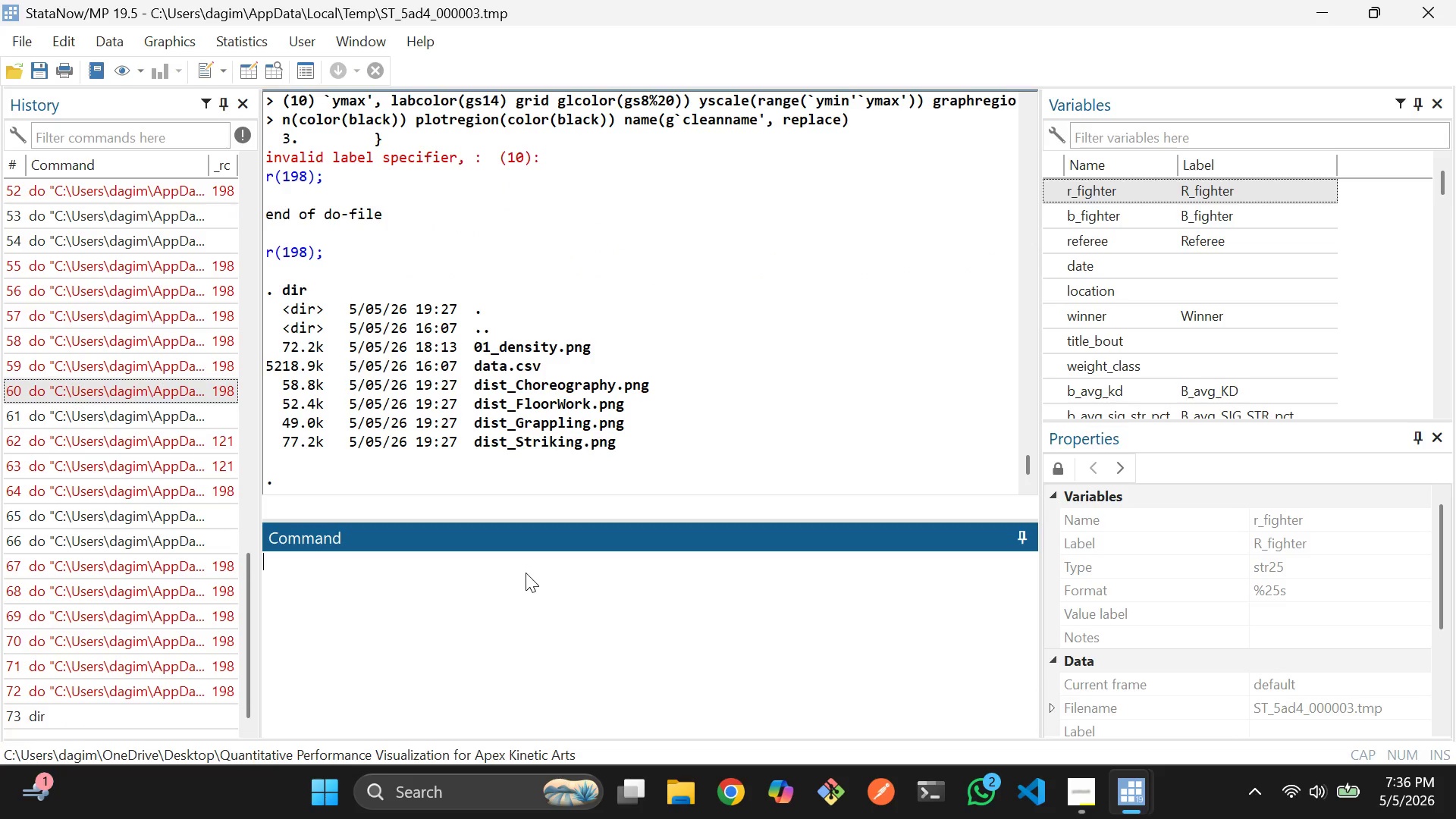 
key(Alt+AltLeft)
 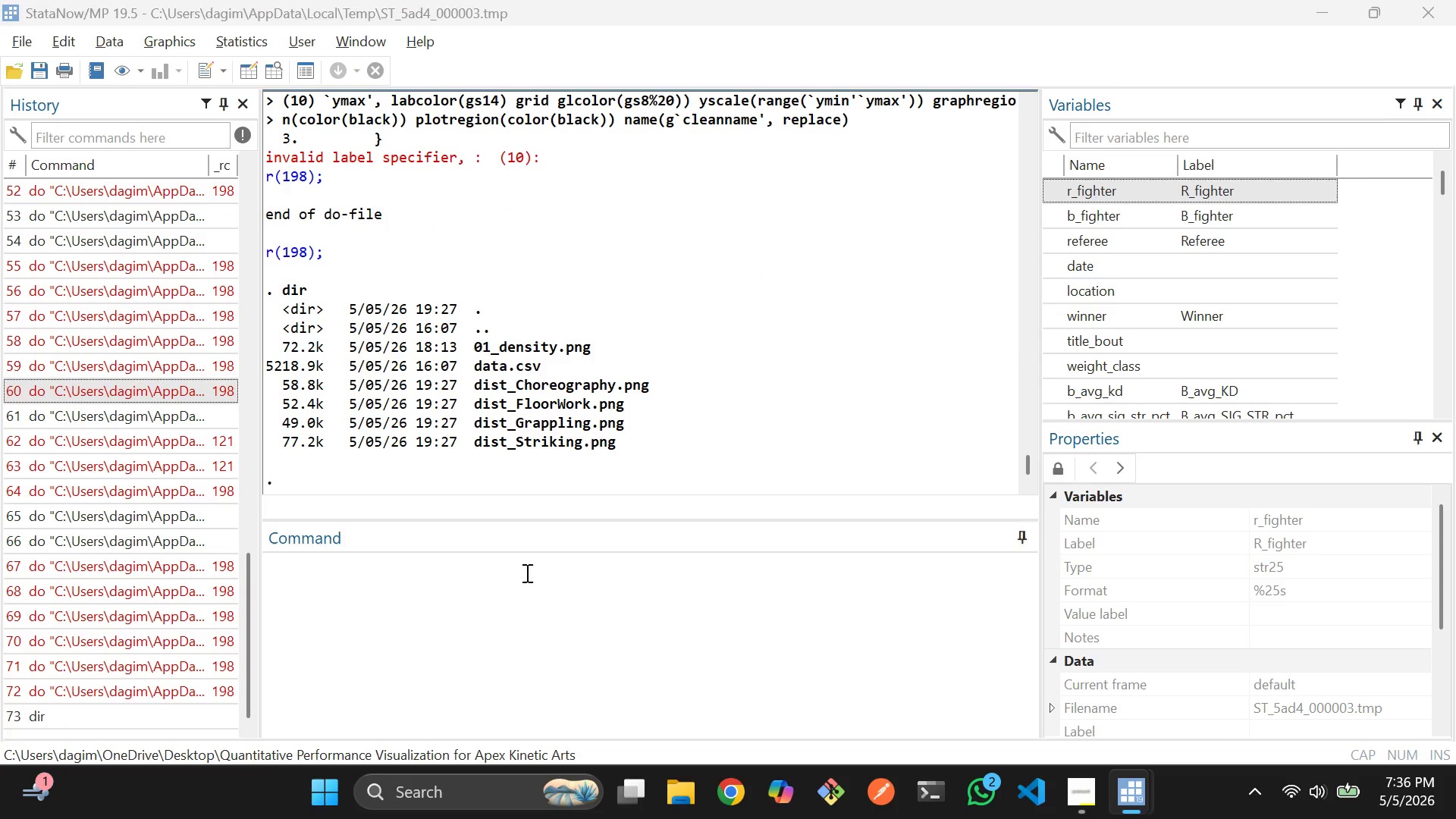 
key(Alt+Tab)
 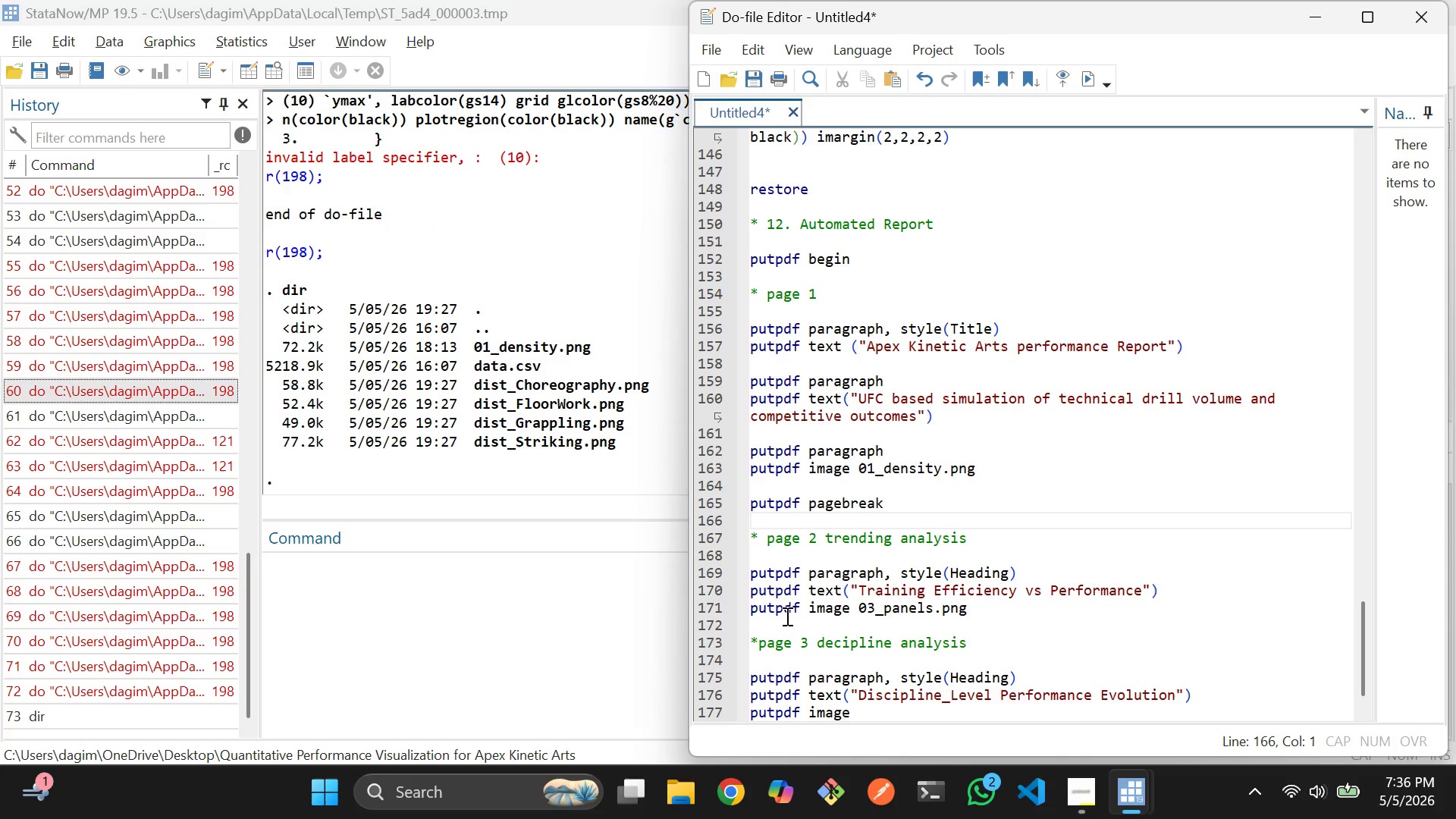 
scroll: coordinate [981, 573], scroll_direction: down, amount: 3.0
 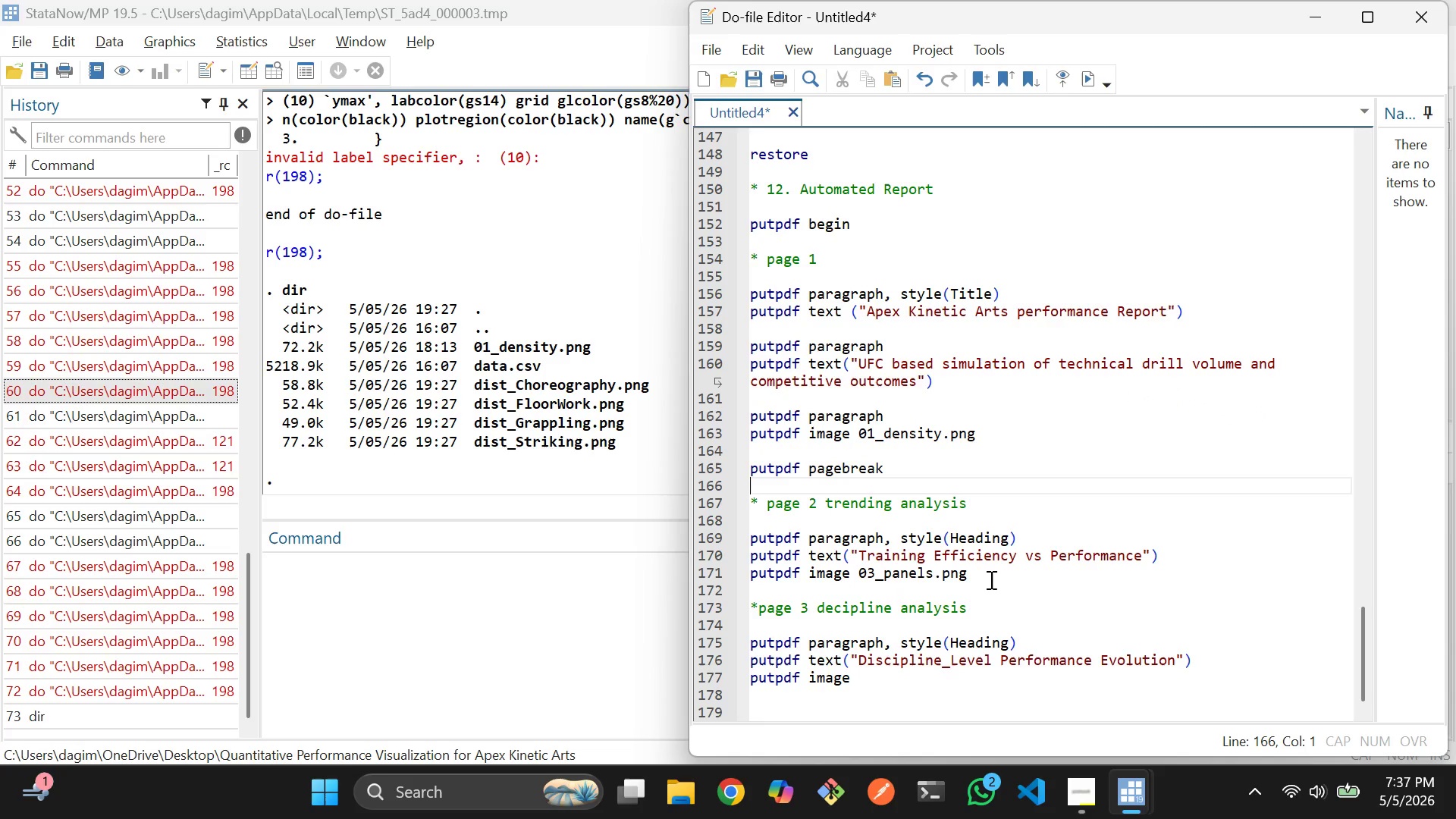 
left_click_drag(start_coordinate=[990, 579], to_coordinate=[960, 573])
 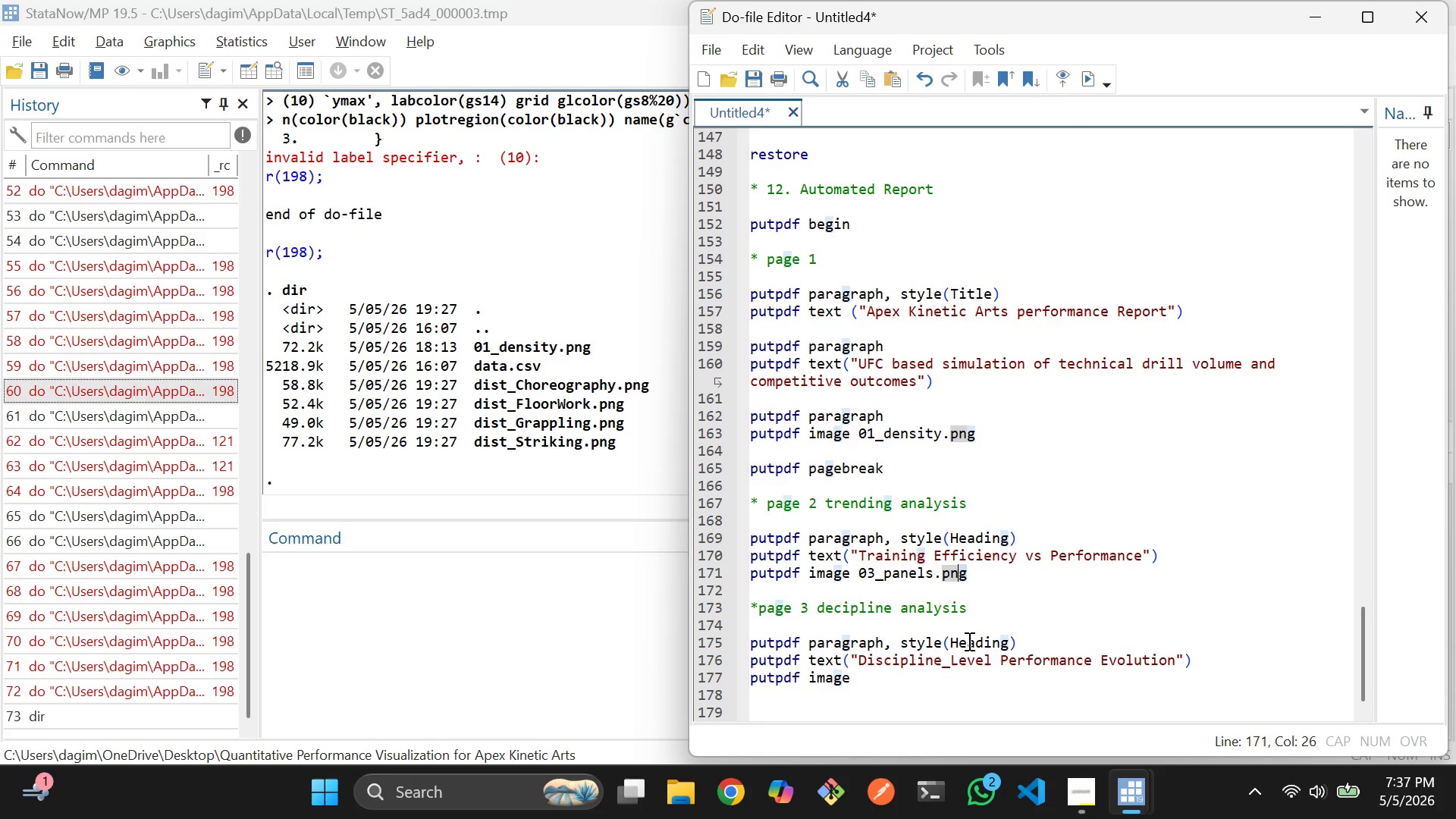 
scroll: coordinate [967, 651], scroll_direction: down, amount: 2.0
 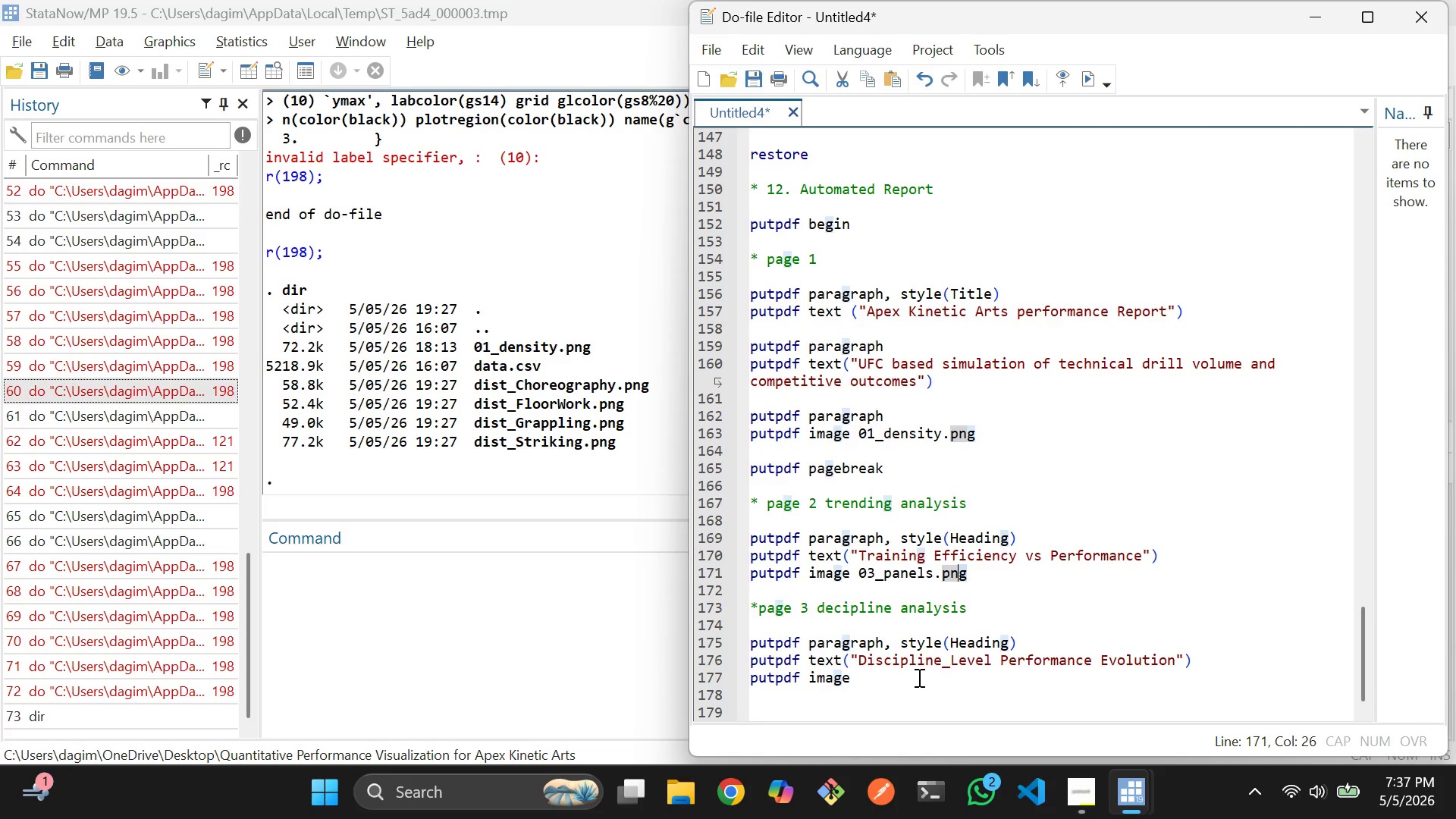 
left_click([918, 677])
 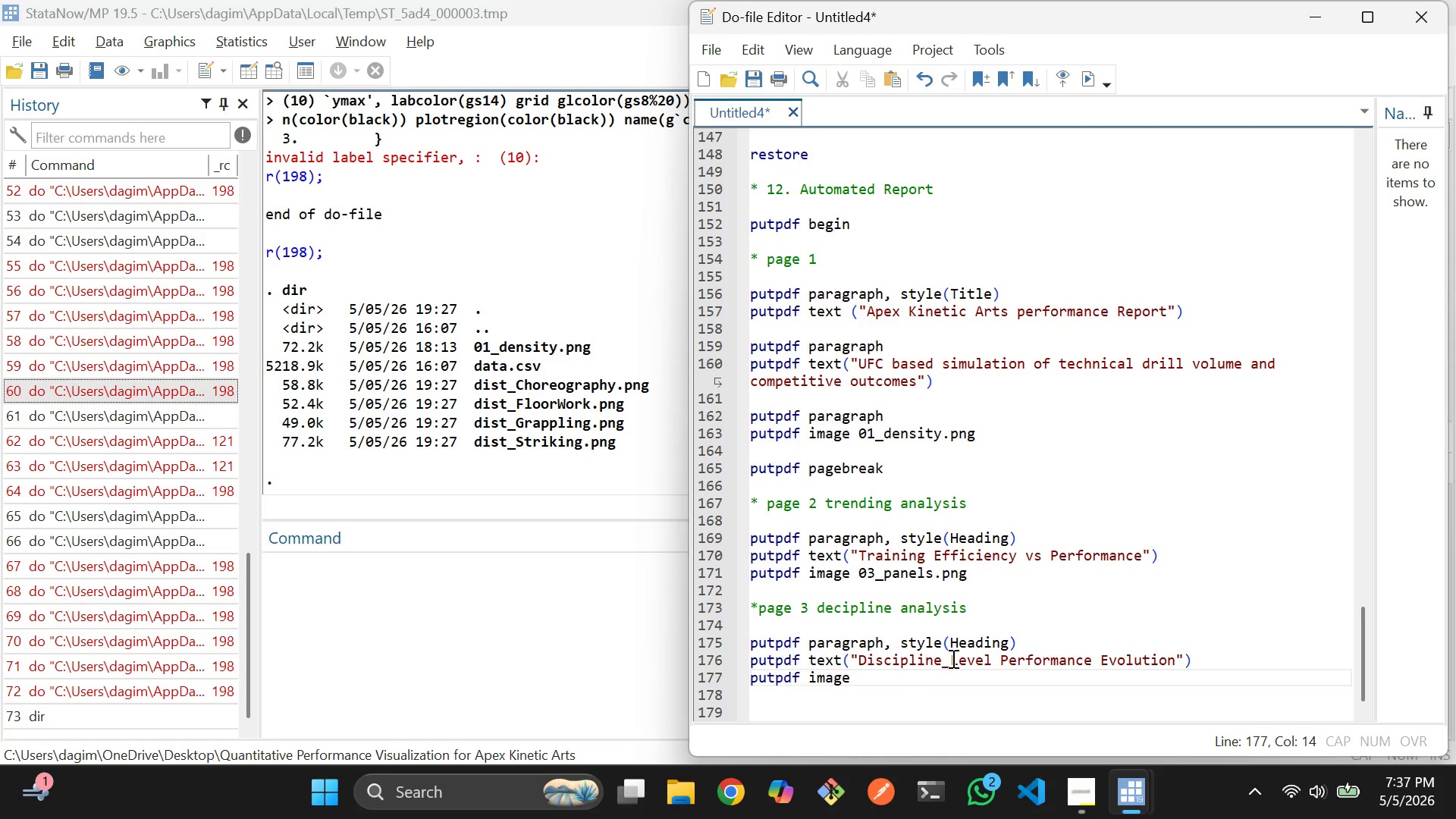 
wait(12.25)
 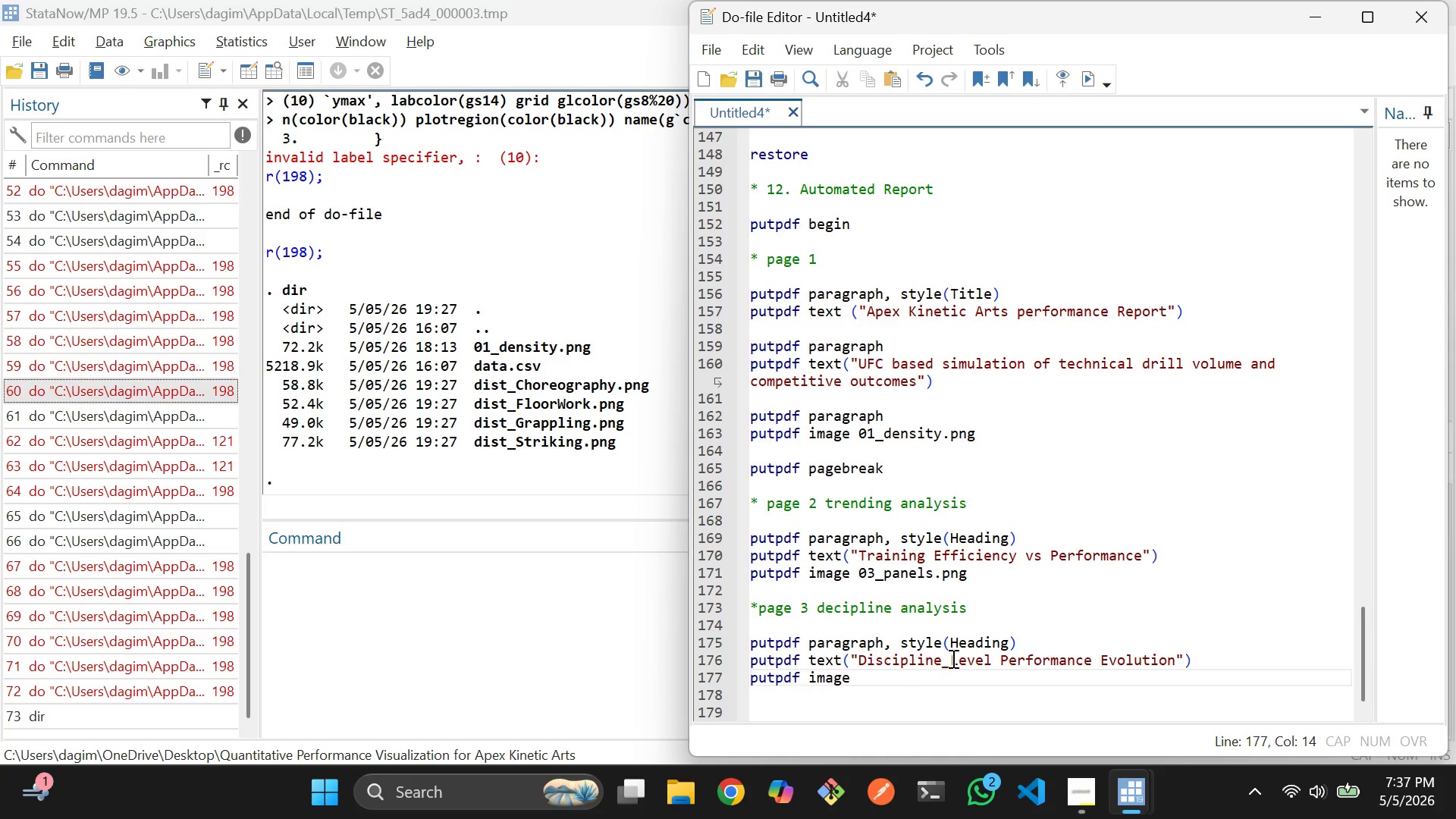 
scroll: coordinate [988, 548], scroll_direction: up, amount: 1.0
 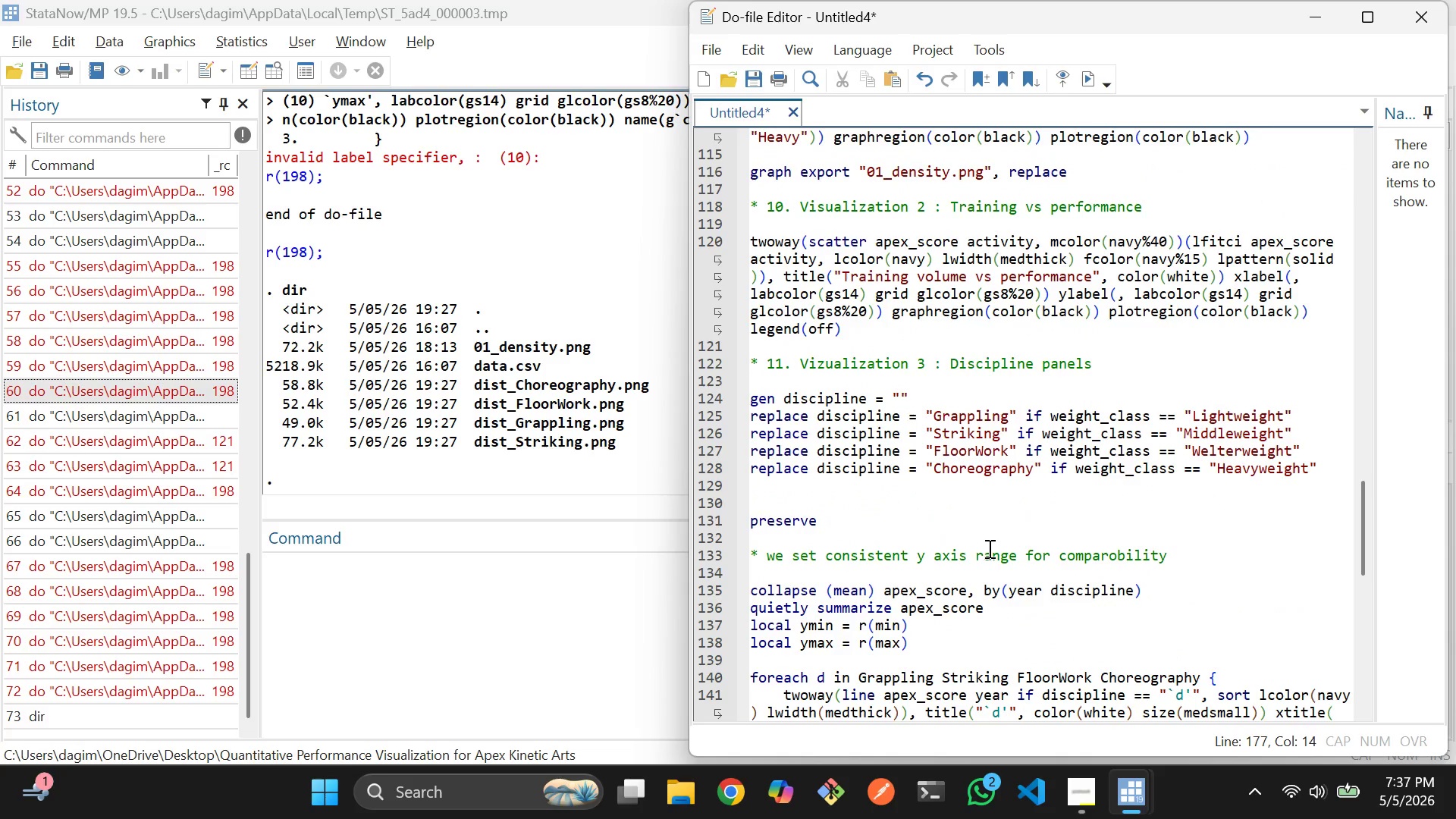 
wait(5.25)
 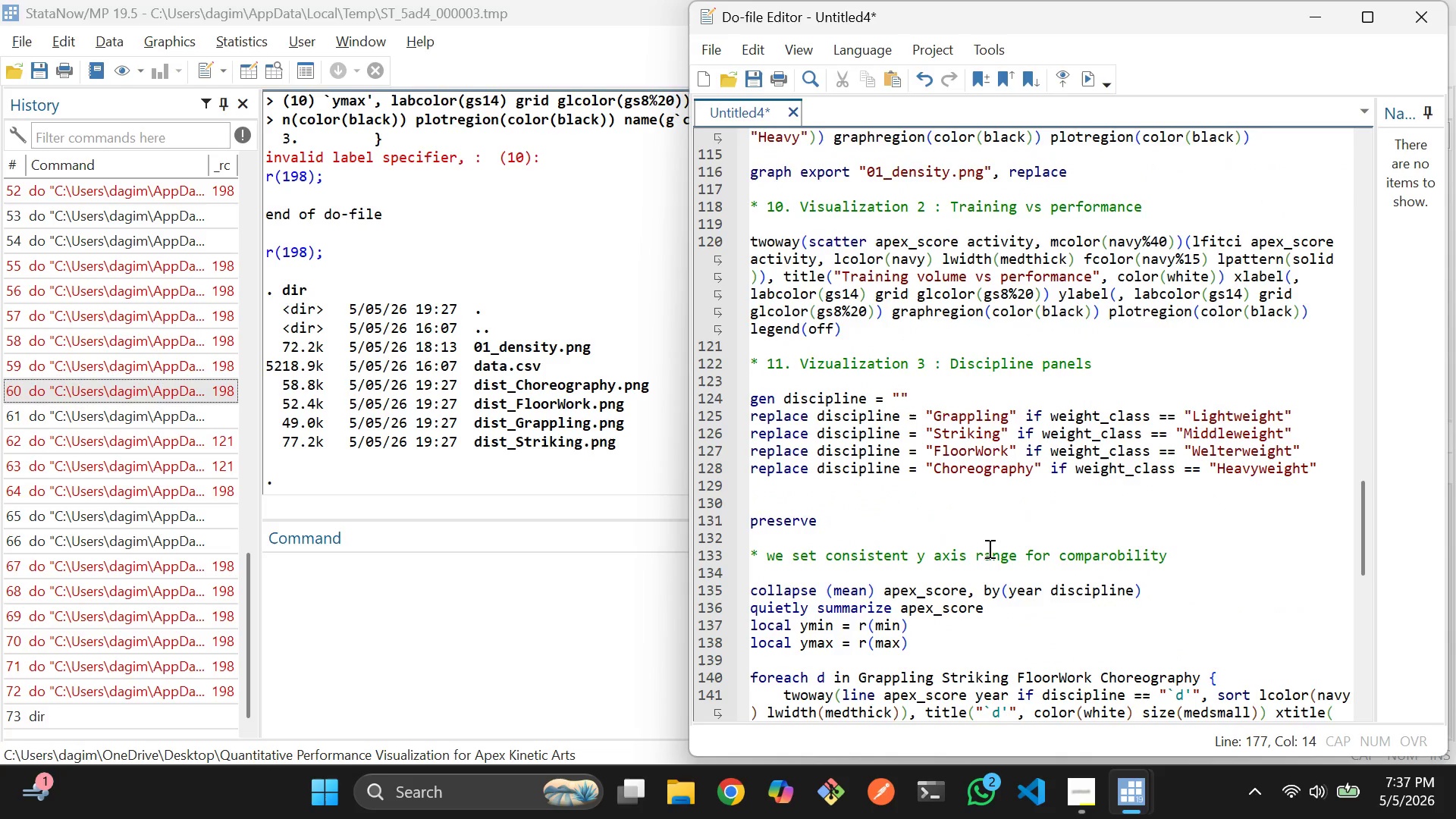 
scroll: coordinate [988, 548], scroll_direction: down, amount: 8.0
 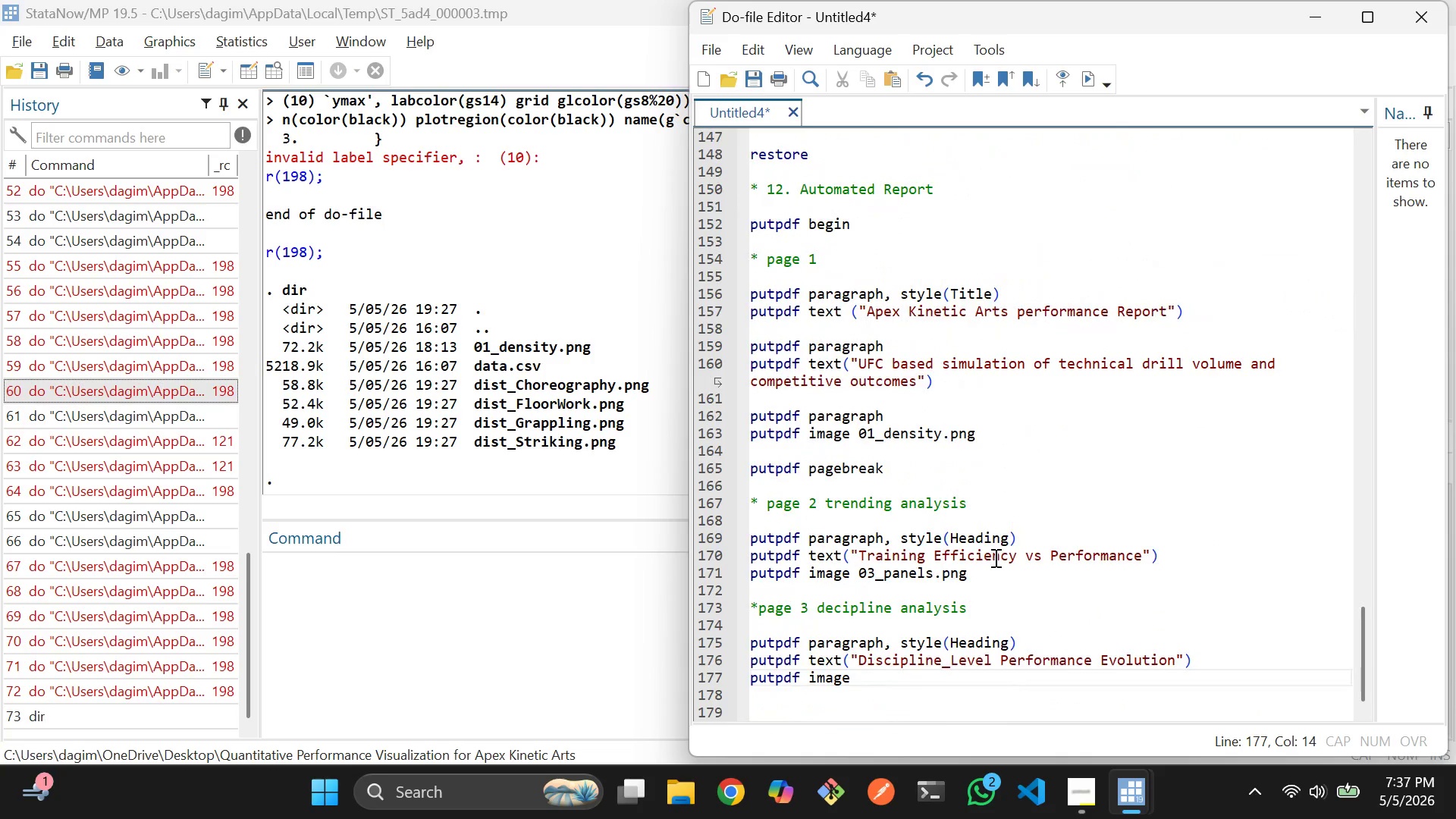 
scroll: coordinate [968, 444], scroll_direction: up, amount: 8.0
 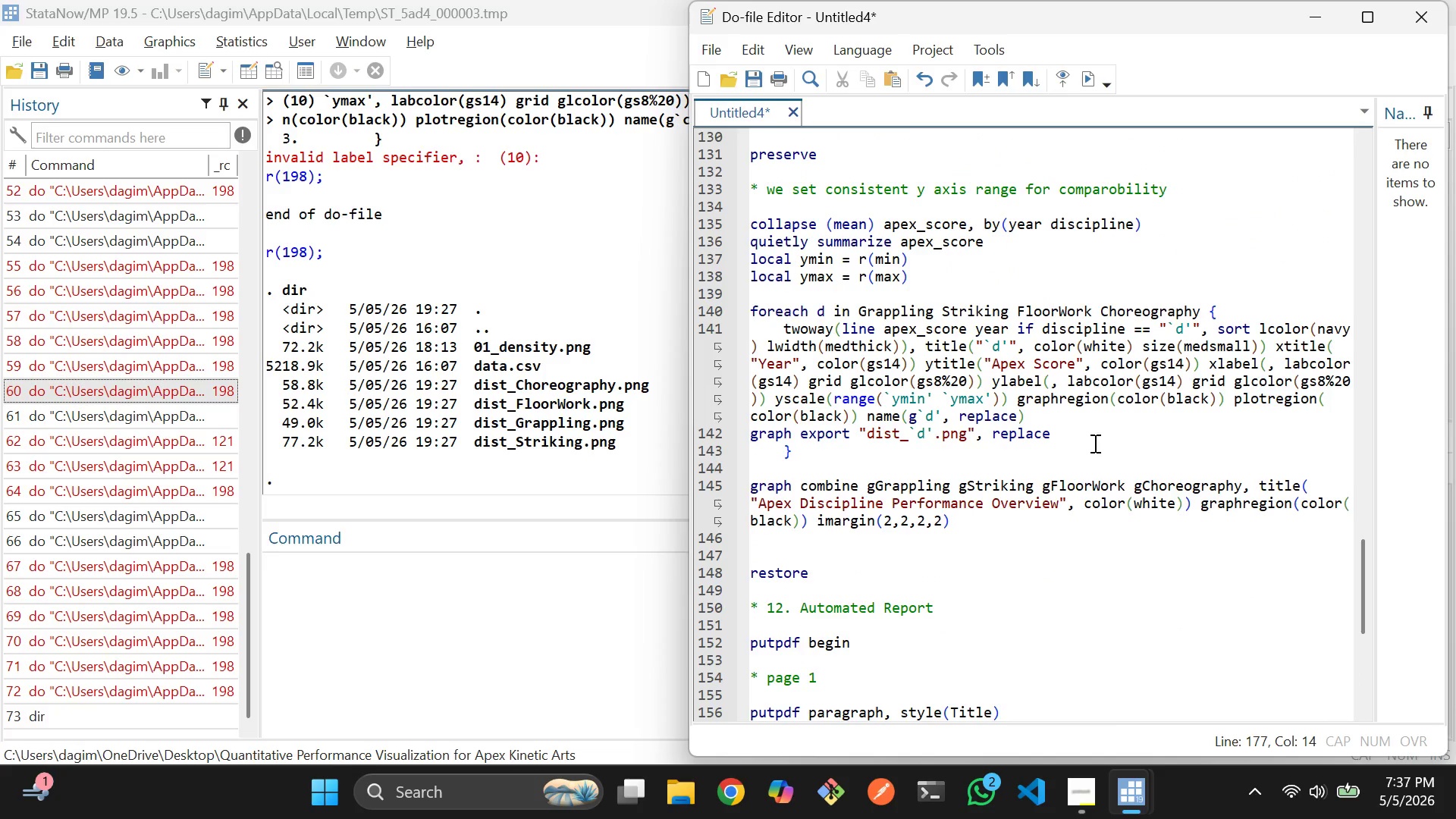 
left_click_drag(start_coordinate=[1094, 442], to_coordinate=[750, 432])
 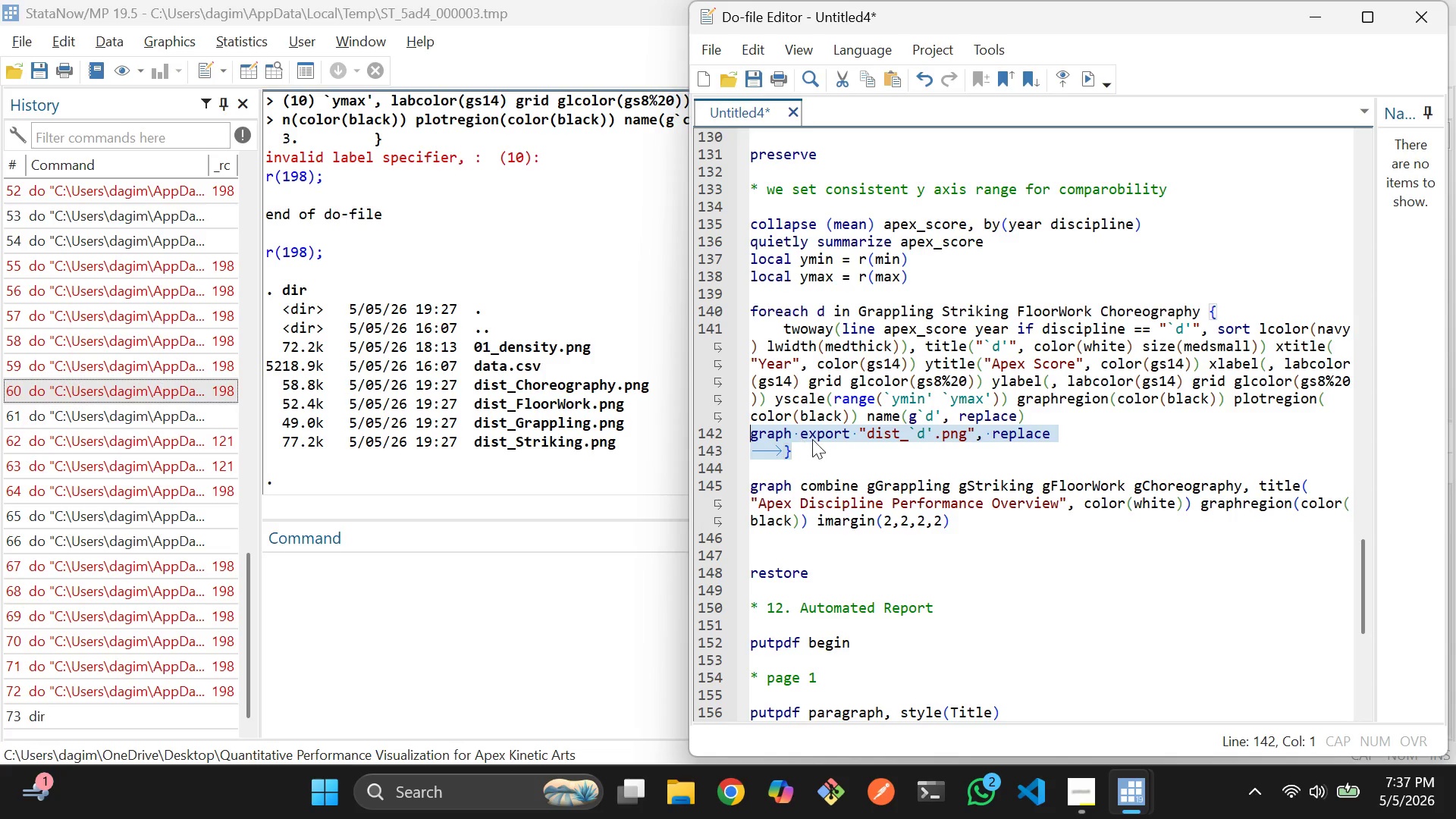 
left_click([812, 439])
 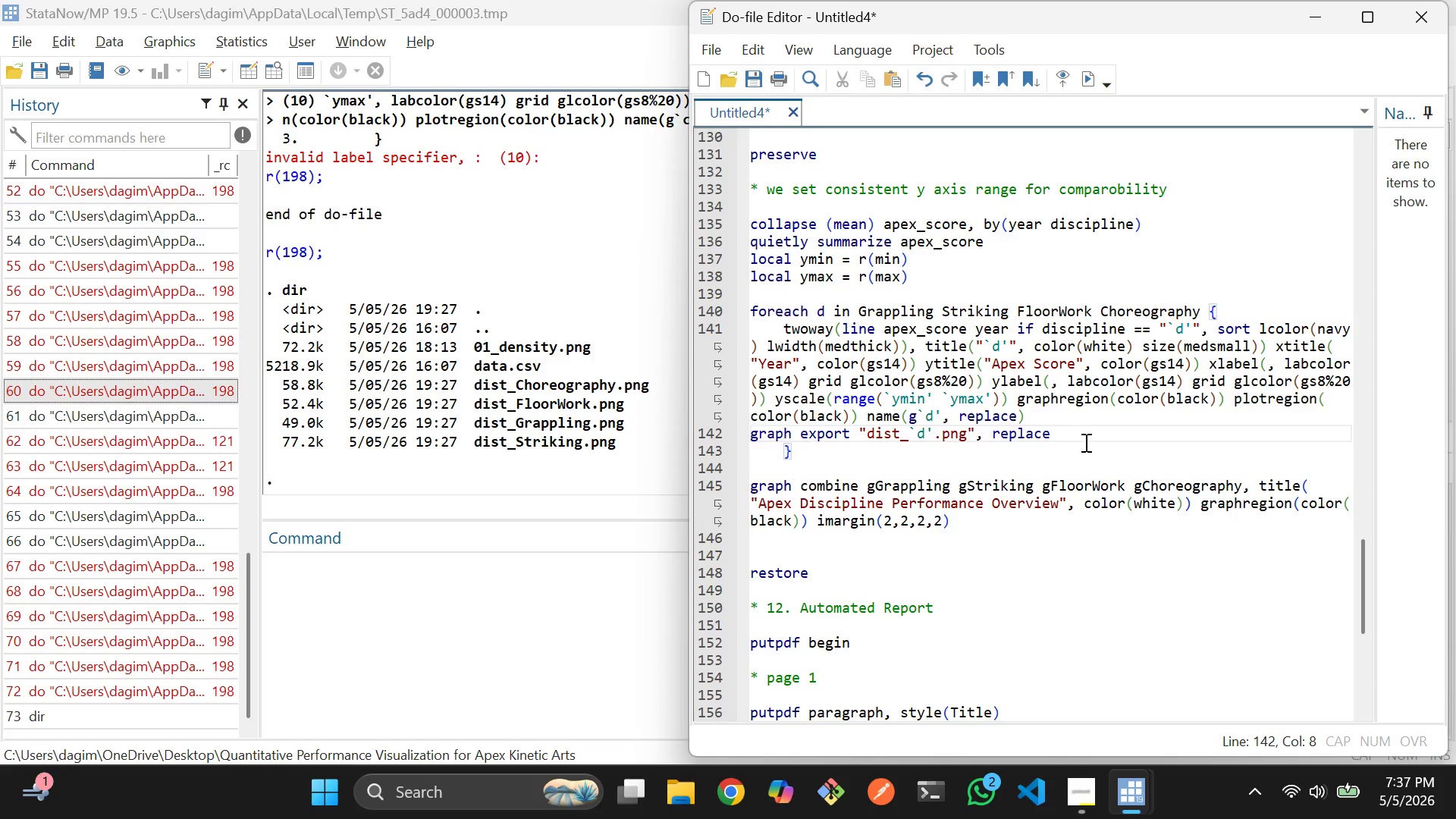 
left_click_drag(start_coordinate=[1084, 442], to_coordinate=[747, 429])
 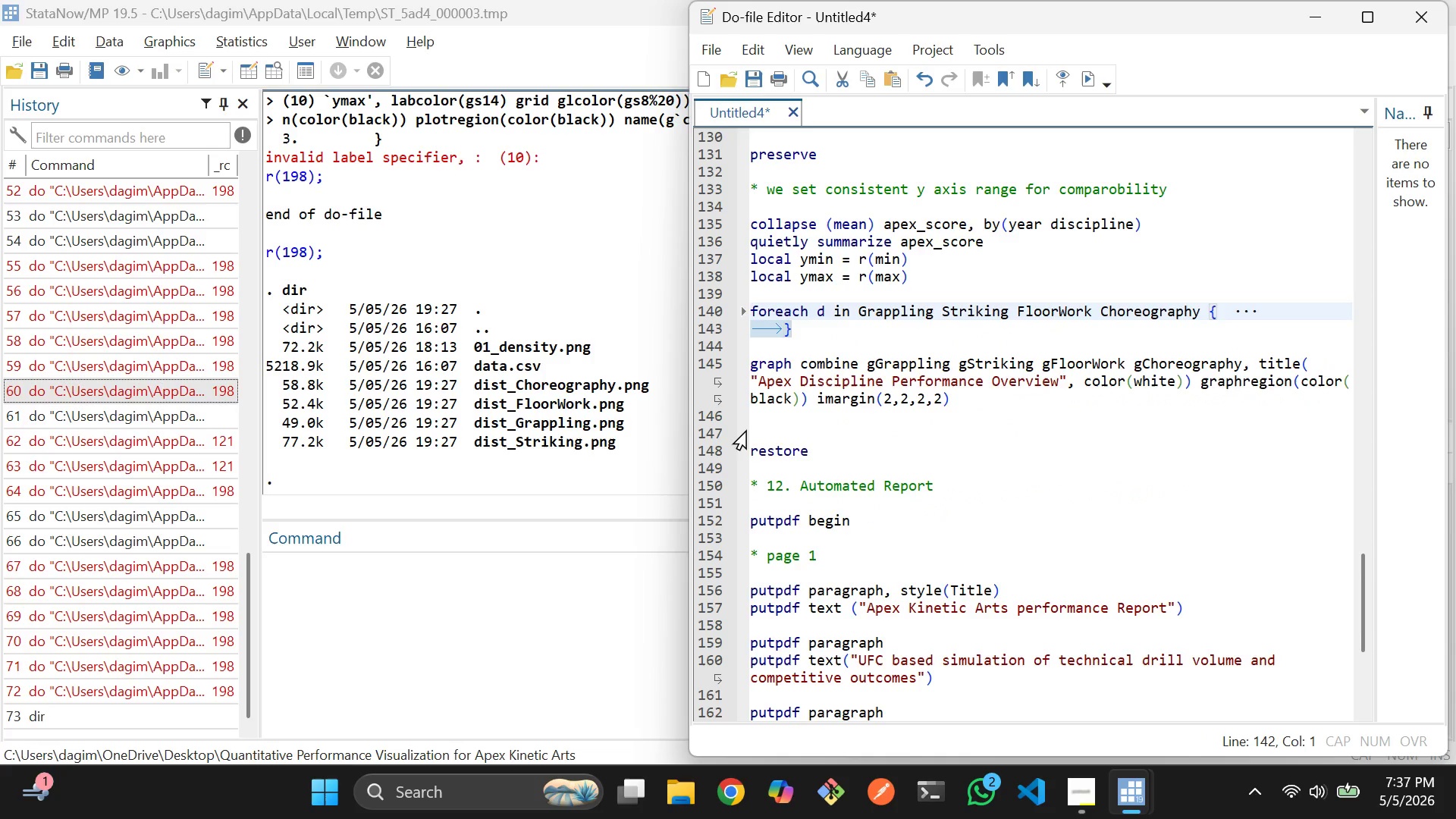 
left_click([747, 429])
 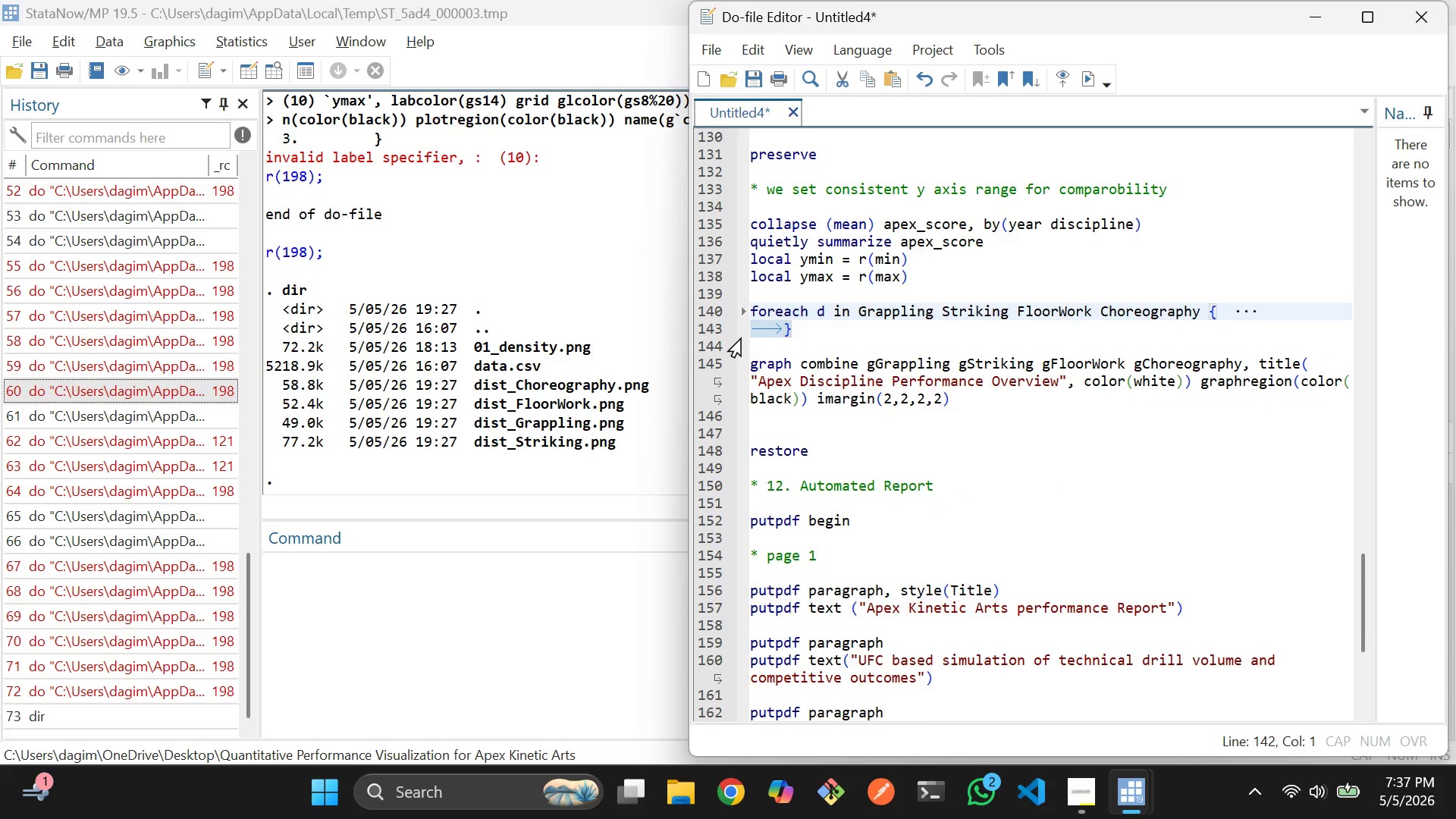 
left_click([743, 304])
 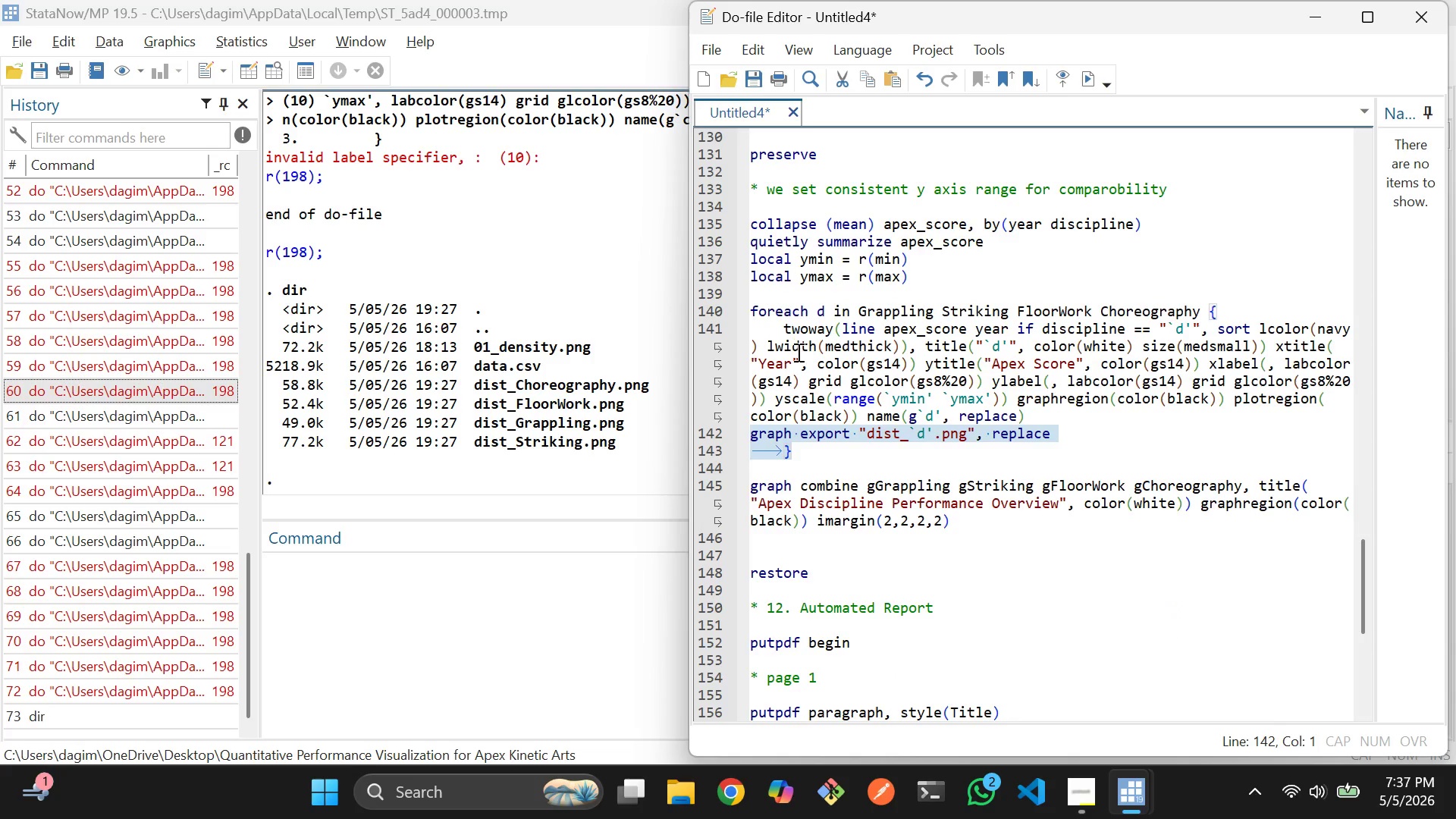 
left_click([797, 352])
 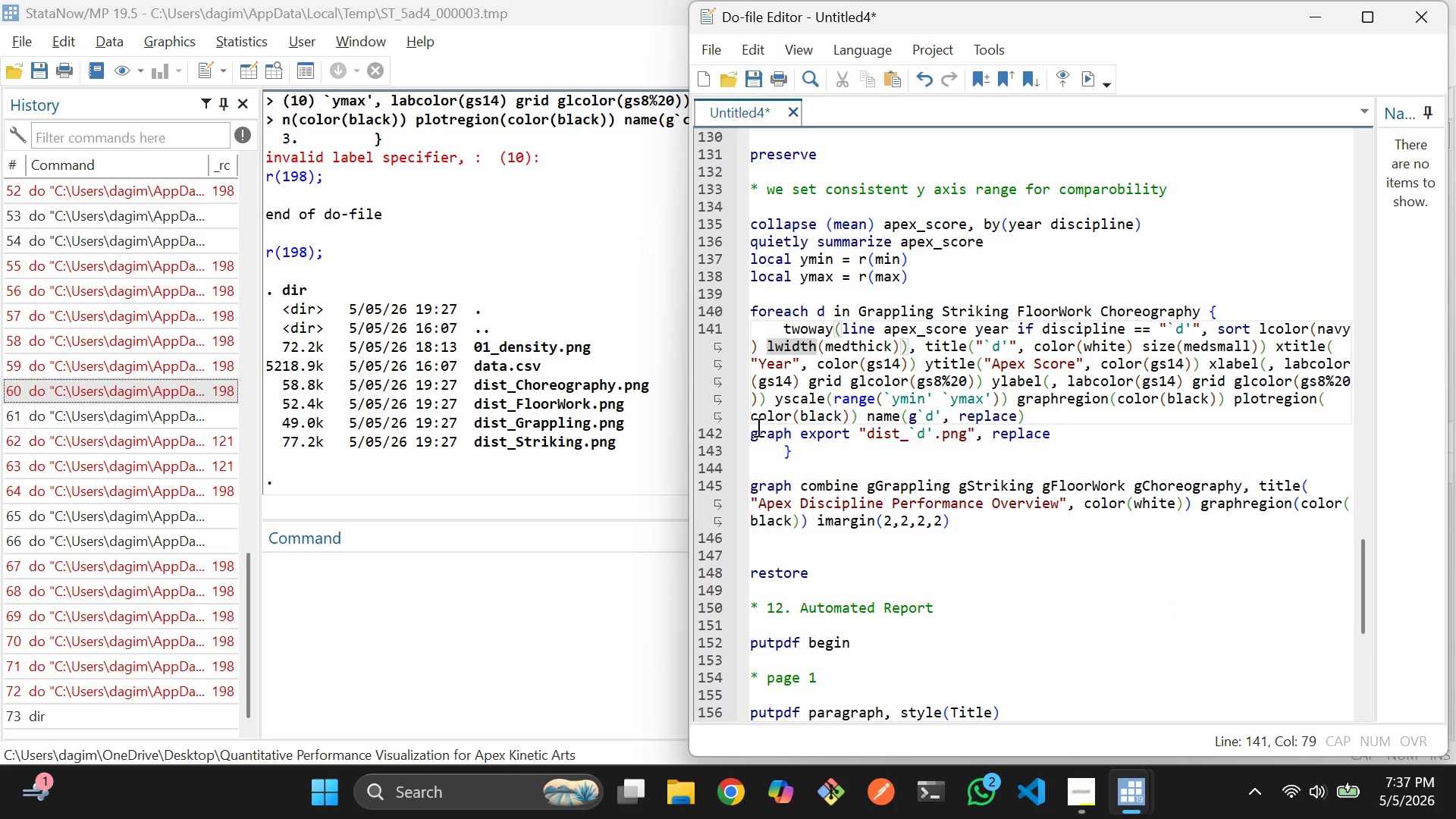 
left_click([751, 431])
 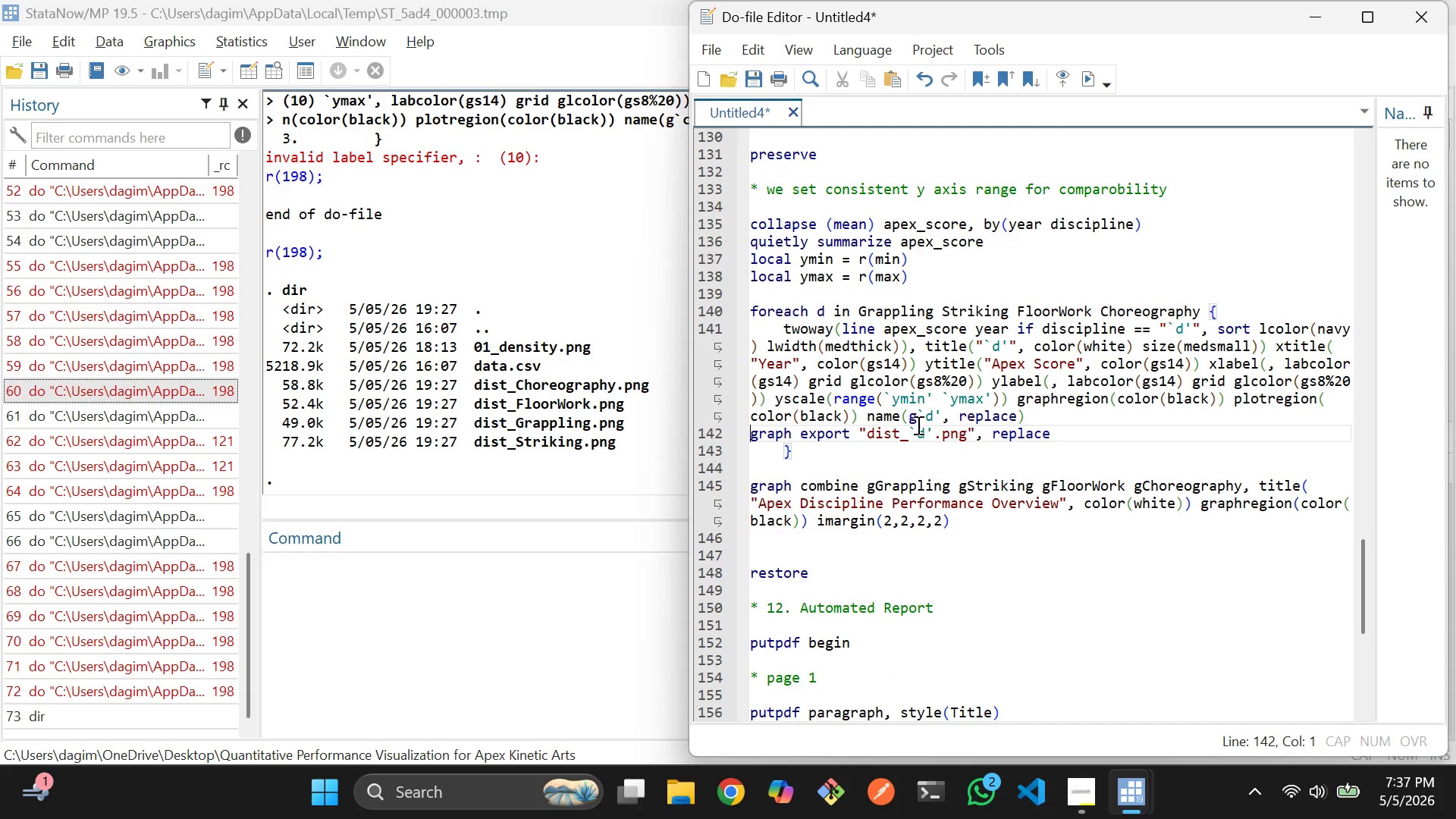 
hold_key(key=ShiftLeft, duration=0.81)
left_click([1066, 435])
 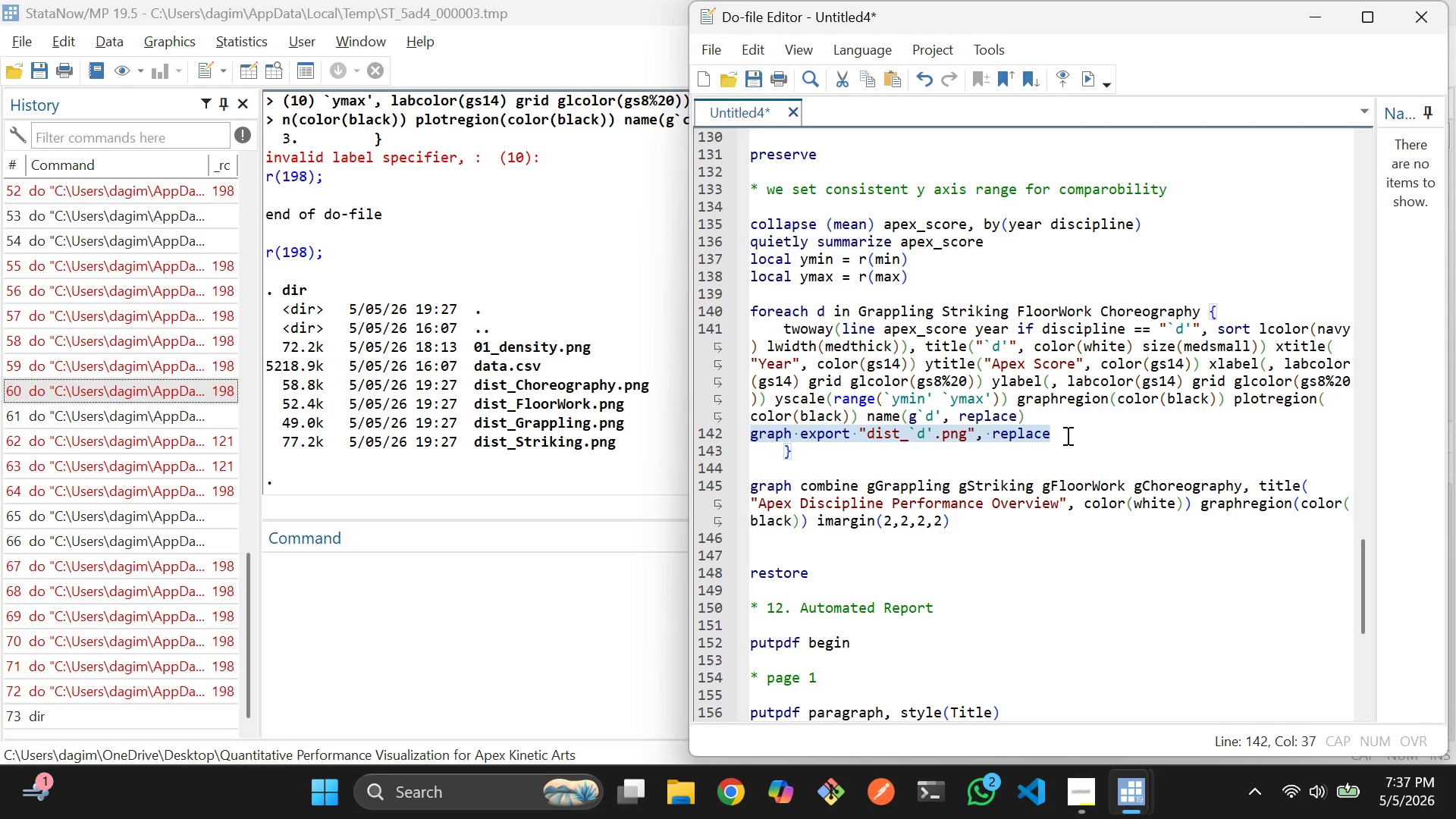 
key(Control+X)
 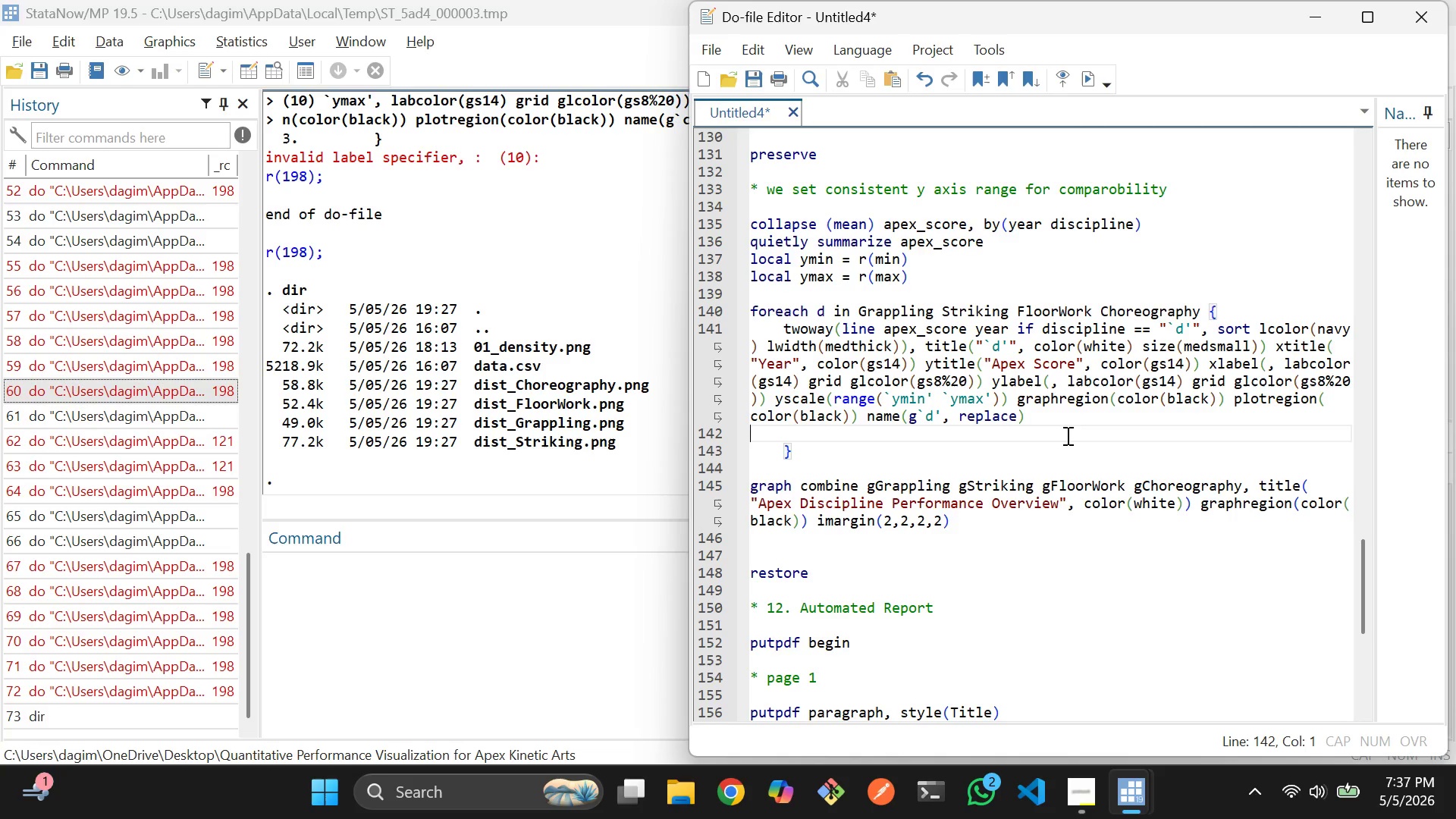 
key(Control+Z)
 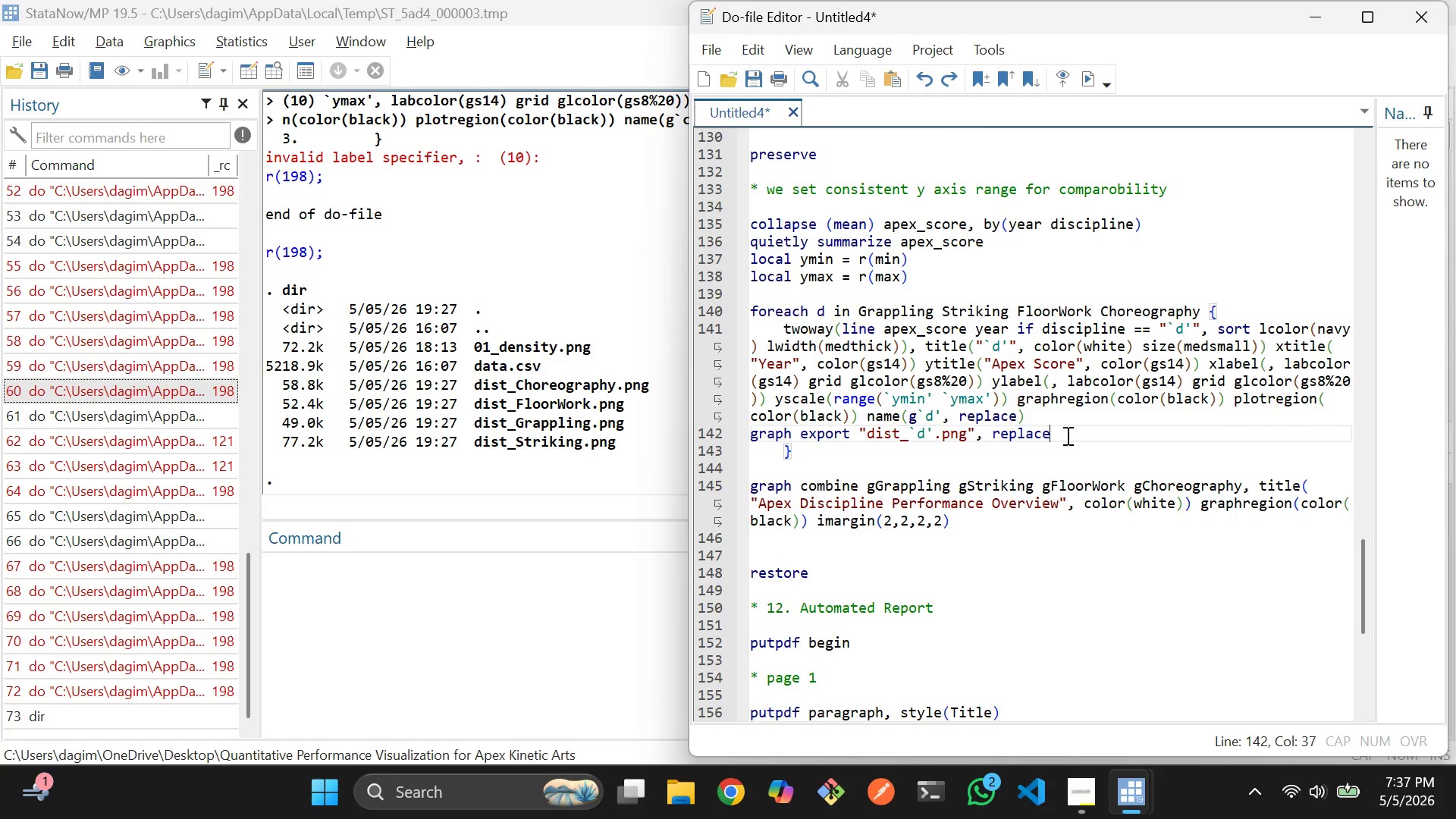 
scroll: coordinate [1048, 383], scroll_direction: up, amount: 9.0
 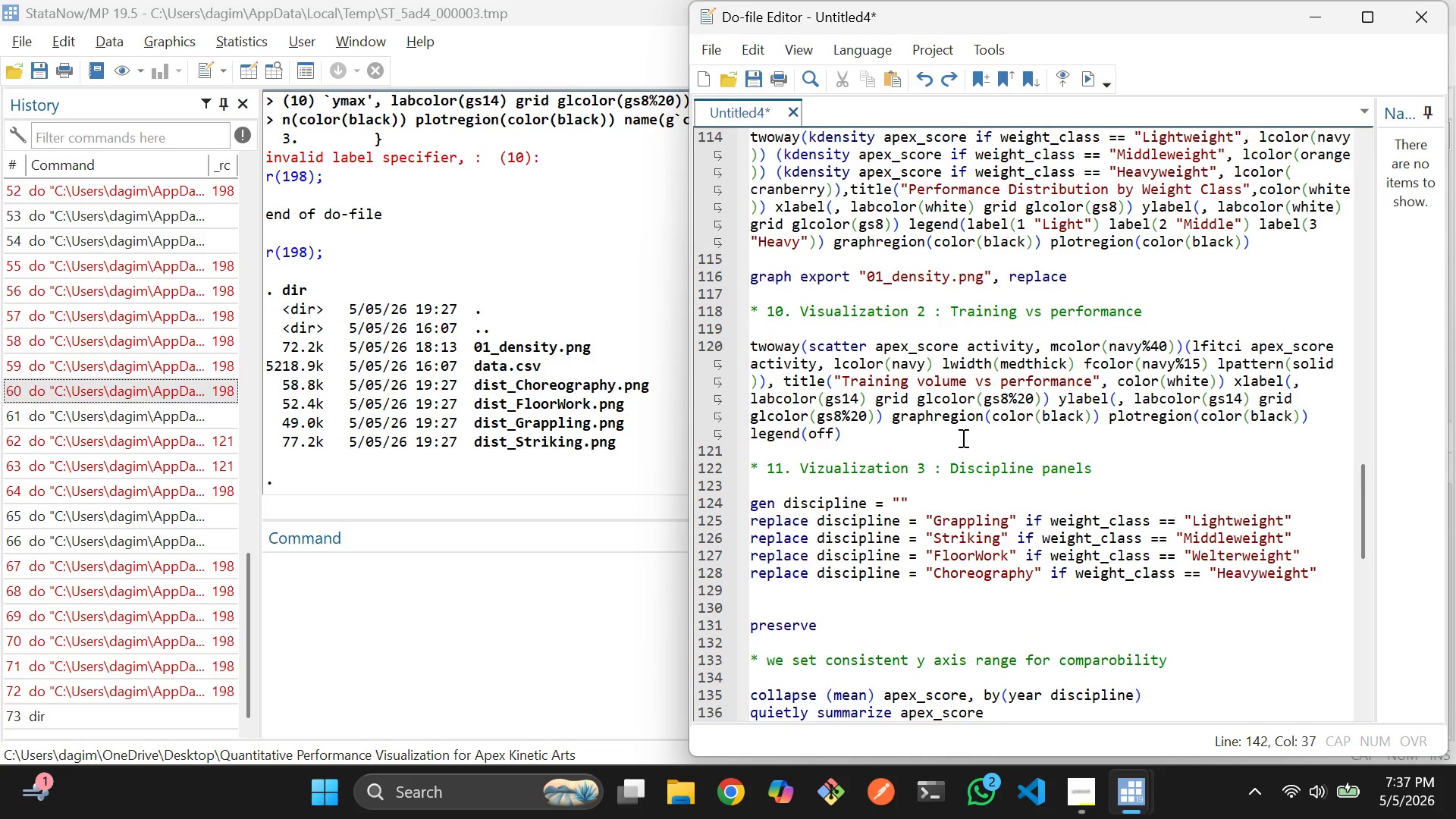 
left_click([957, 437])
 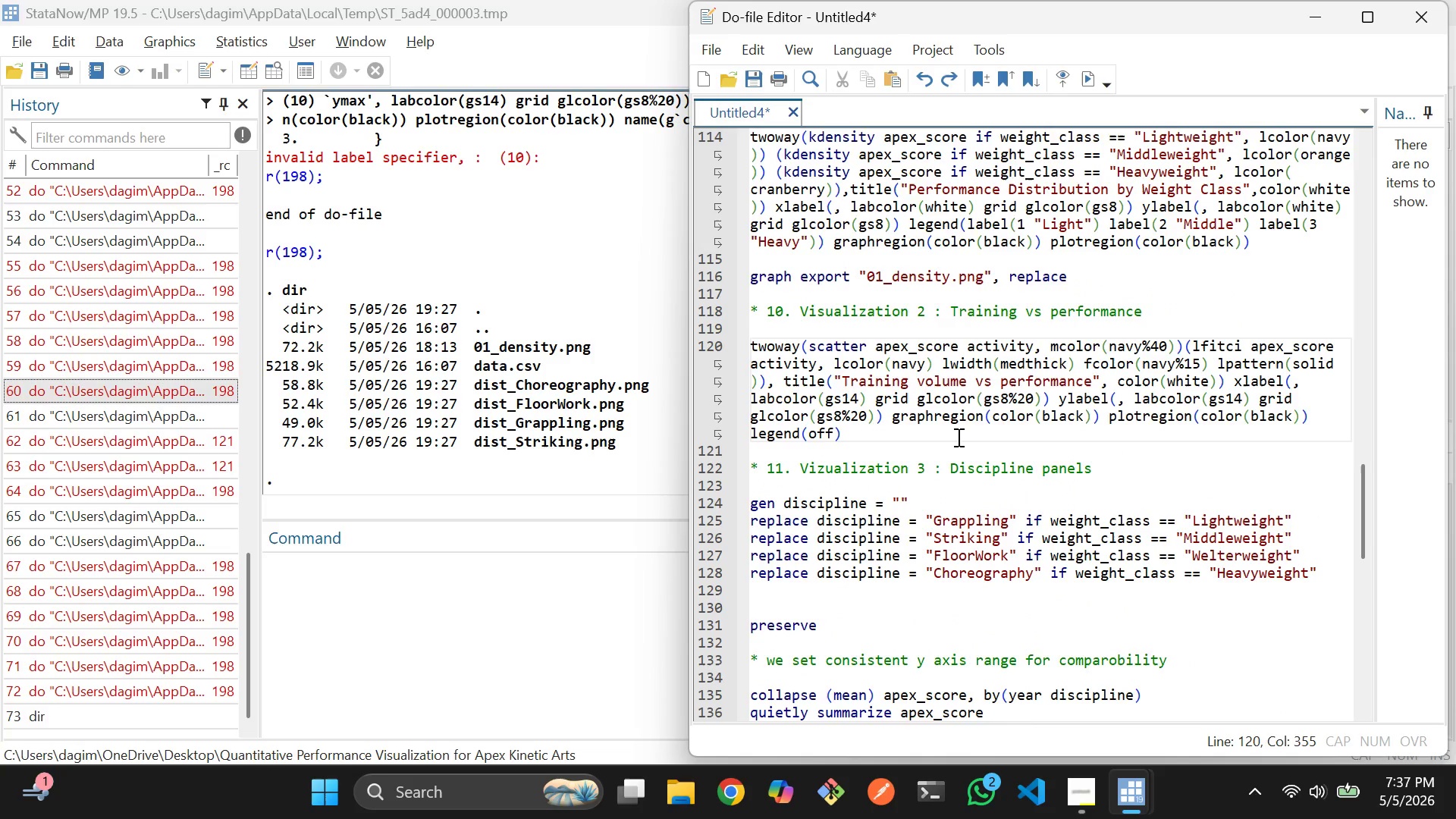 
key(Enter)
 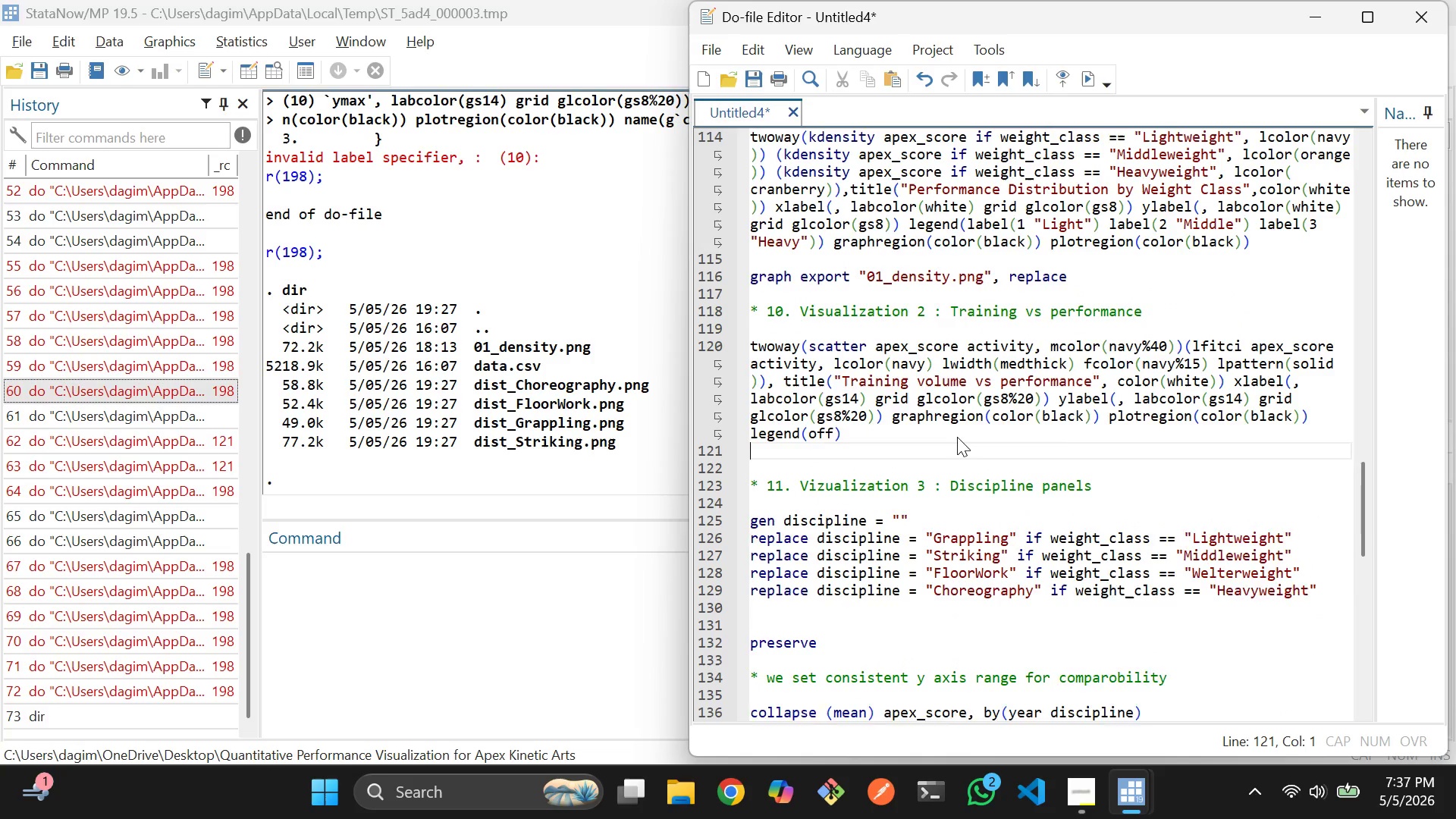 
key(Enter)
 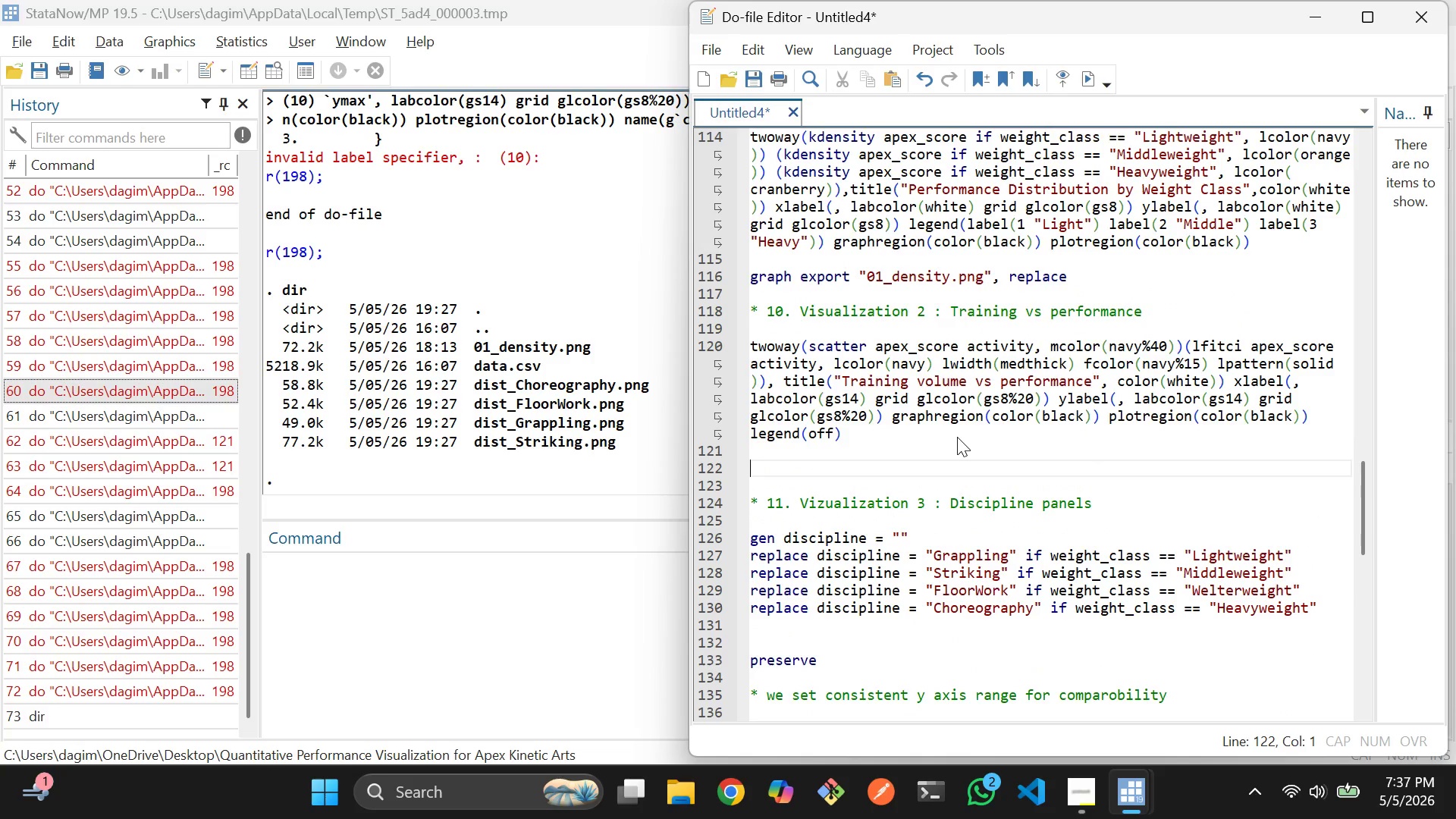 
key(Control+V)
 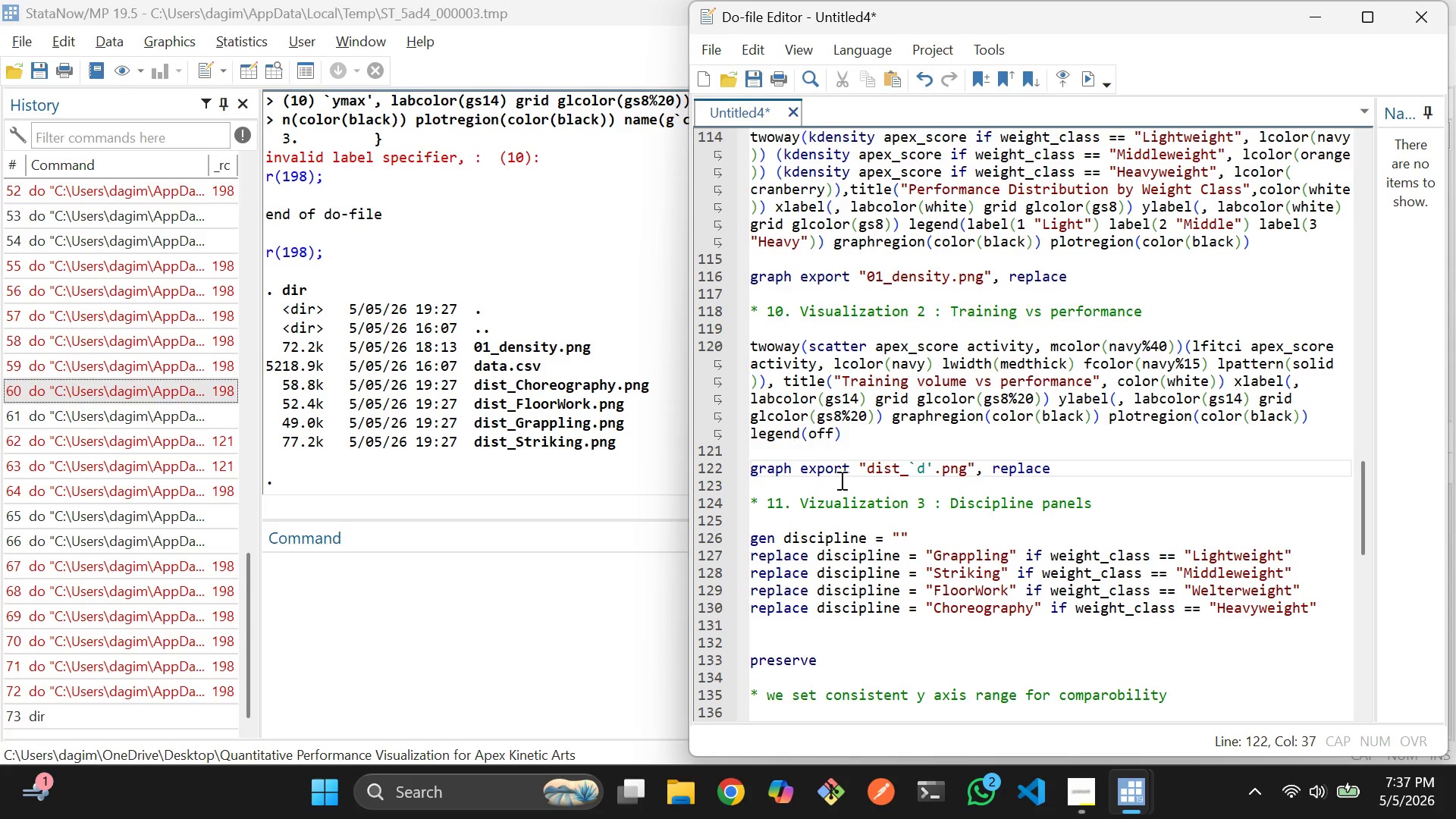 
scroll: coordinate [950, 543], scroll_direction: down, amount: 20.0
 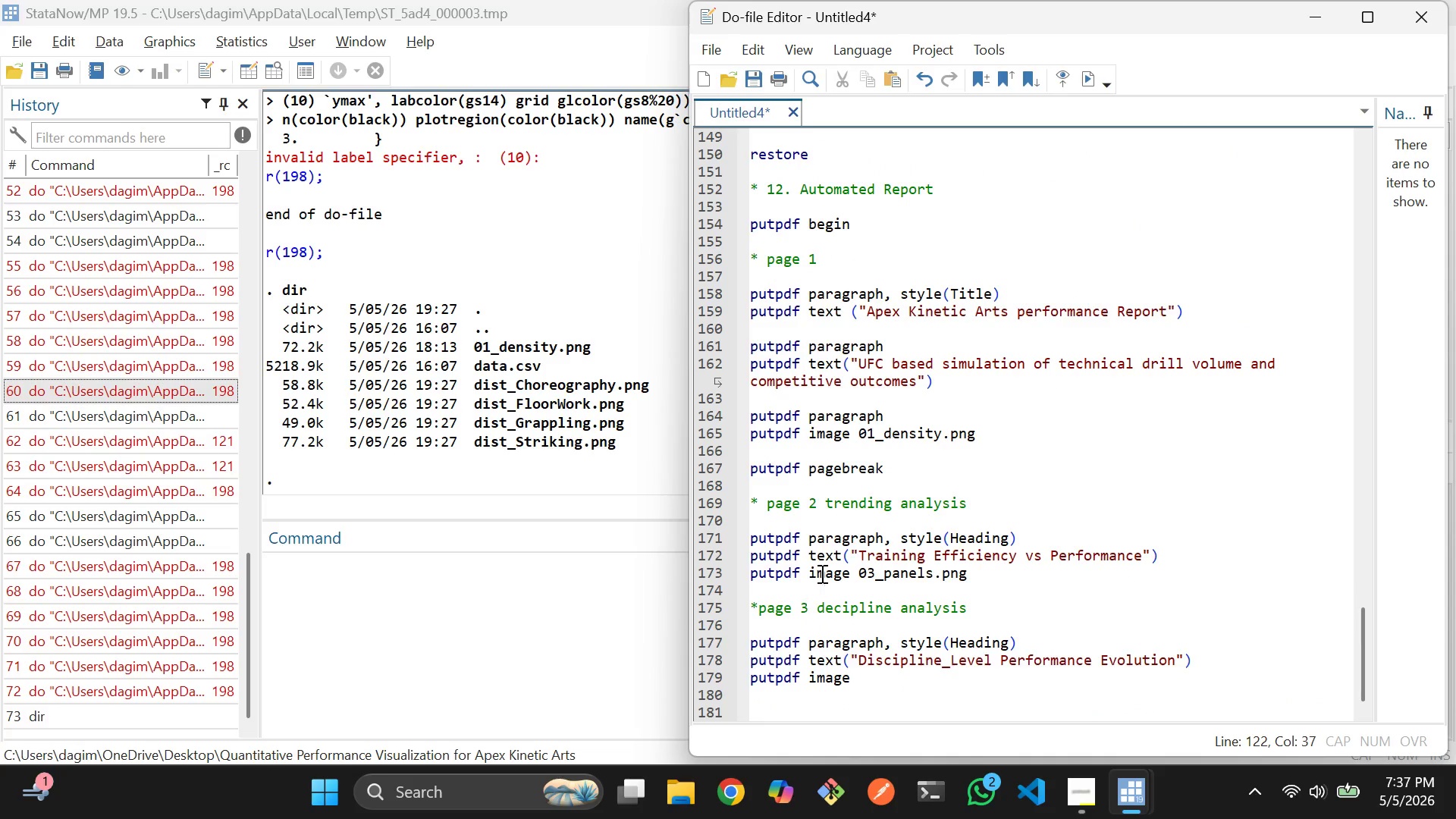 
left_click_drag(start_coordinate=[861, 572], to_coordinate=[977, 575])
 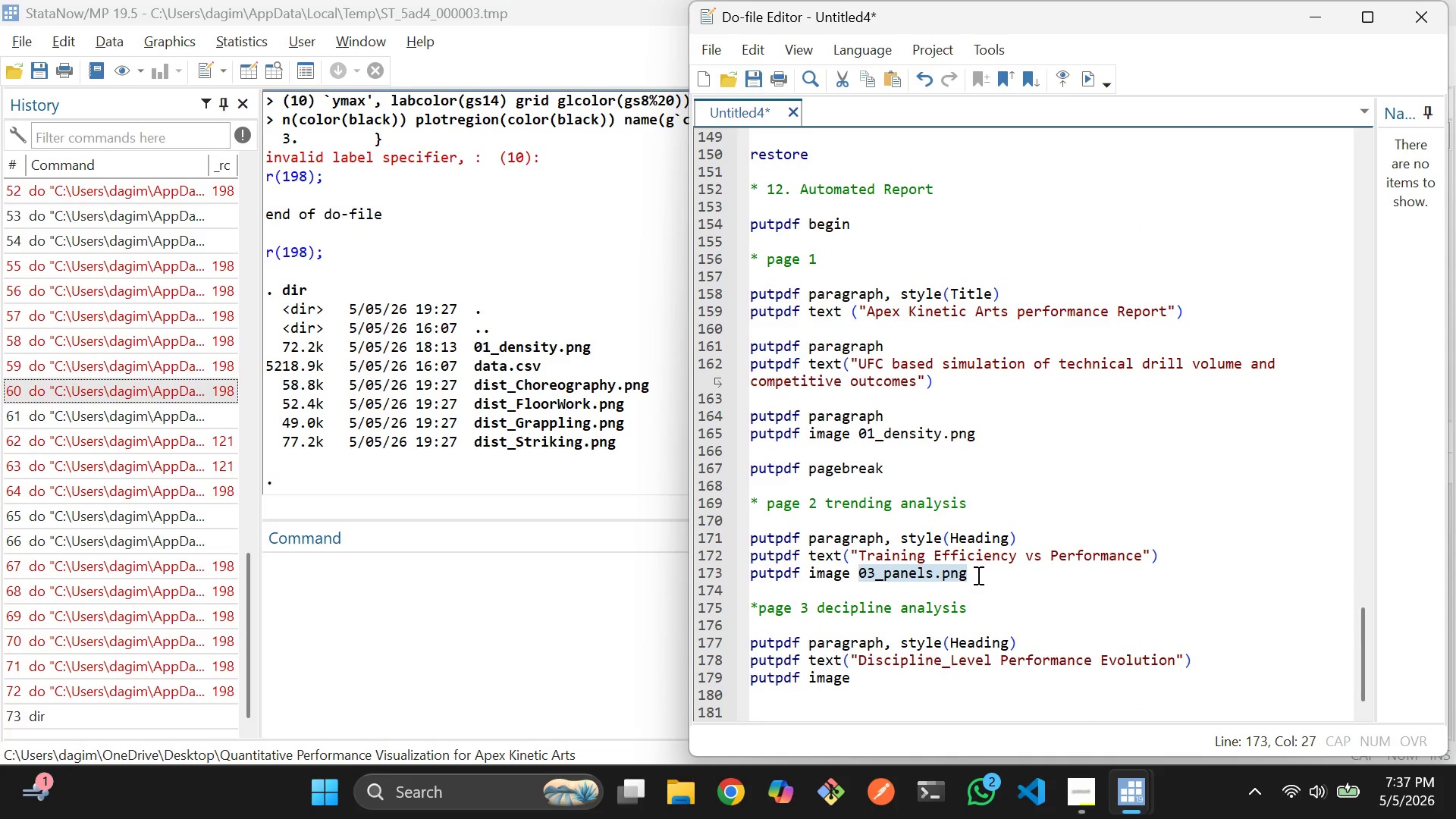 
key(Control+C)
 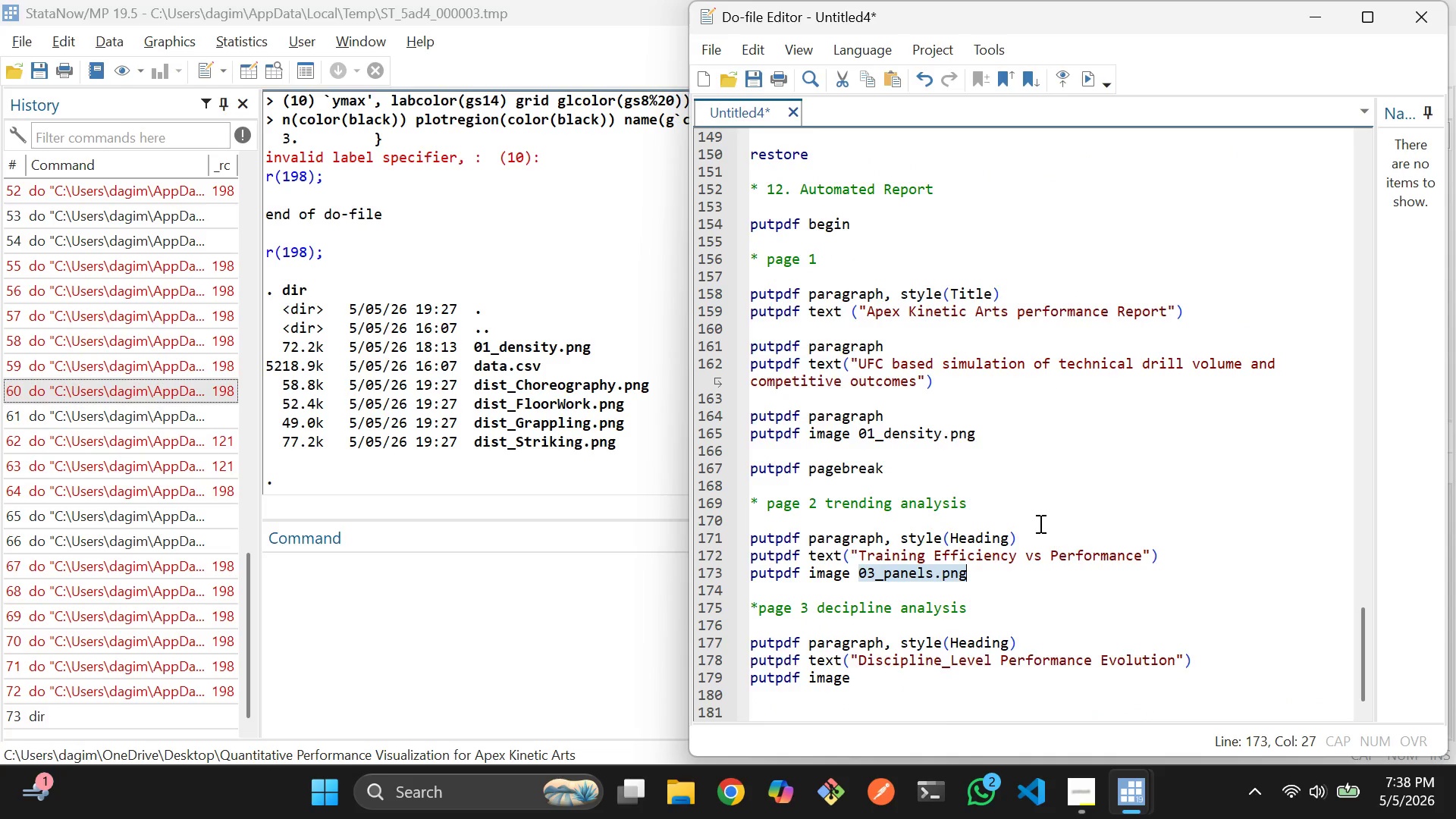 
scroll: coordinate [1038, 495], scroll_direction: up, amount: 19.0
 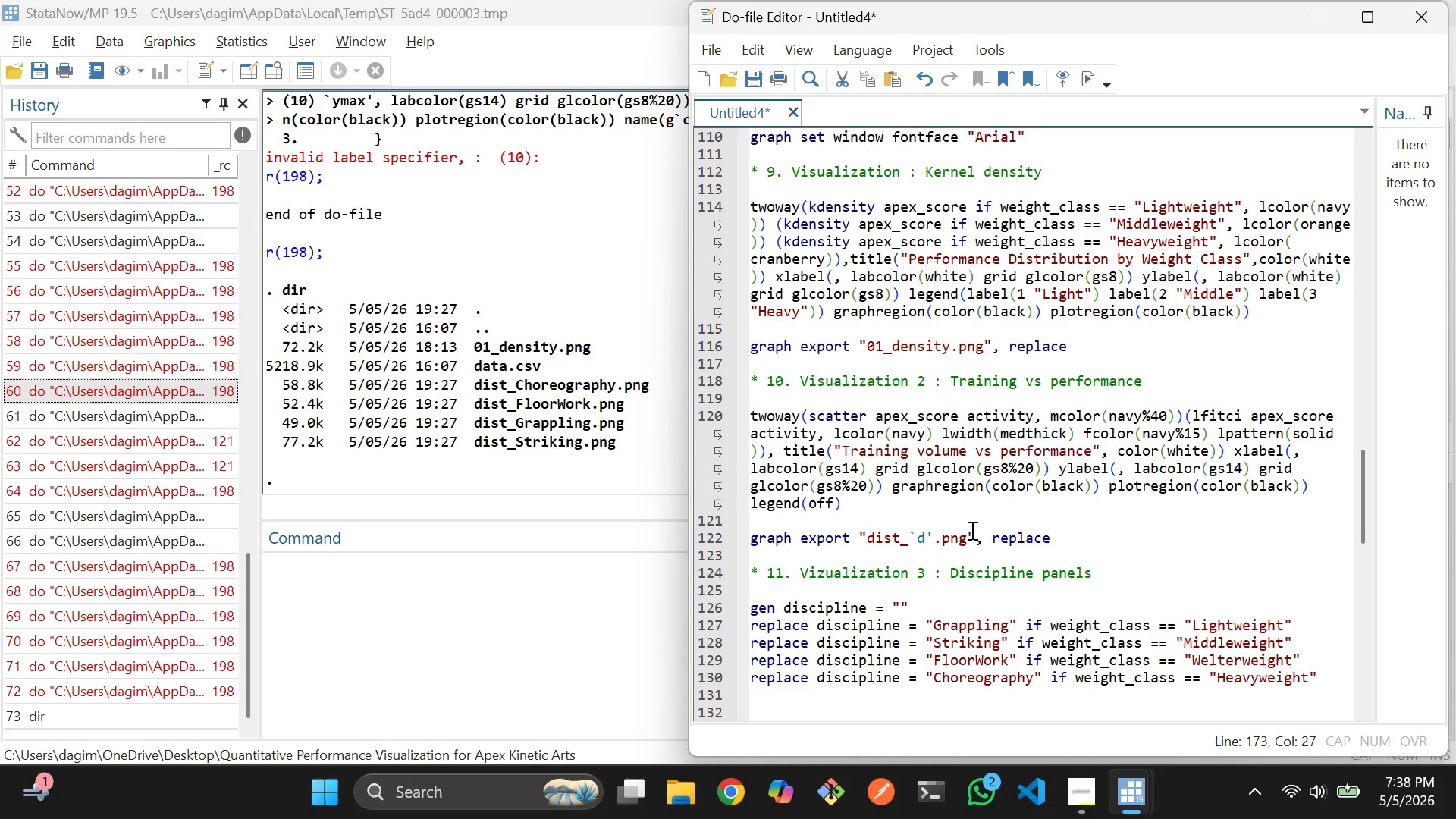 
left_click_drag(start_coordinate=[968, 538], to_coordinate=[866, 538])
 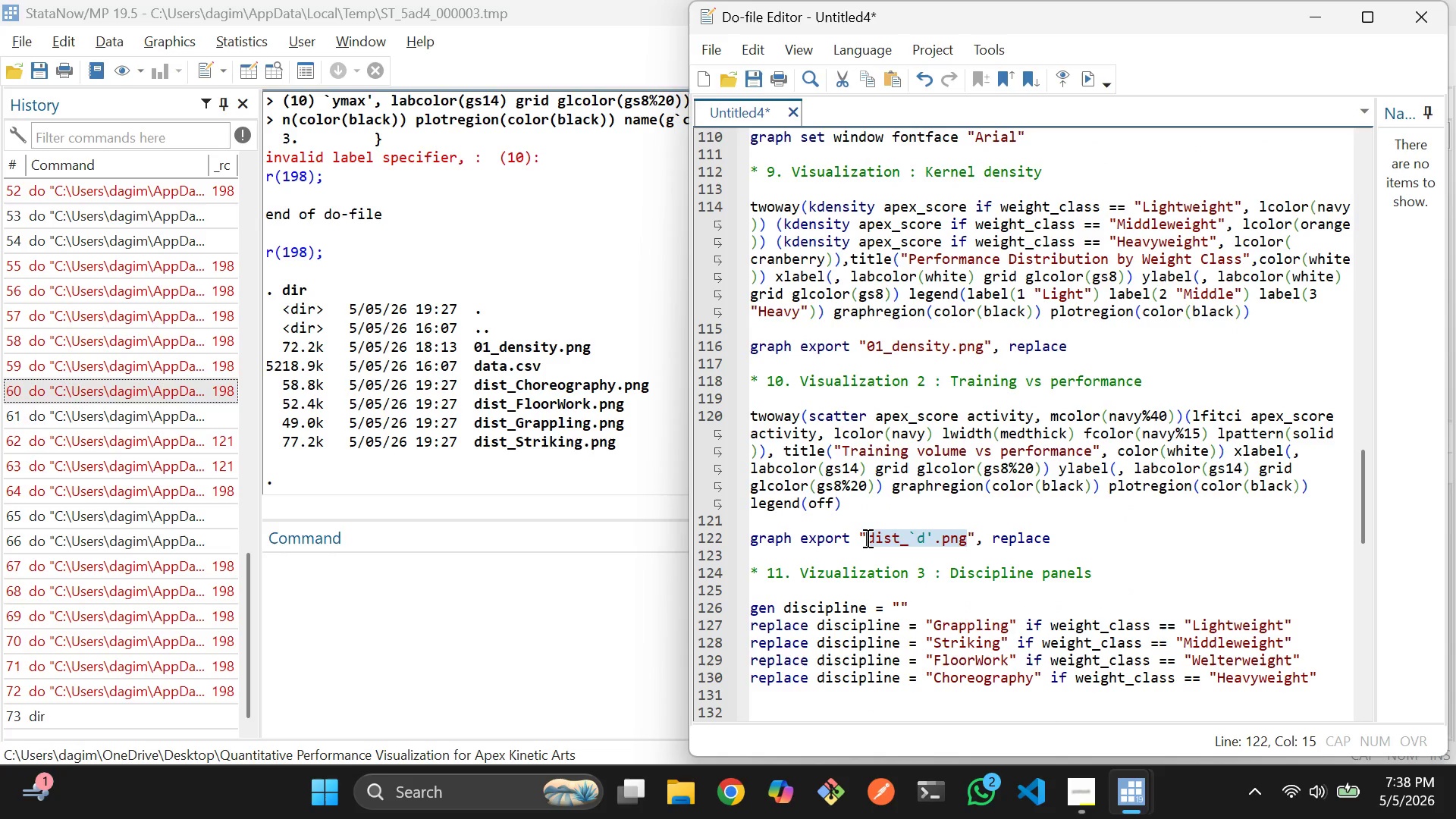 
key(Control+V)
 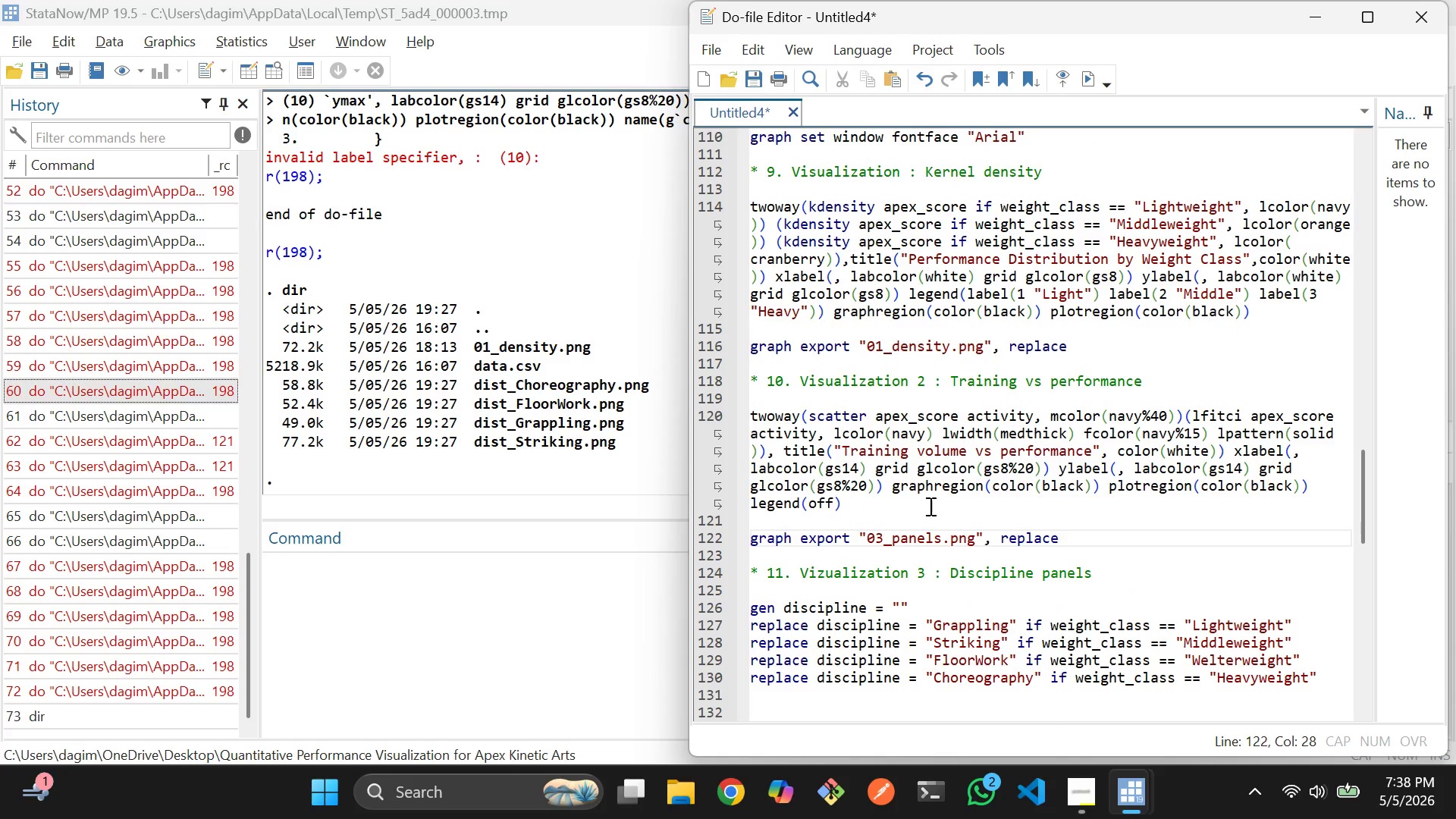 
left_click([930, 506])
 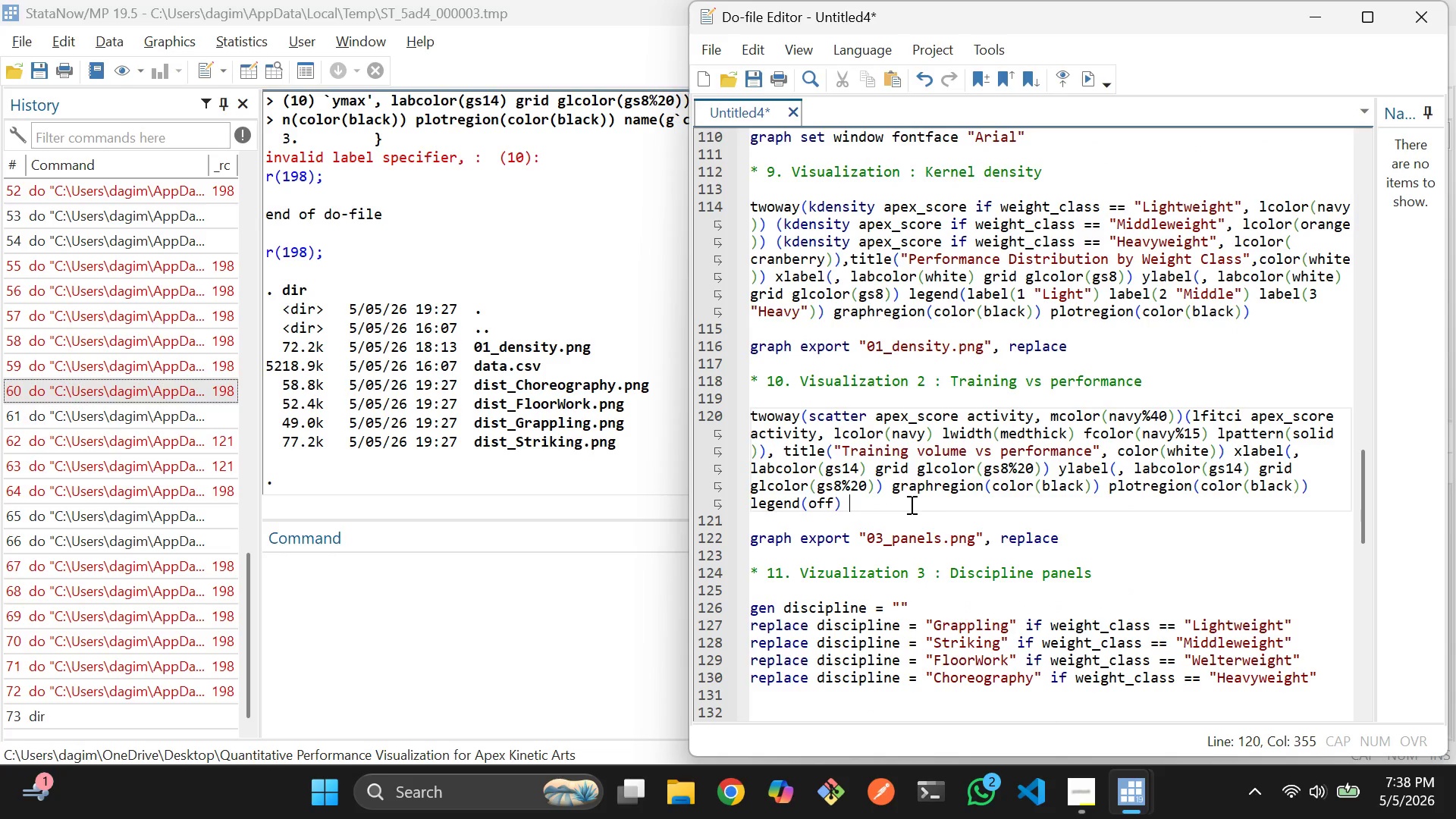 
left_click_drag(start_coordinate=[908, 504], to_coordinate=[746, 413])
 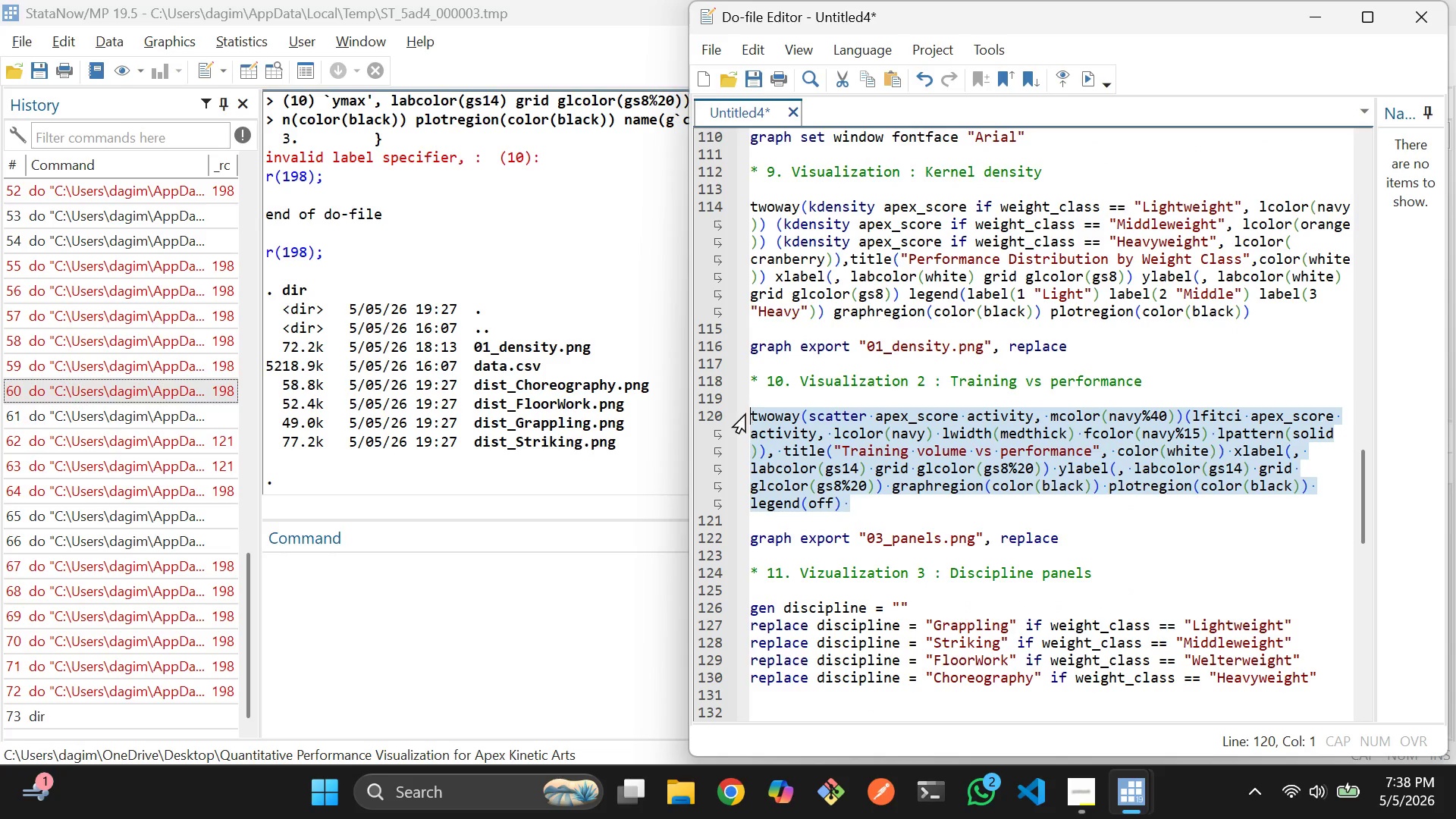 
key(Control+D)
 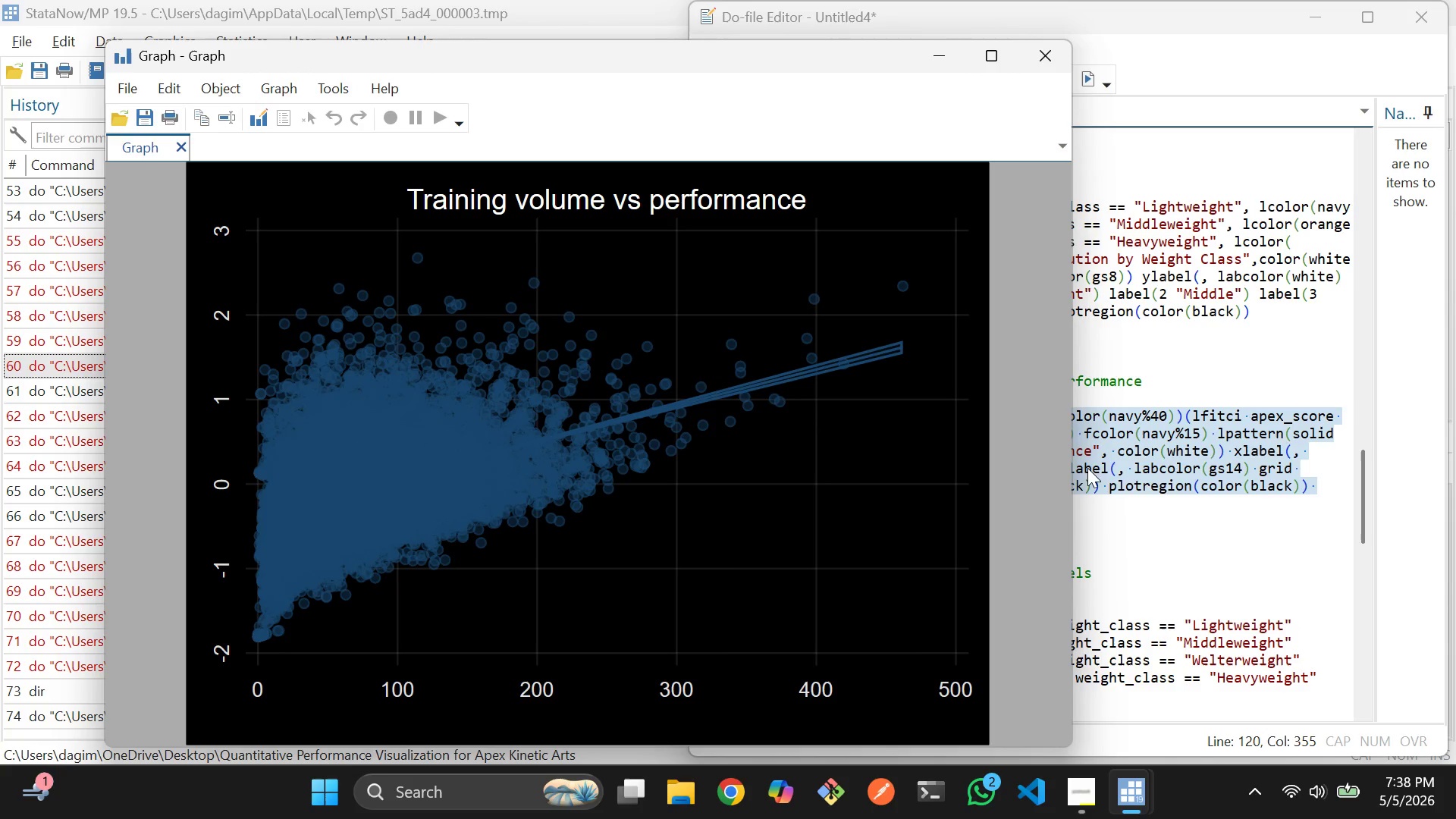 
left_click_drag(start_coordinate=[1075, 536], to_coordinate=[742, 533])
 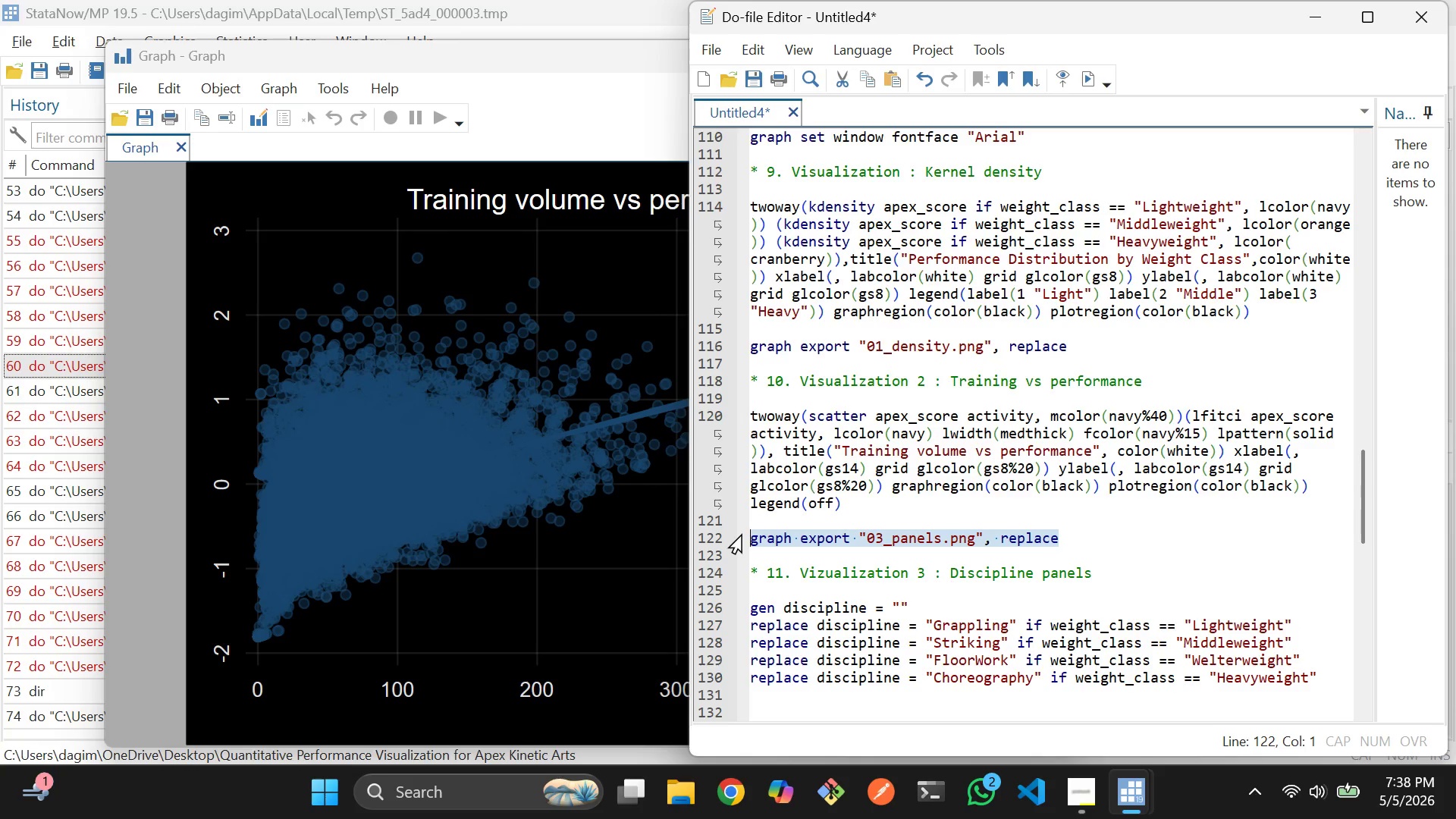 
key(Control+D)
 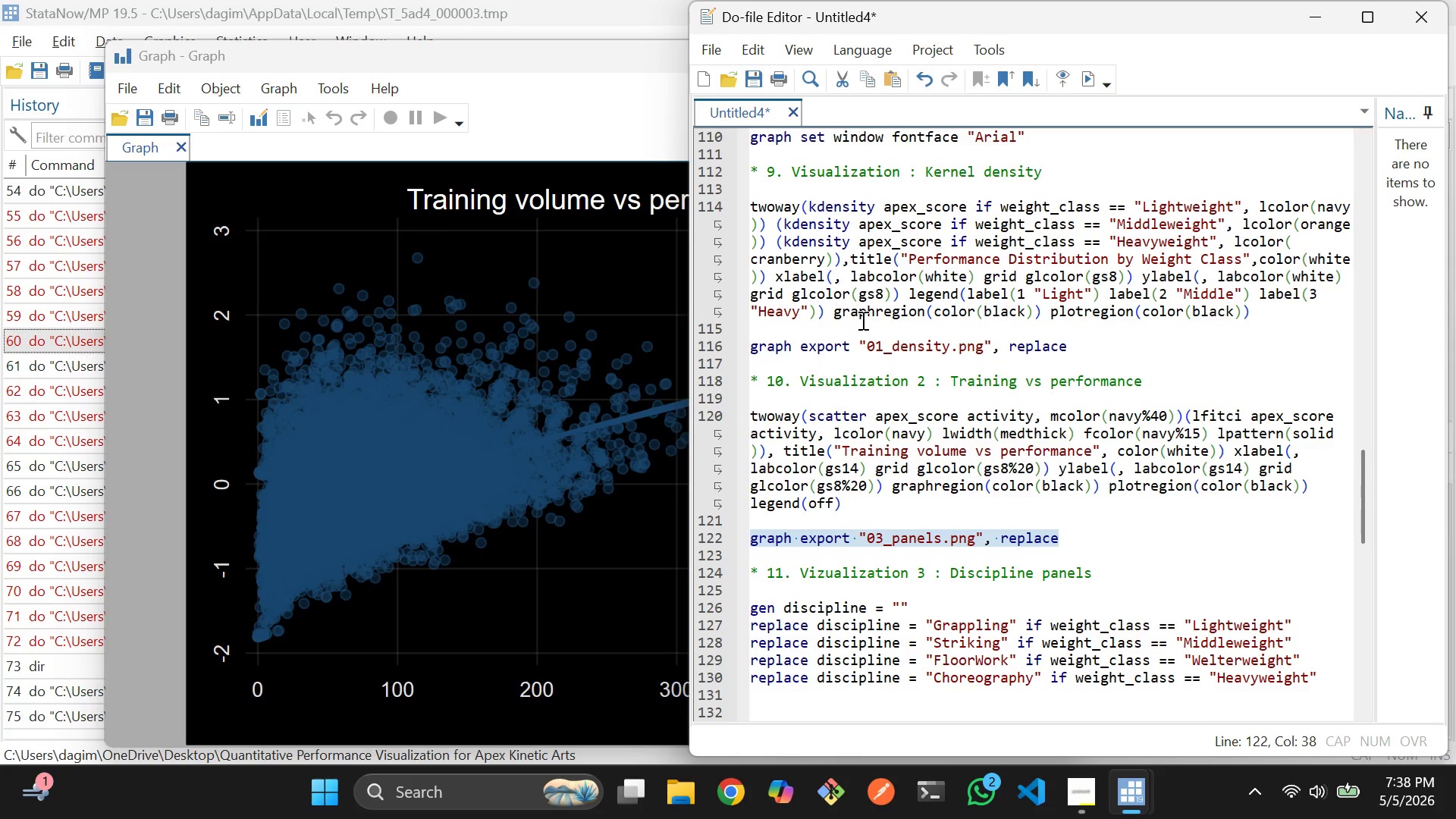 
left_click([573, 86])
 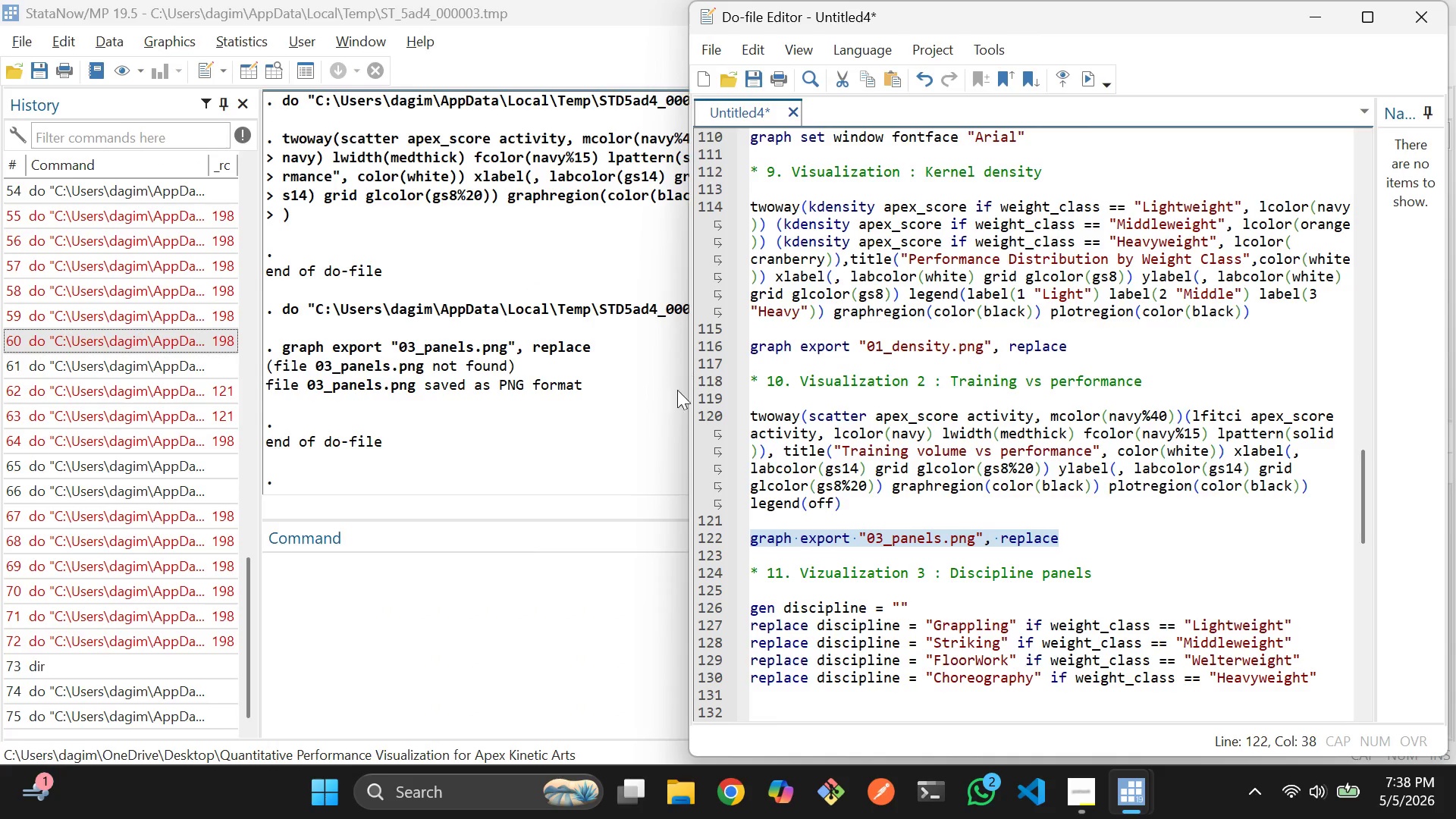 
left_click([648, 415])
 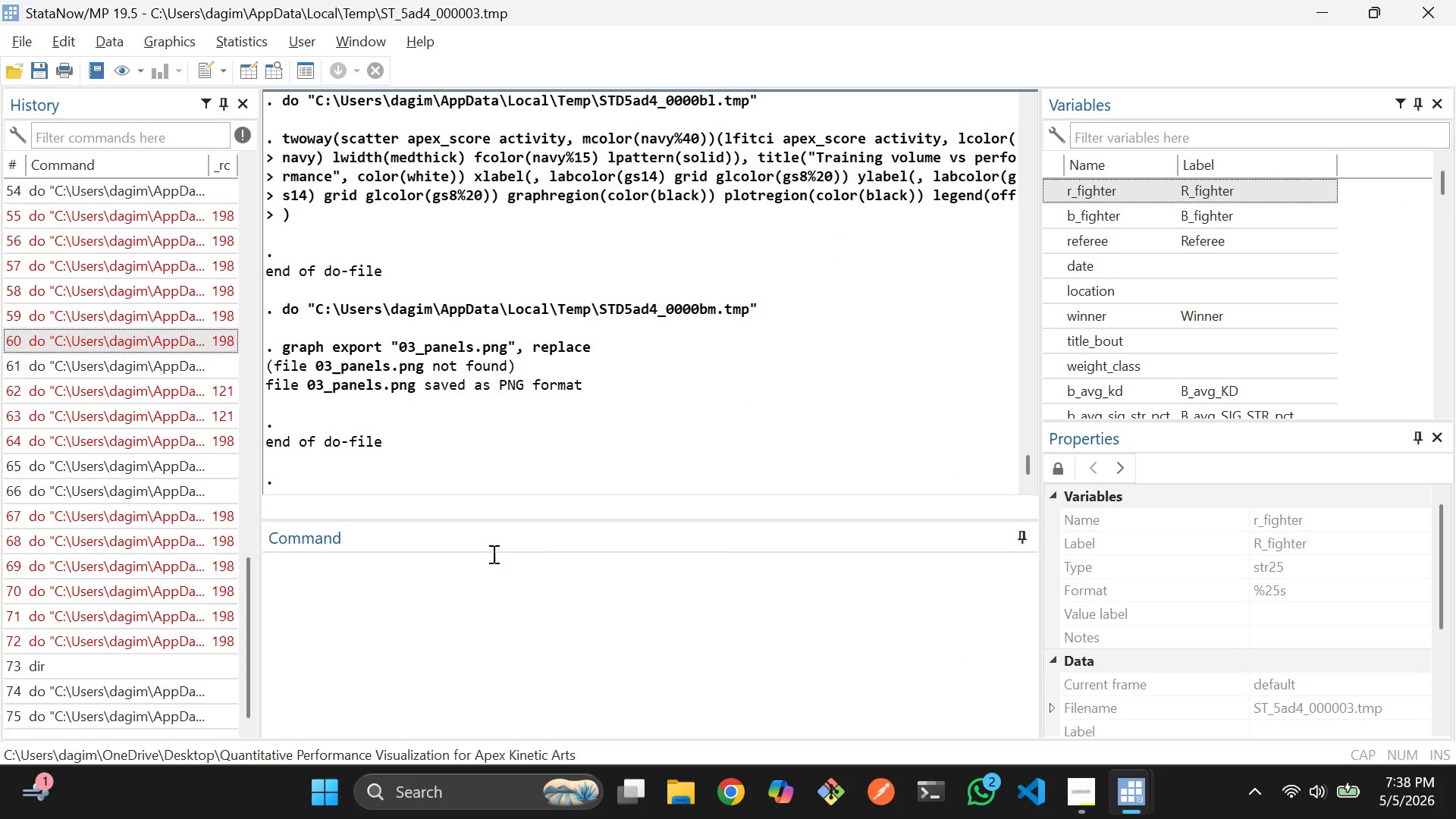 
left_click([435, 632])
 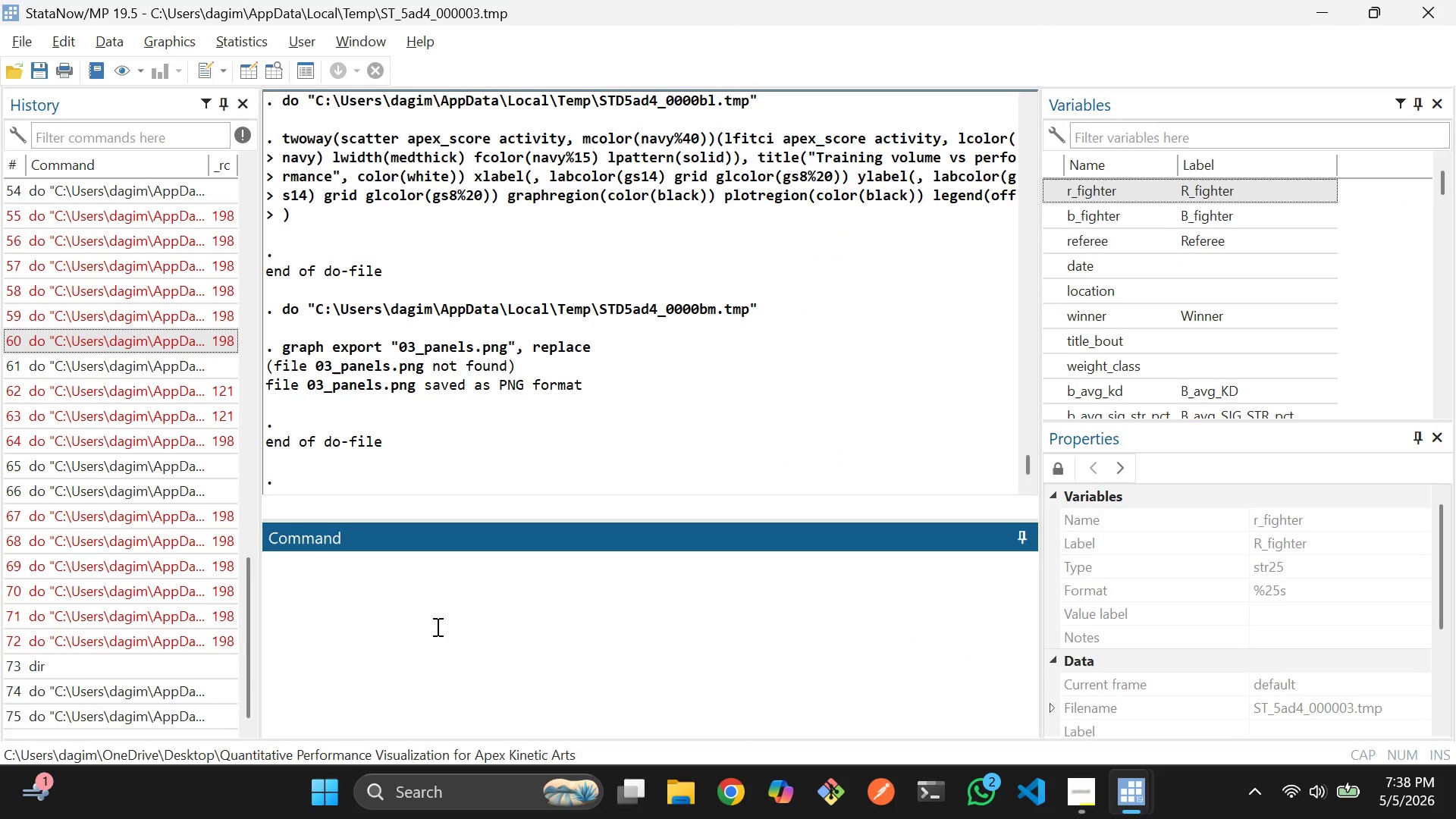 
type(dir)
 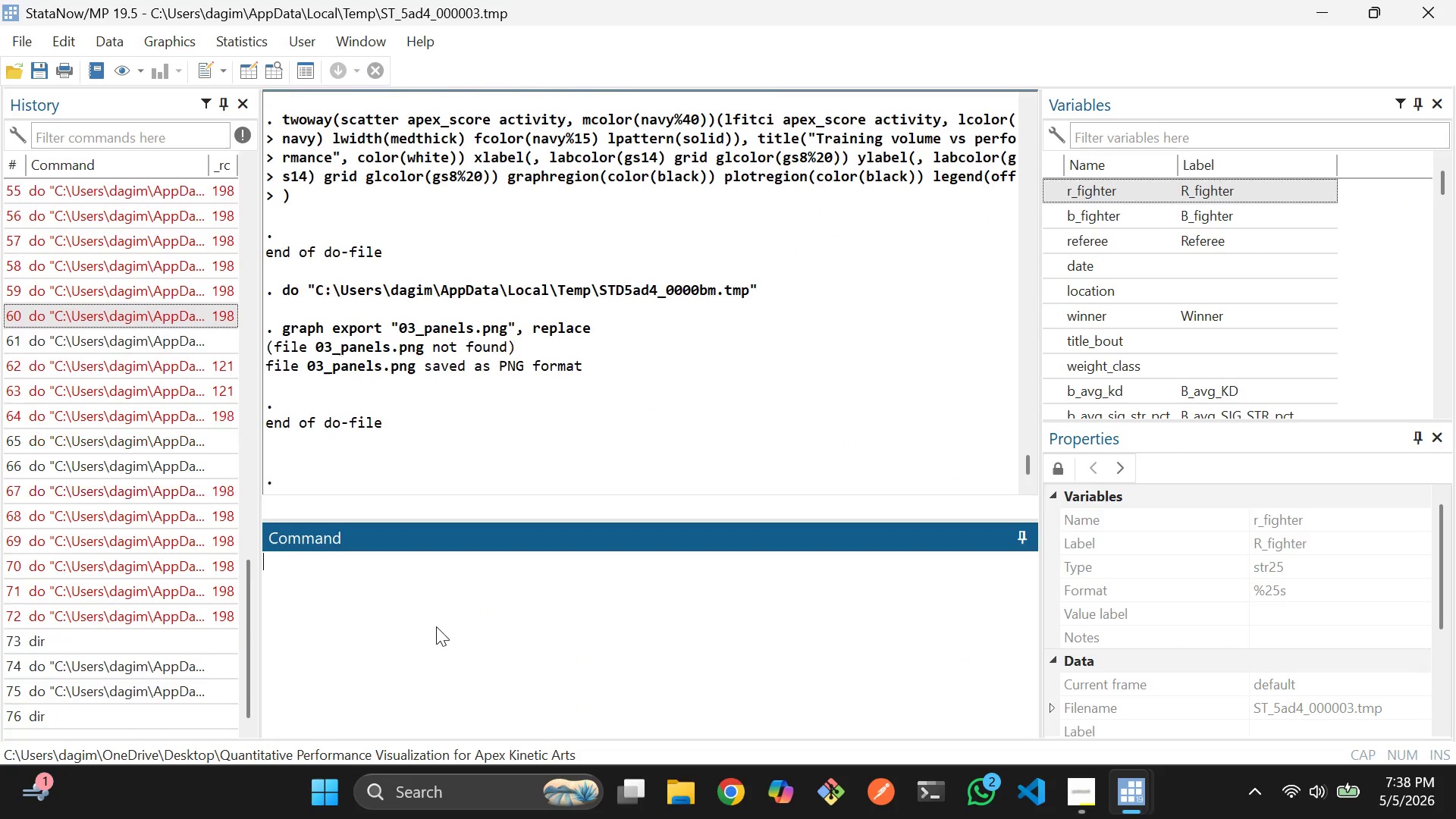 
key(Enter)
 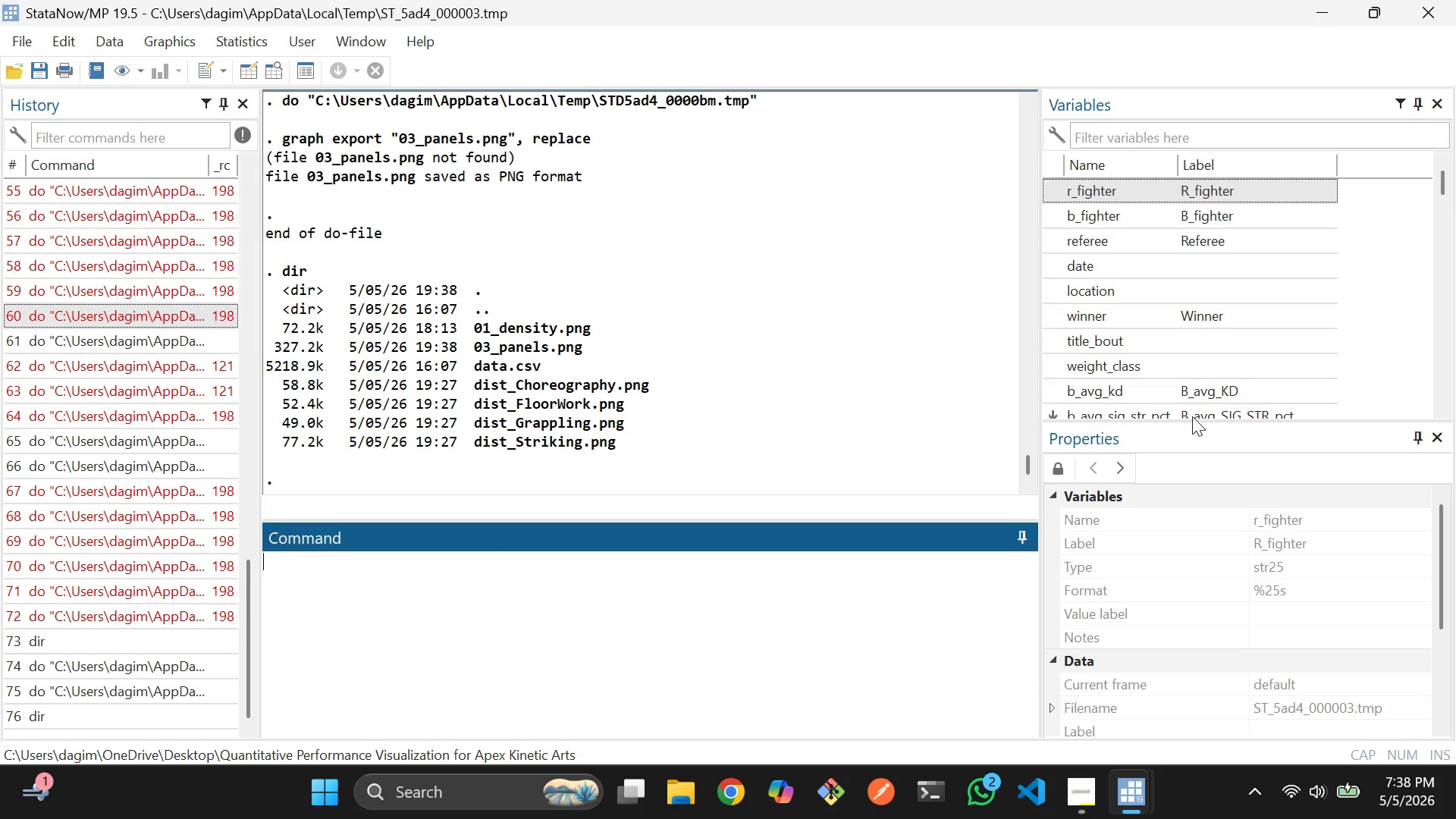 
key(Alt+Tab)
 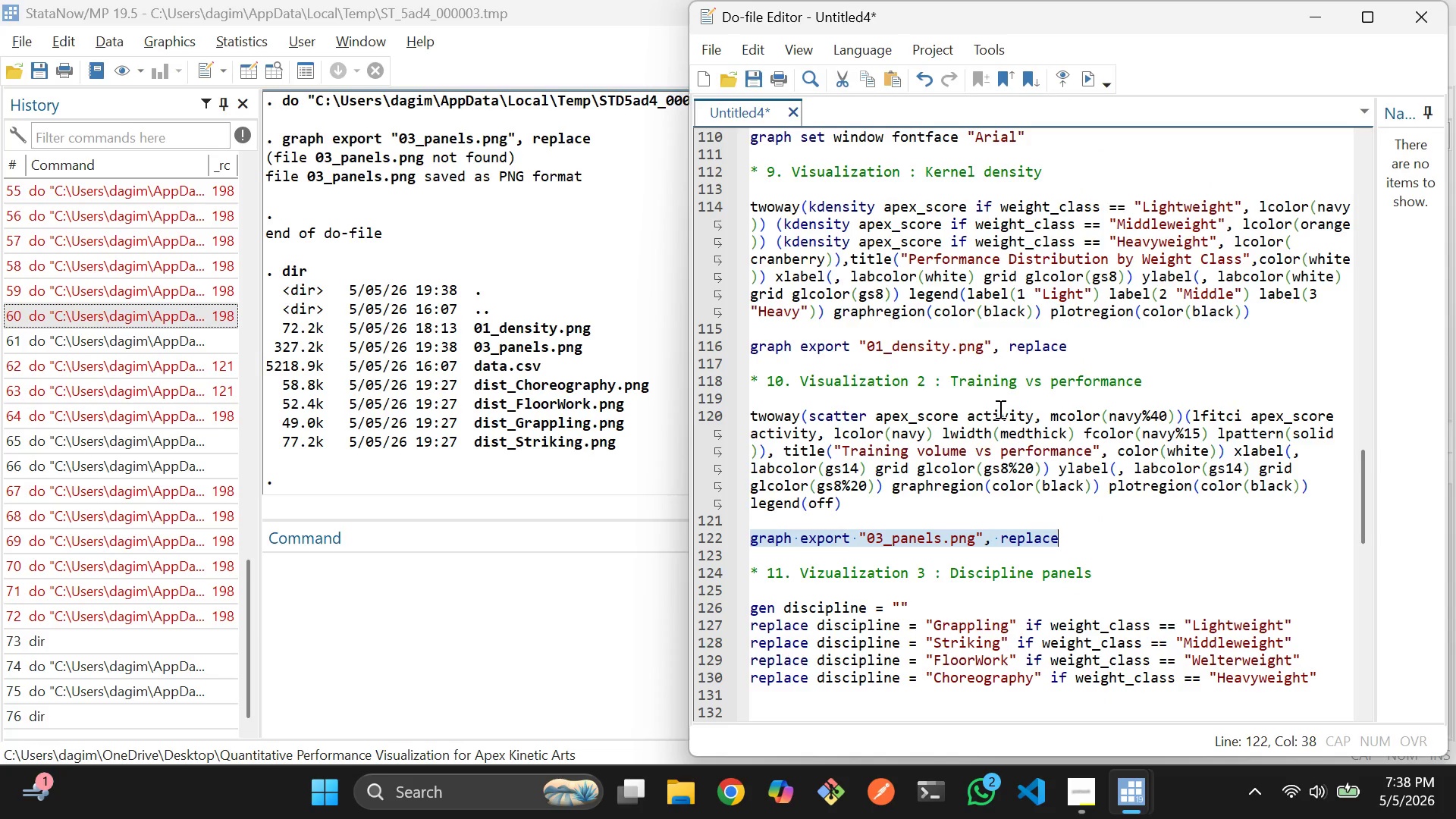 
scroll: coordinate [1081, 531], scroll_direction: down, amount: 23.0
 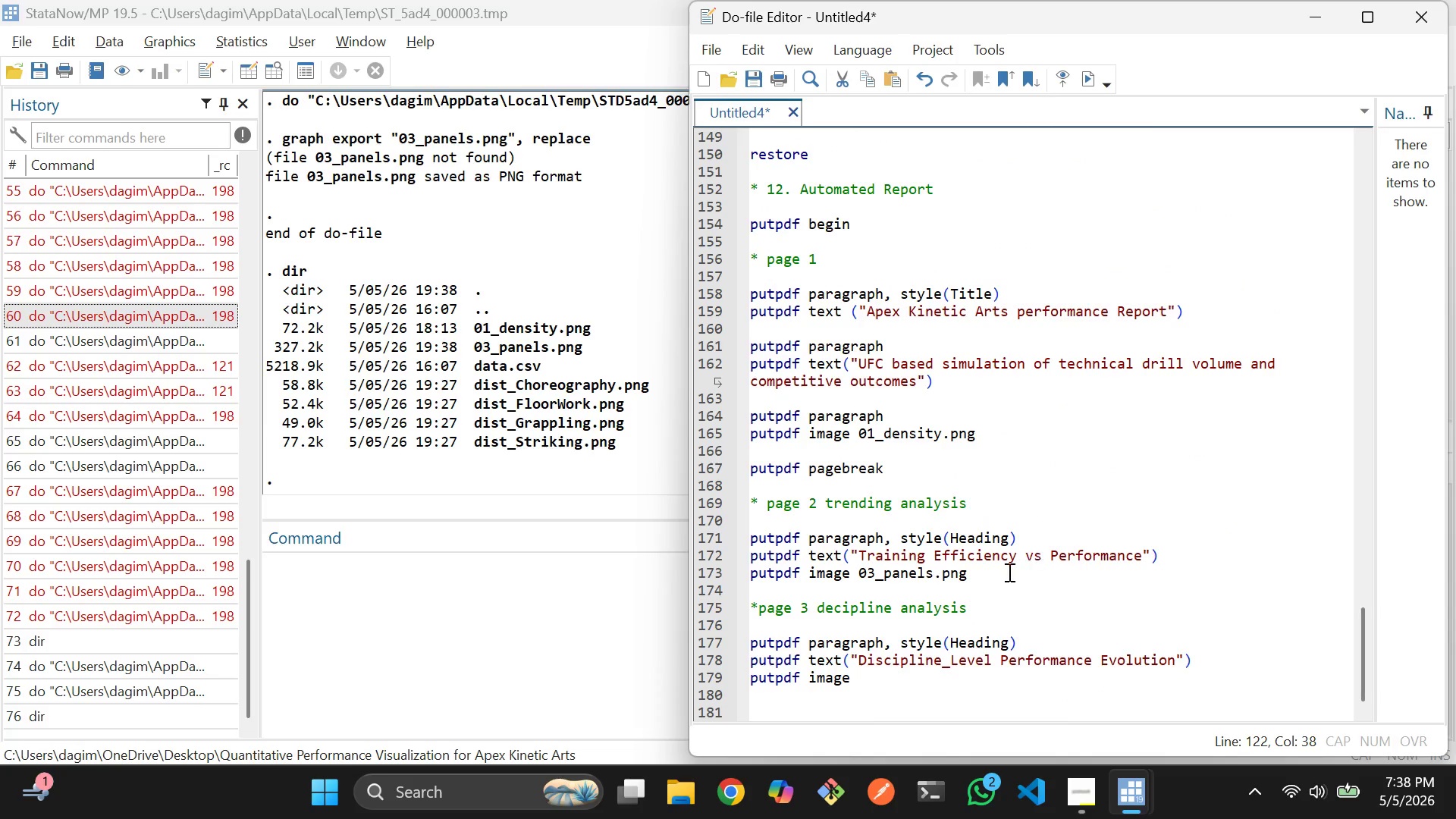 
left_click([1008, 572])
 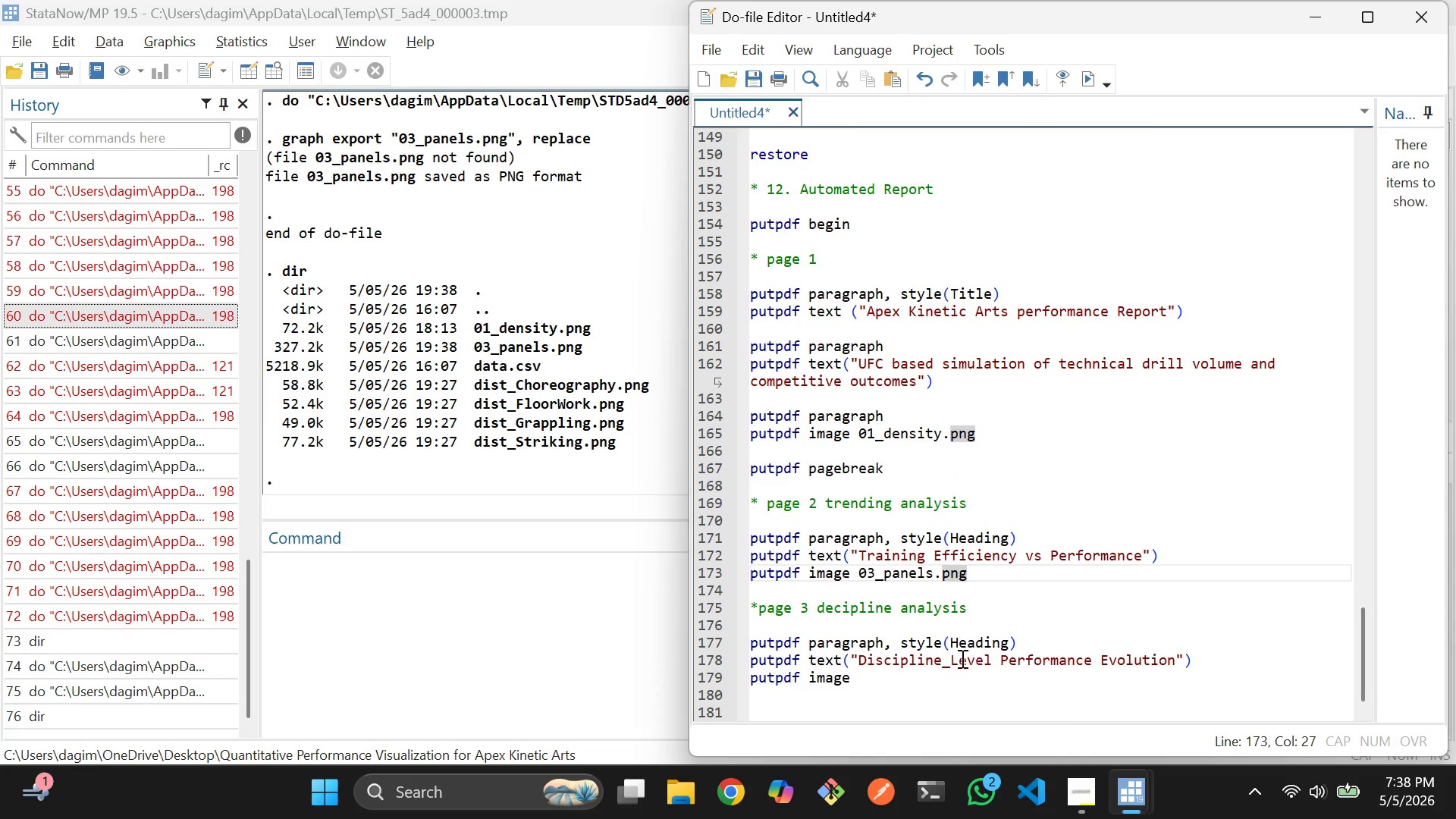 
left_click([937, 666])
 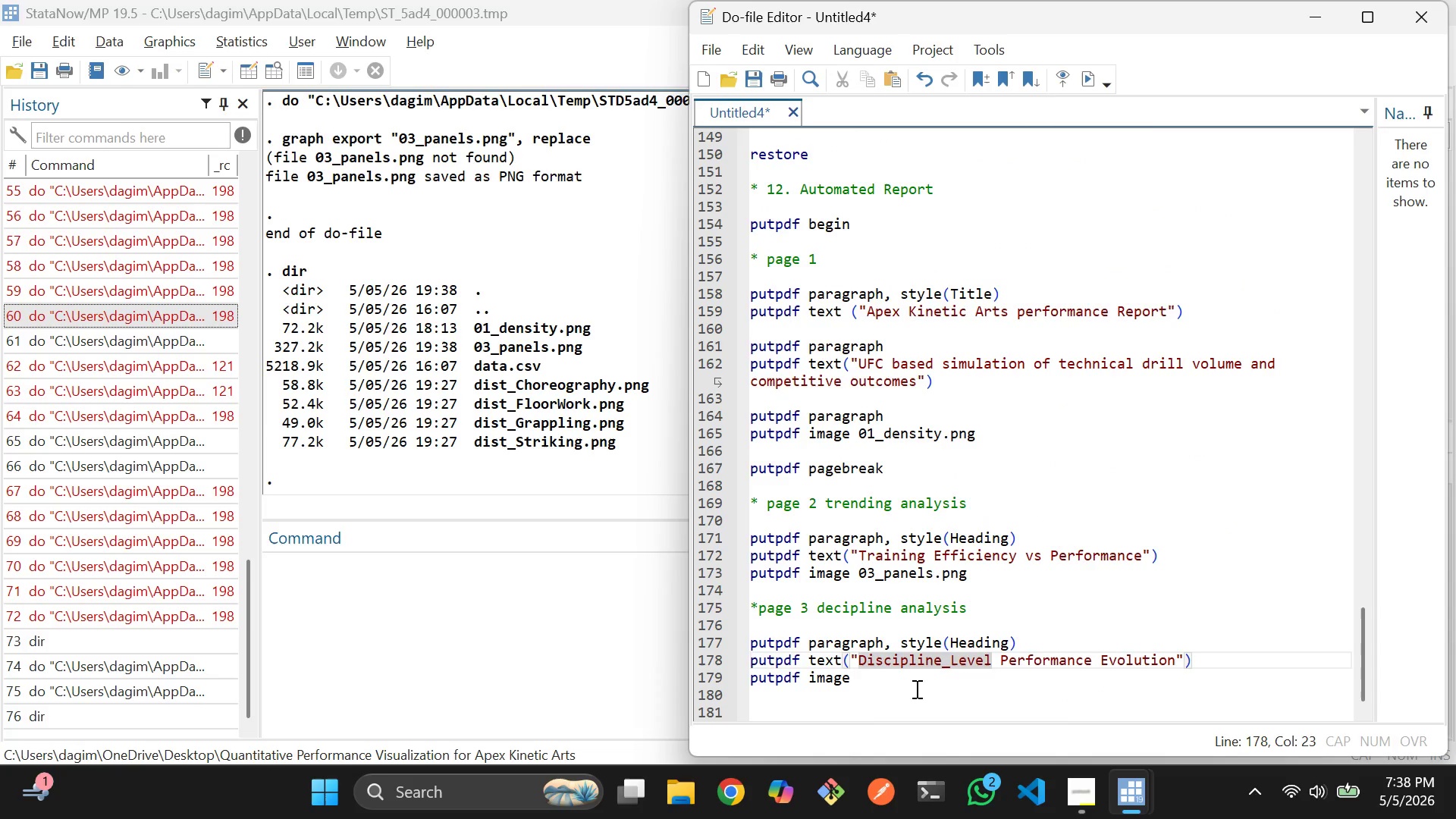 
left_click([913, 680])
 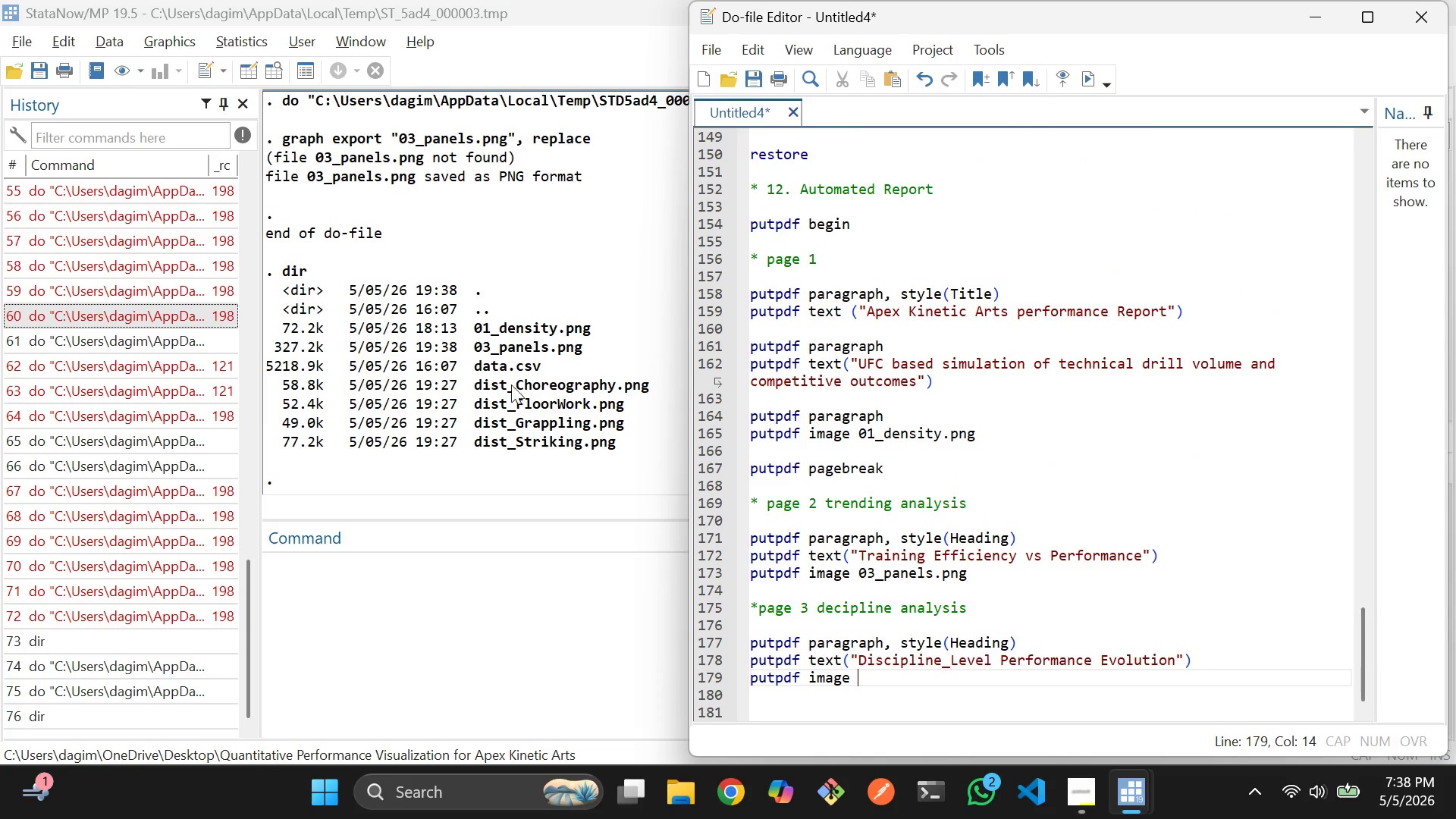 
left_click_drag(start_coordinate=[468, 375], to_coordinate=[631, 387])
 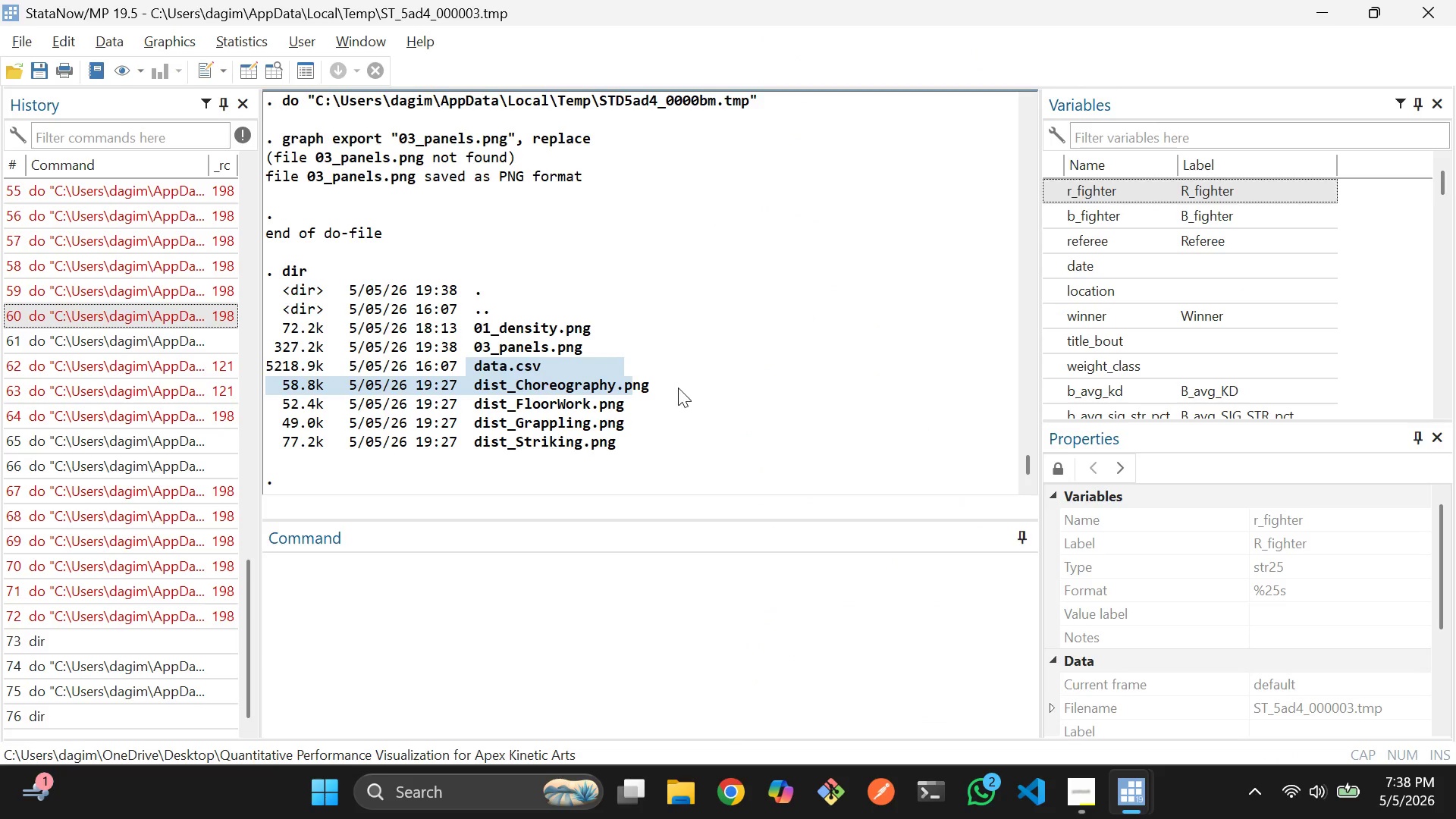 
left_click([682, 388])
 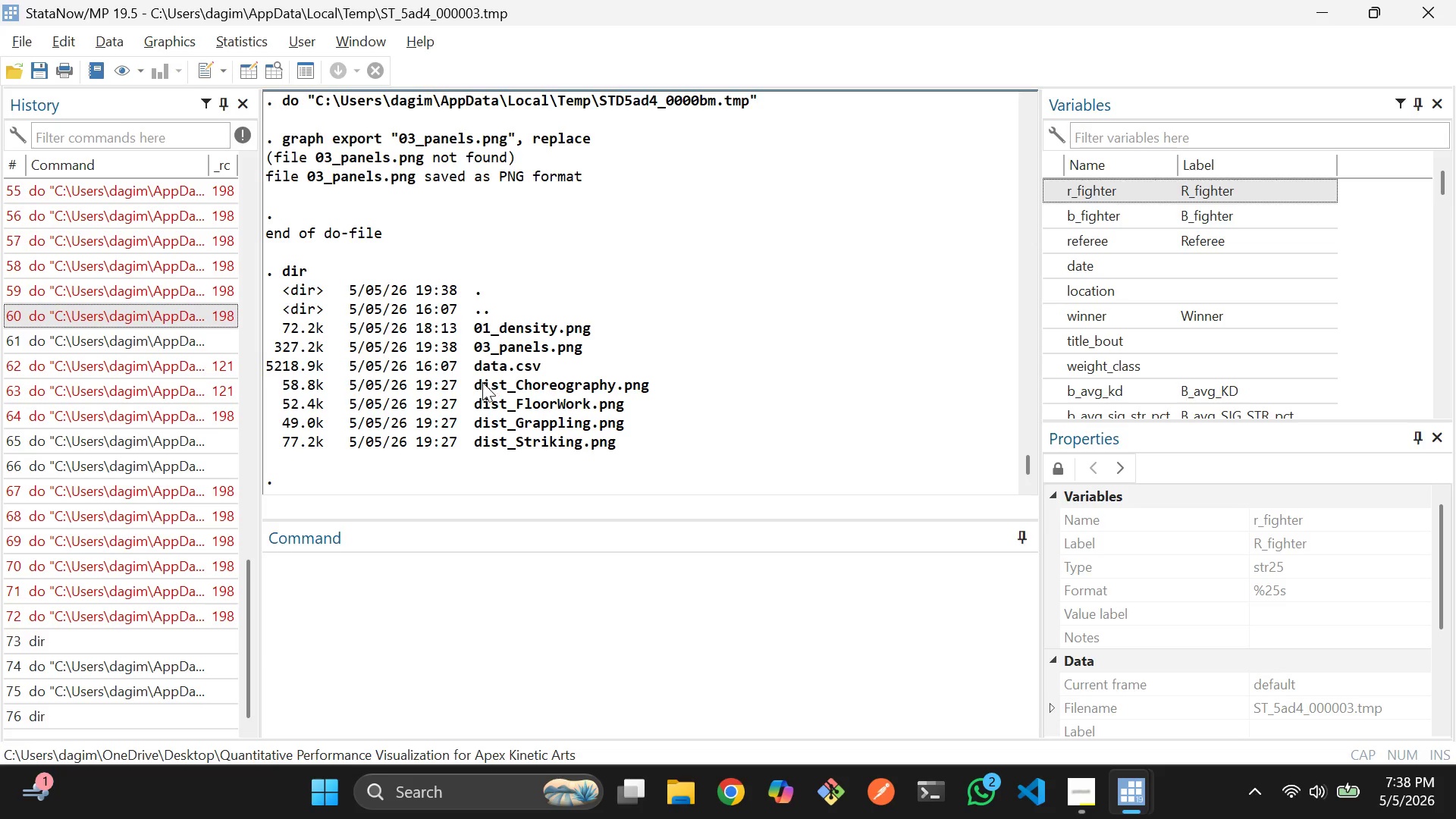 
left_click_drag(start_coordinate=[468, 385], to_coordinate=[624, 435])
 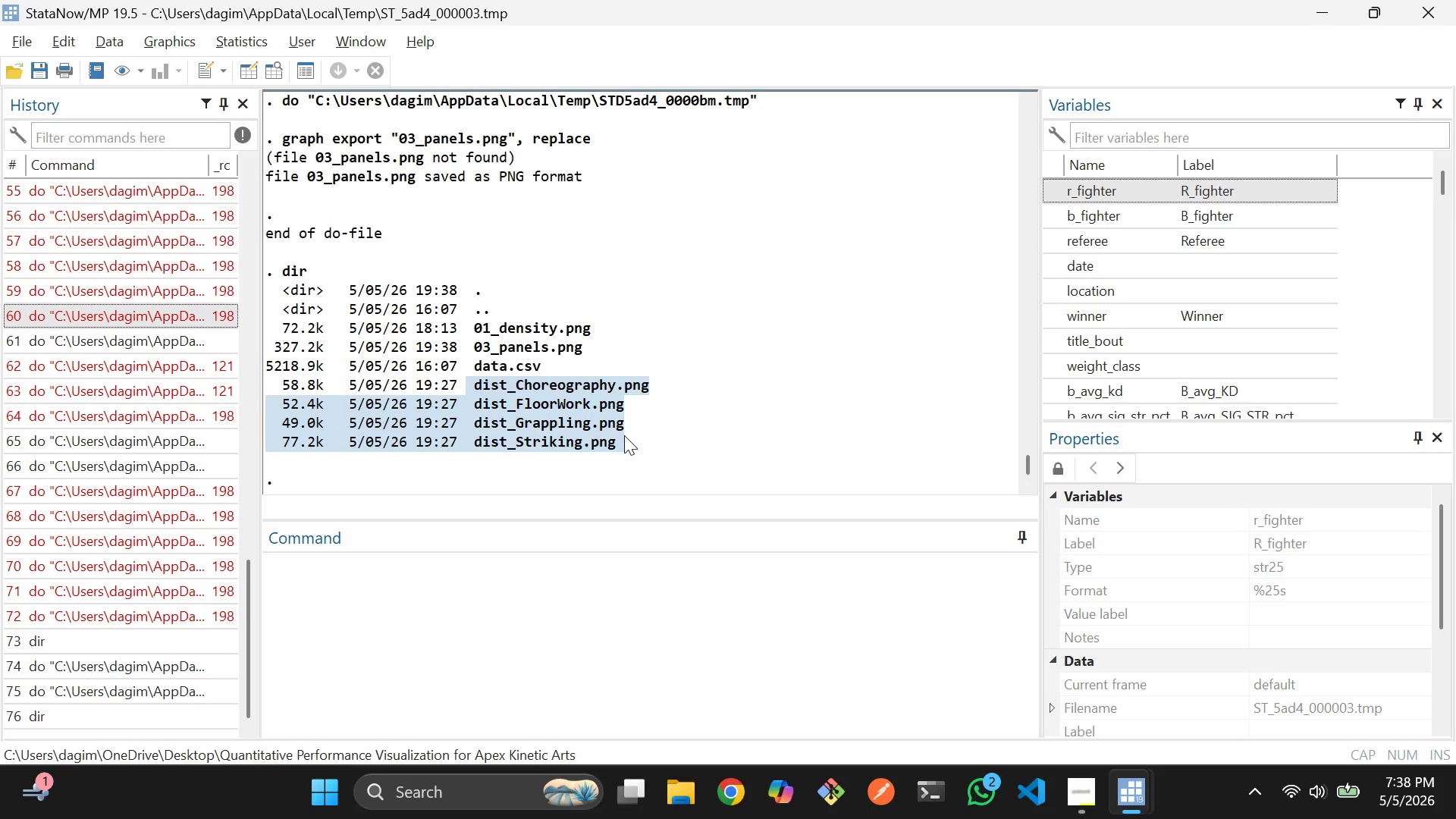 
key(Control+C)
 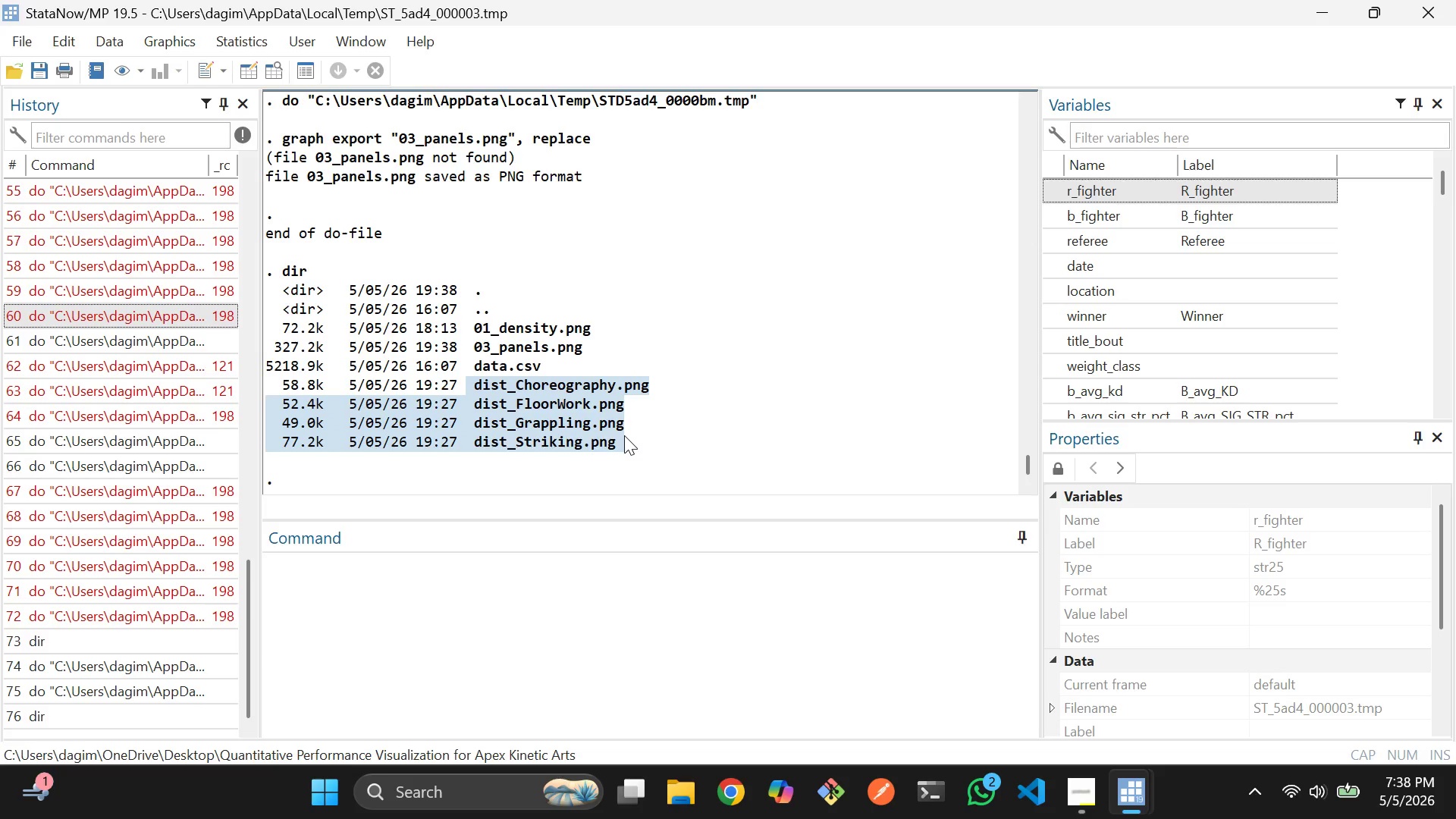 
key(Alt+AltLeft)
 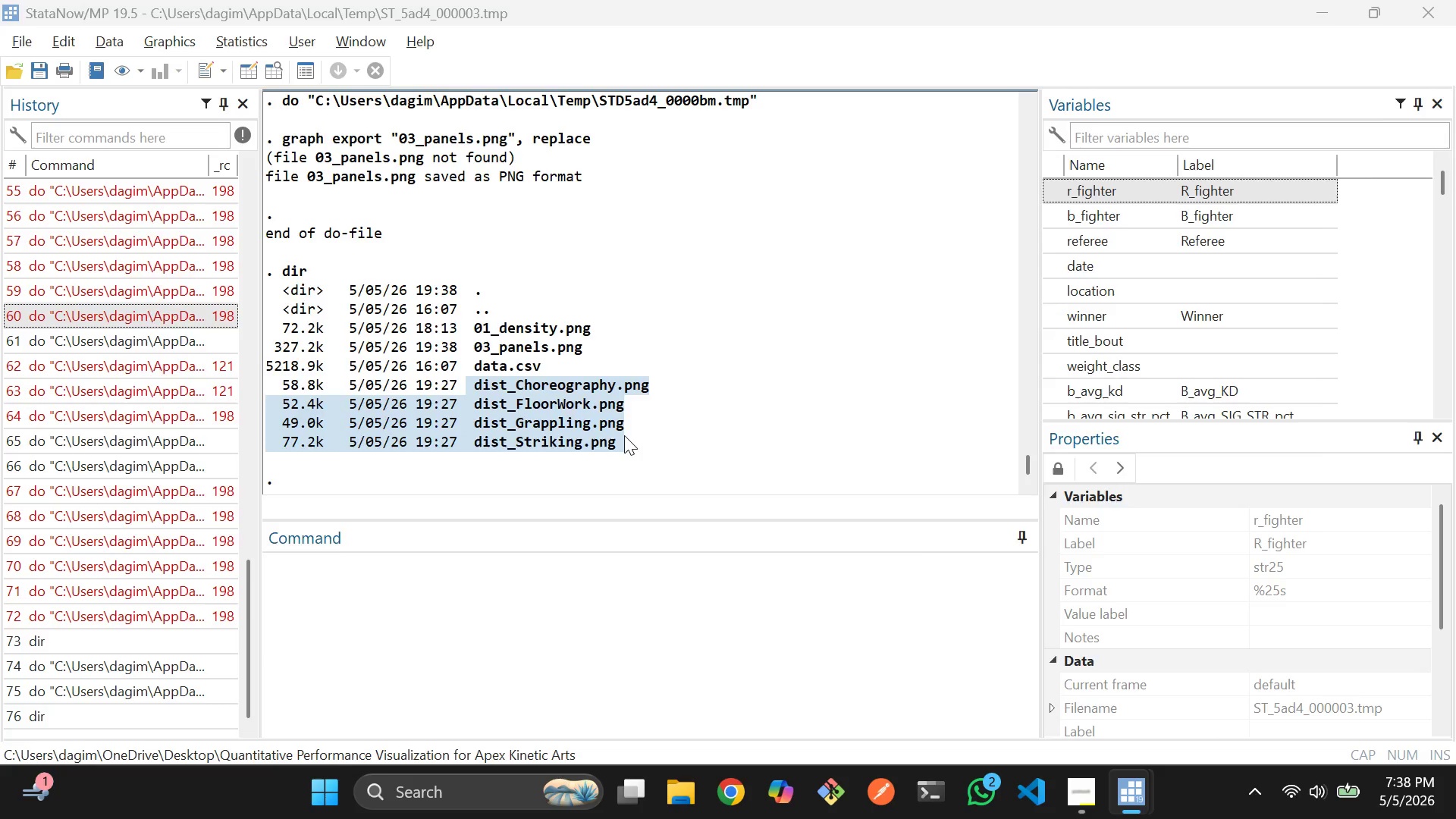 
key(Alt+Tab)
 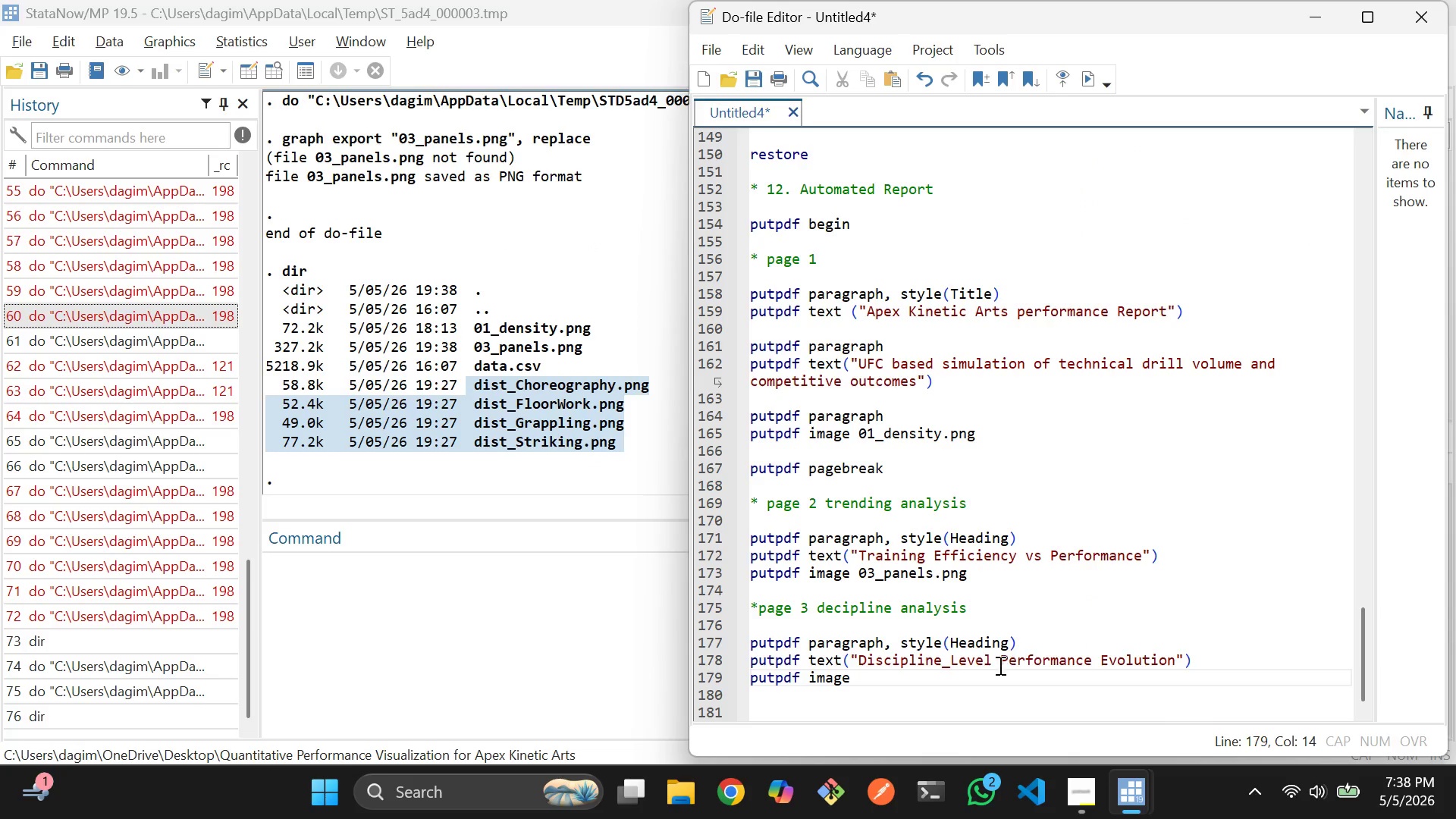 
key(Control+V)
 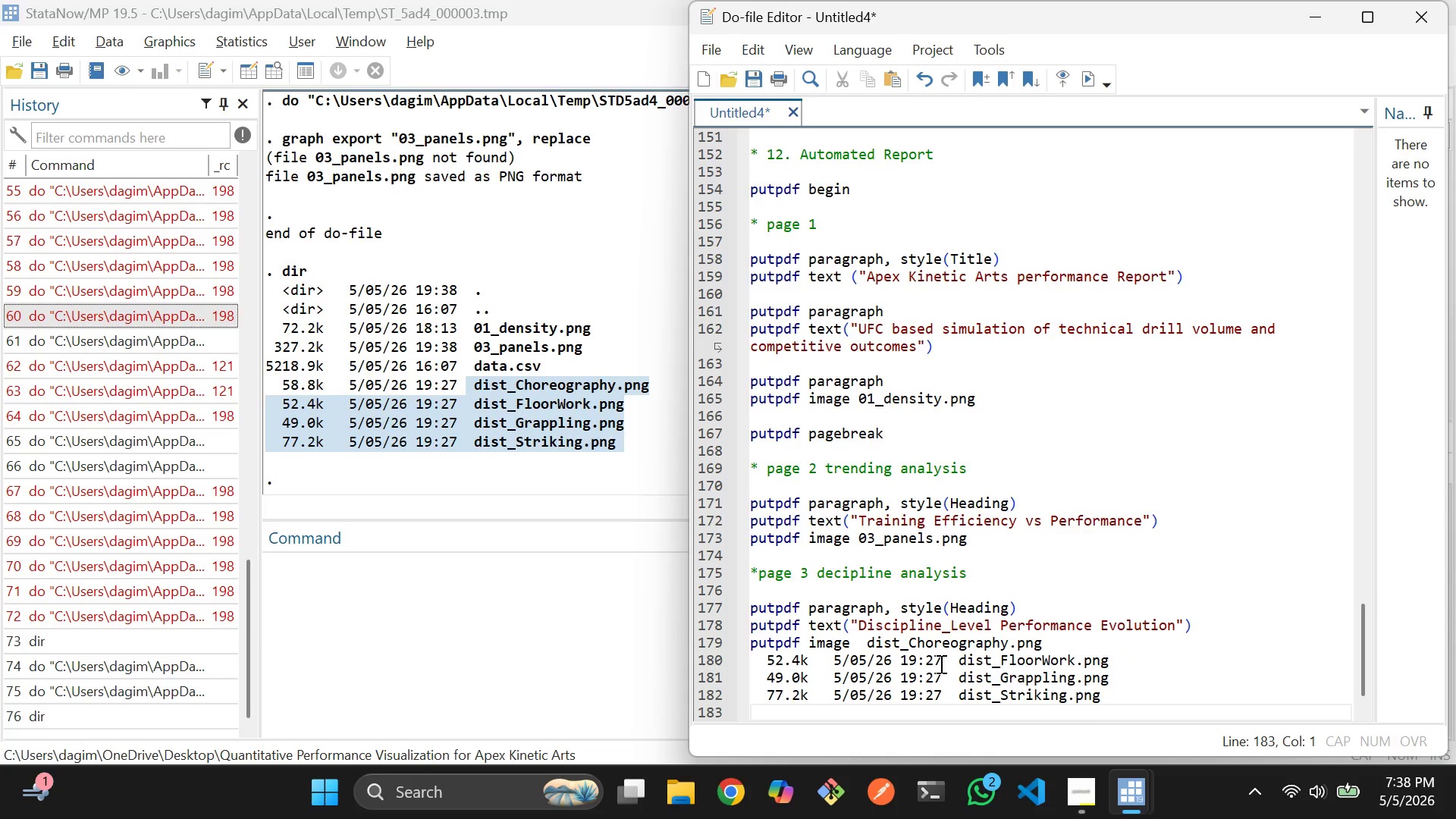 
left_click_drag(start_coordinate=[951, 667], to_coordinate=[764, 662])
 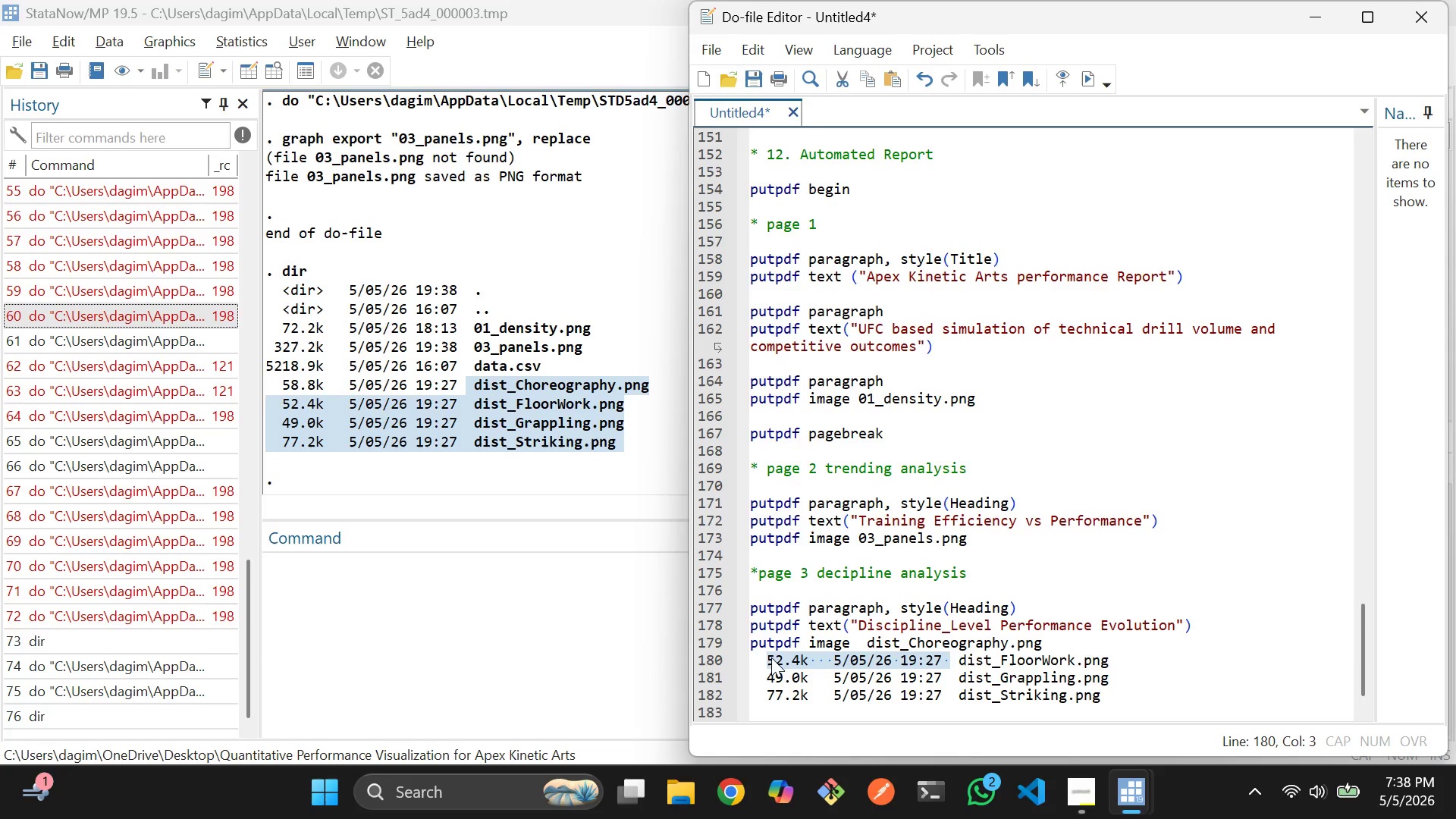 
key(Backspace)
 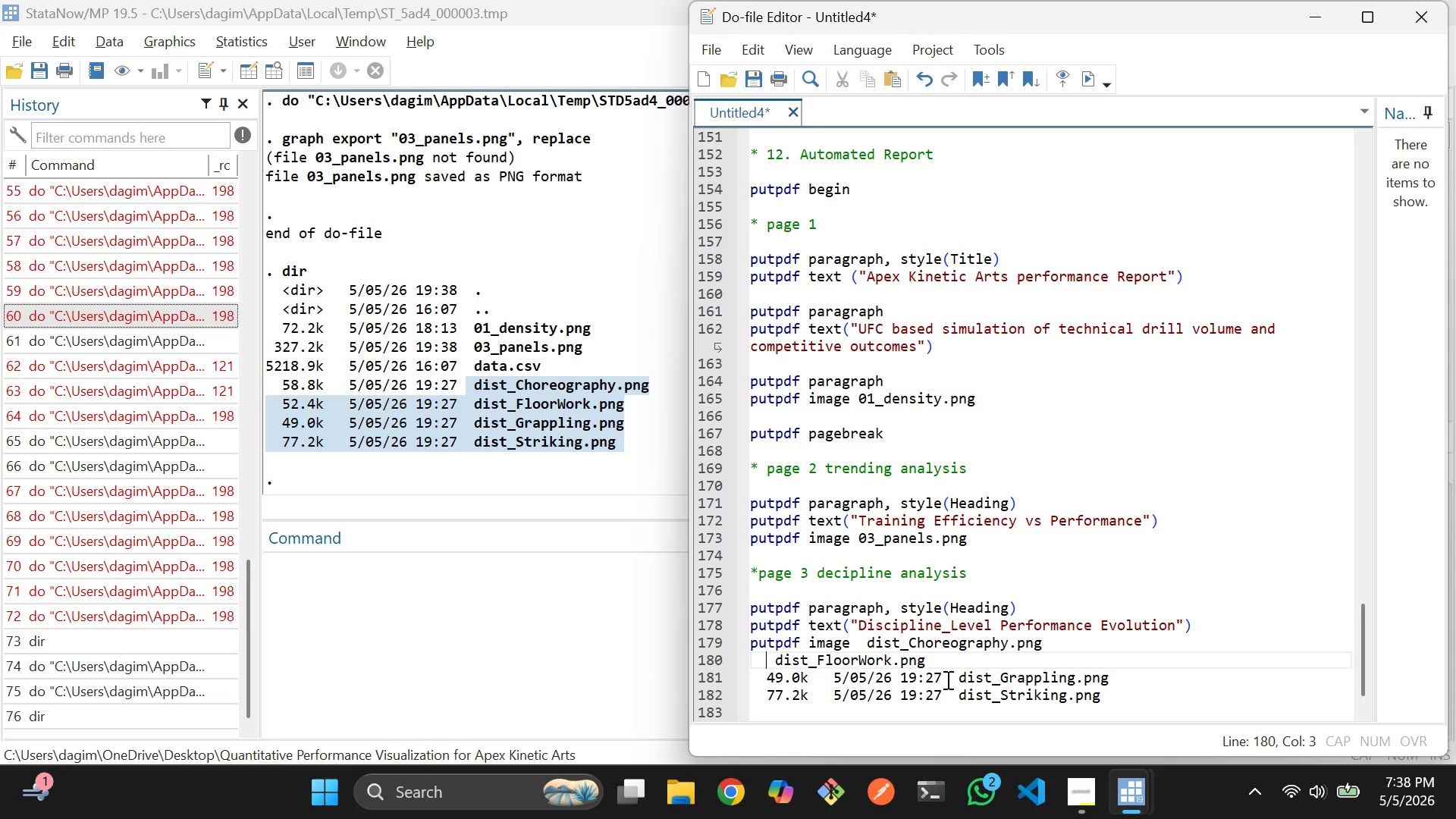 
left_click_drag(start_coordinate=[944, 679], to_coordinate=[770, 674])
 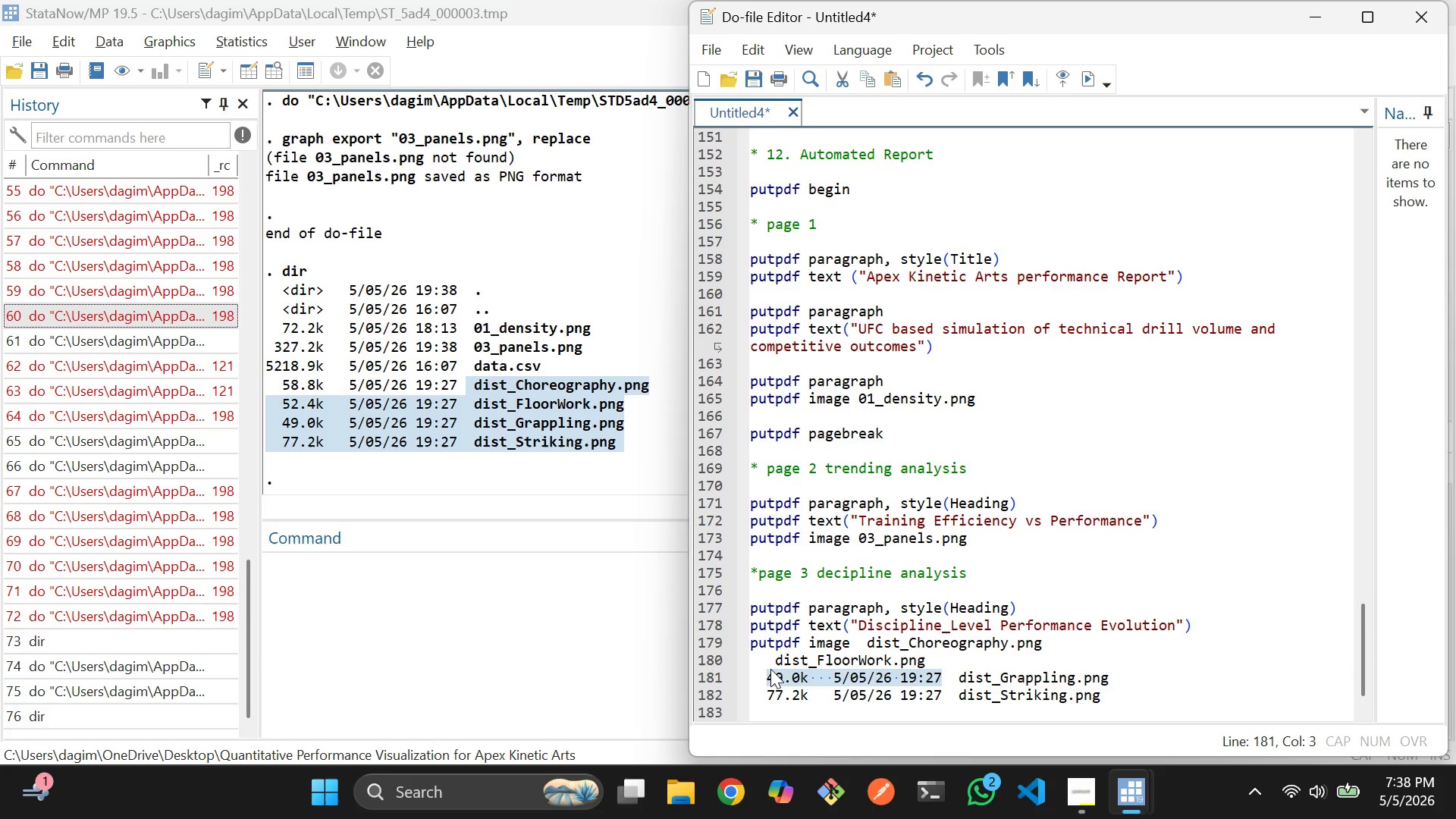 
key(Backspace)
 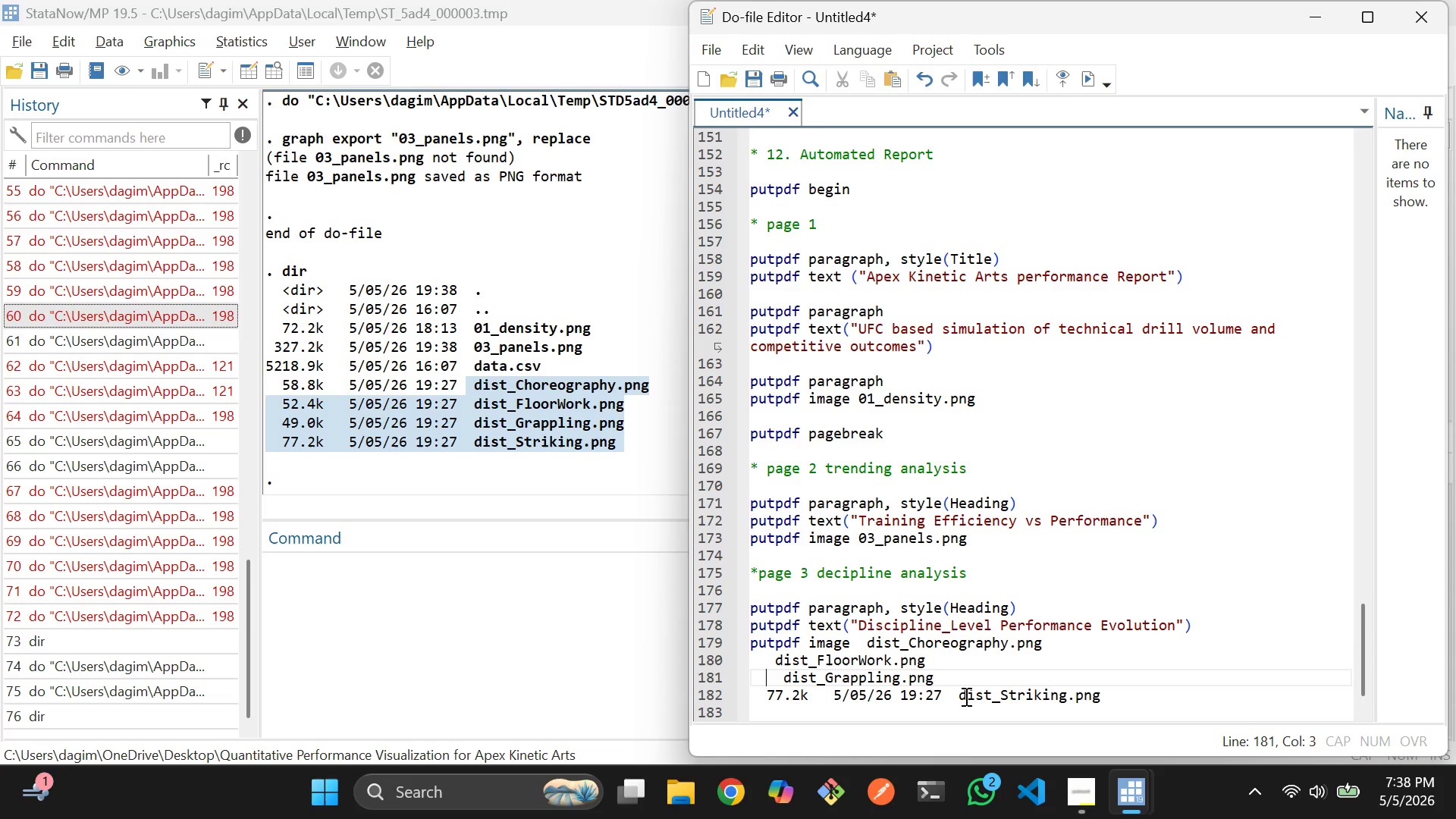 
left_click_drag(start_coordinate=[965, 696], to_coordinate=[821, 692])
 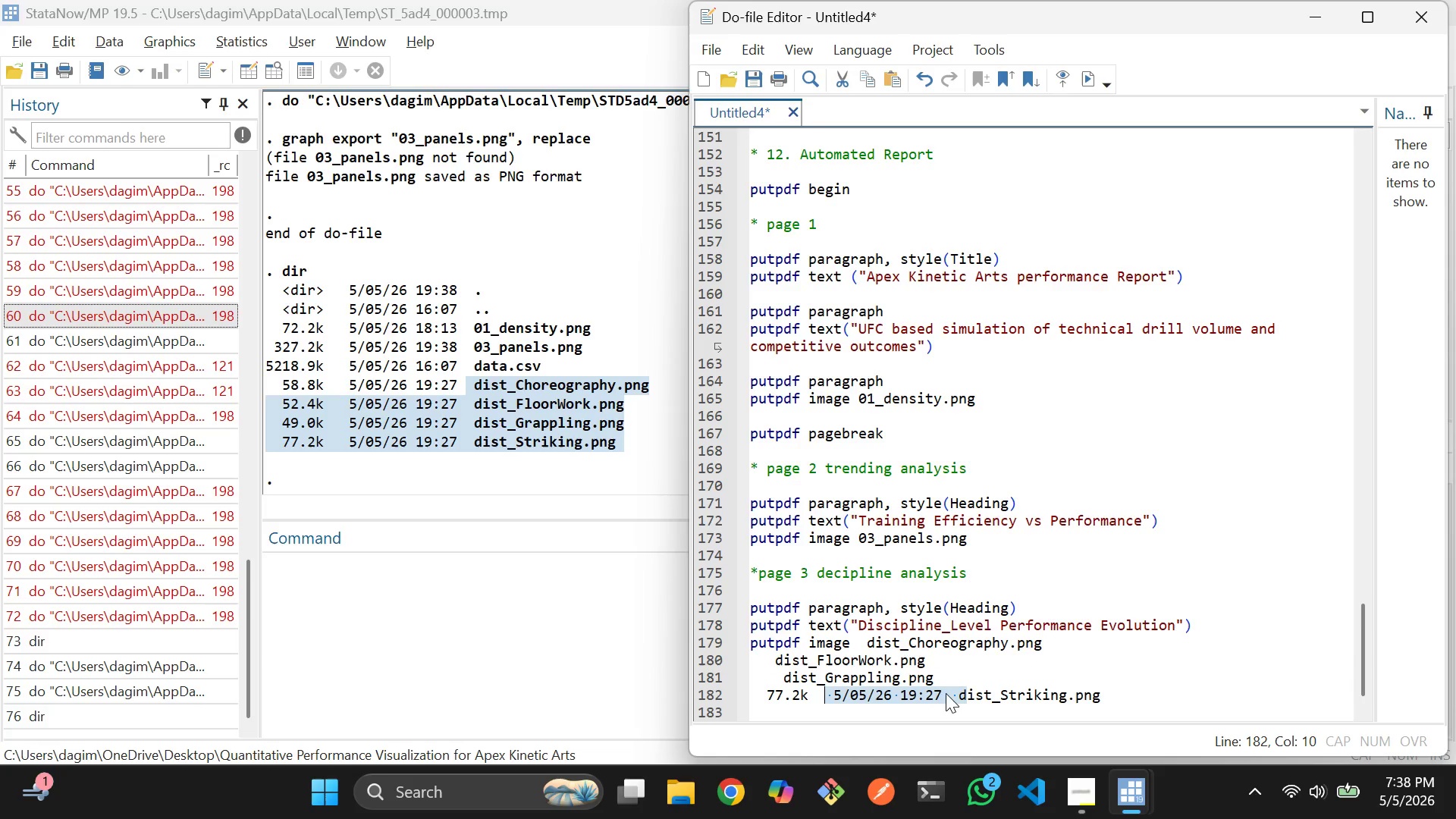 
left_click([946, 693])
 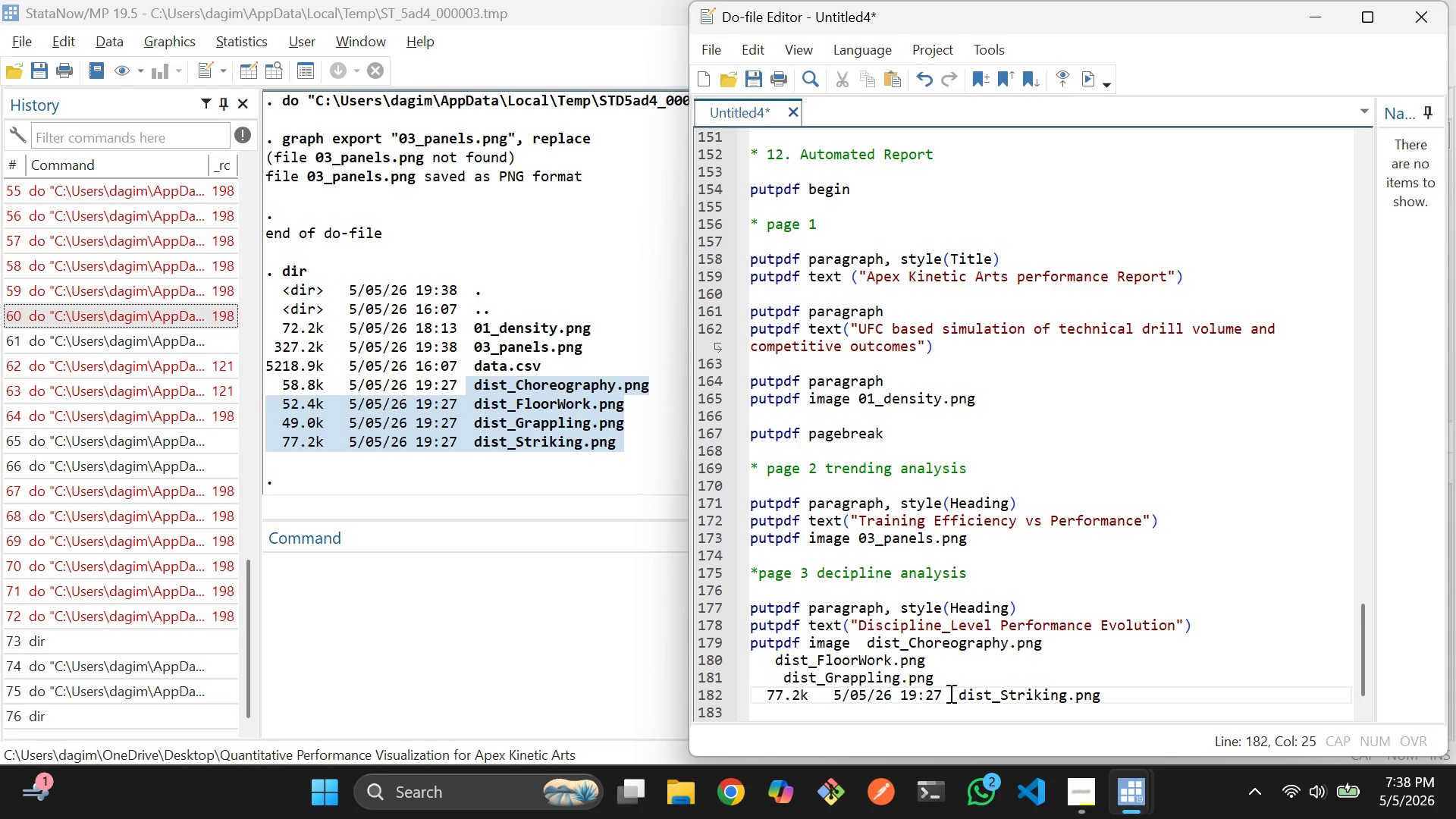 
left_click_drag(start_coordinate=[949, 693], to_coordinate=[764, 690])
 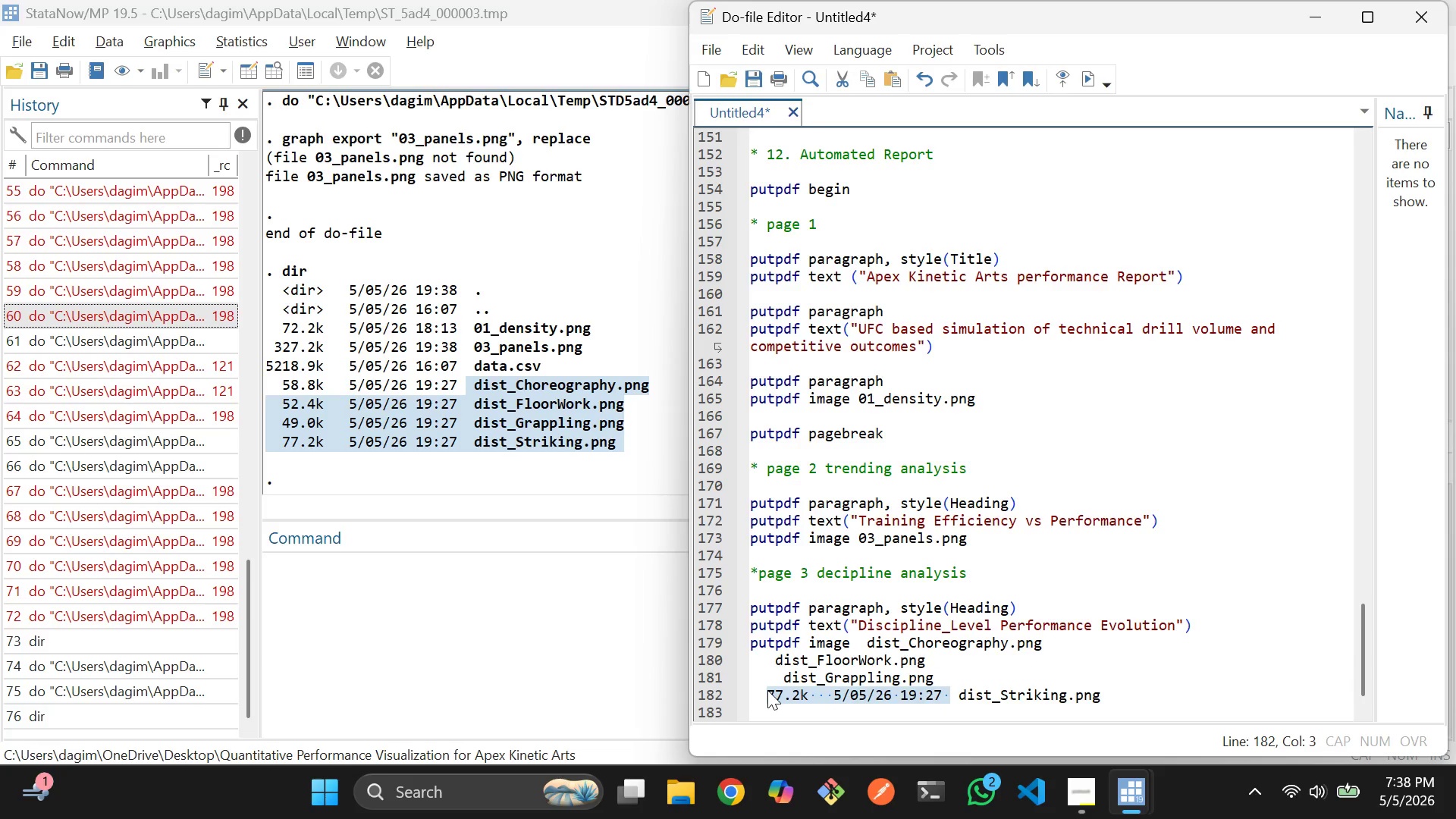 
key(Backspace)
 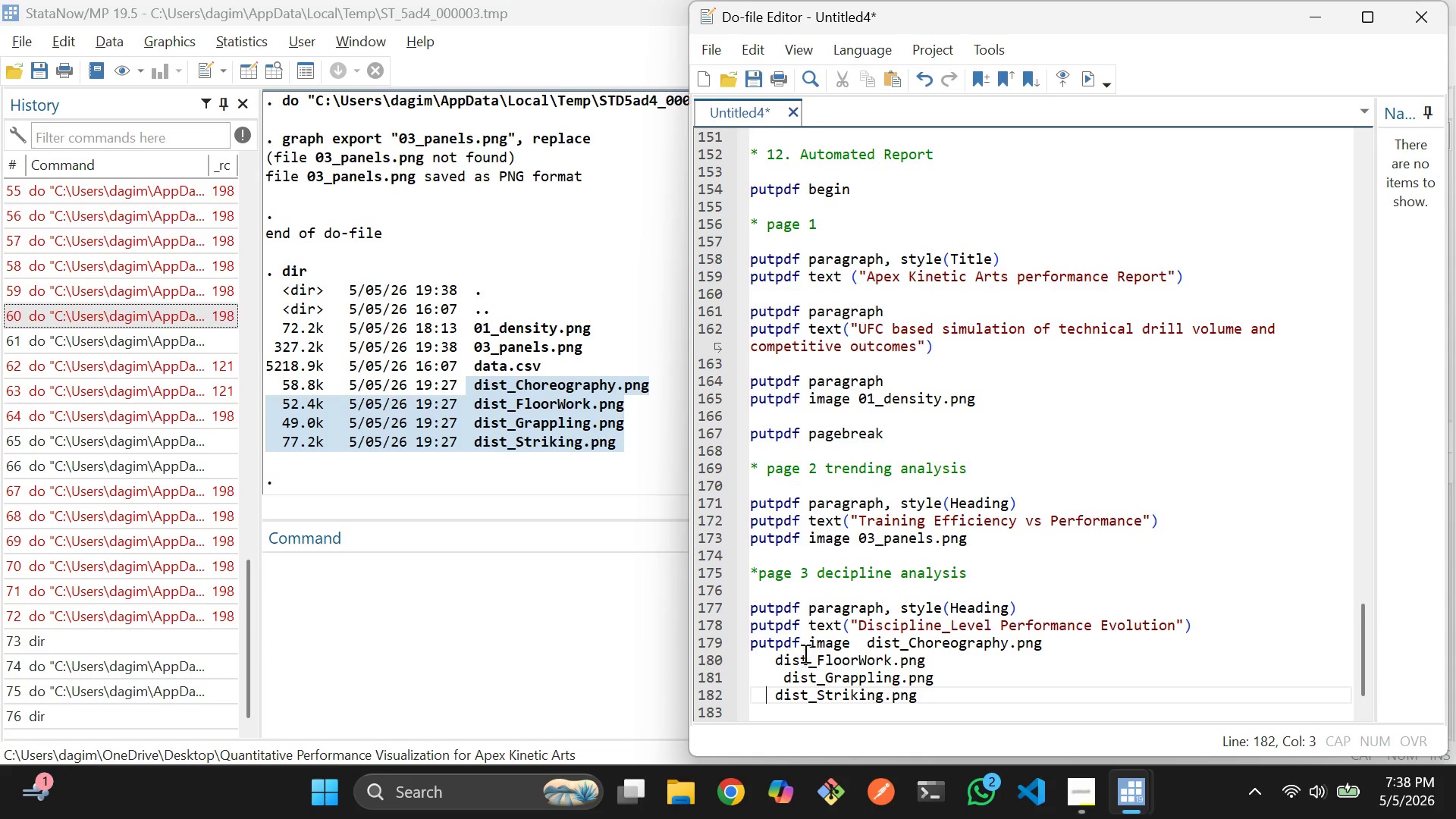 
left_click_drag(start_coordinate=[807, 639], to_coordinate=[731, 639])
 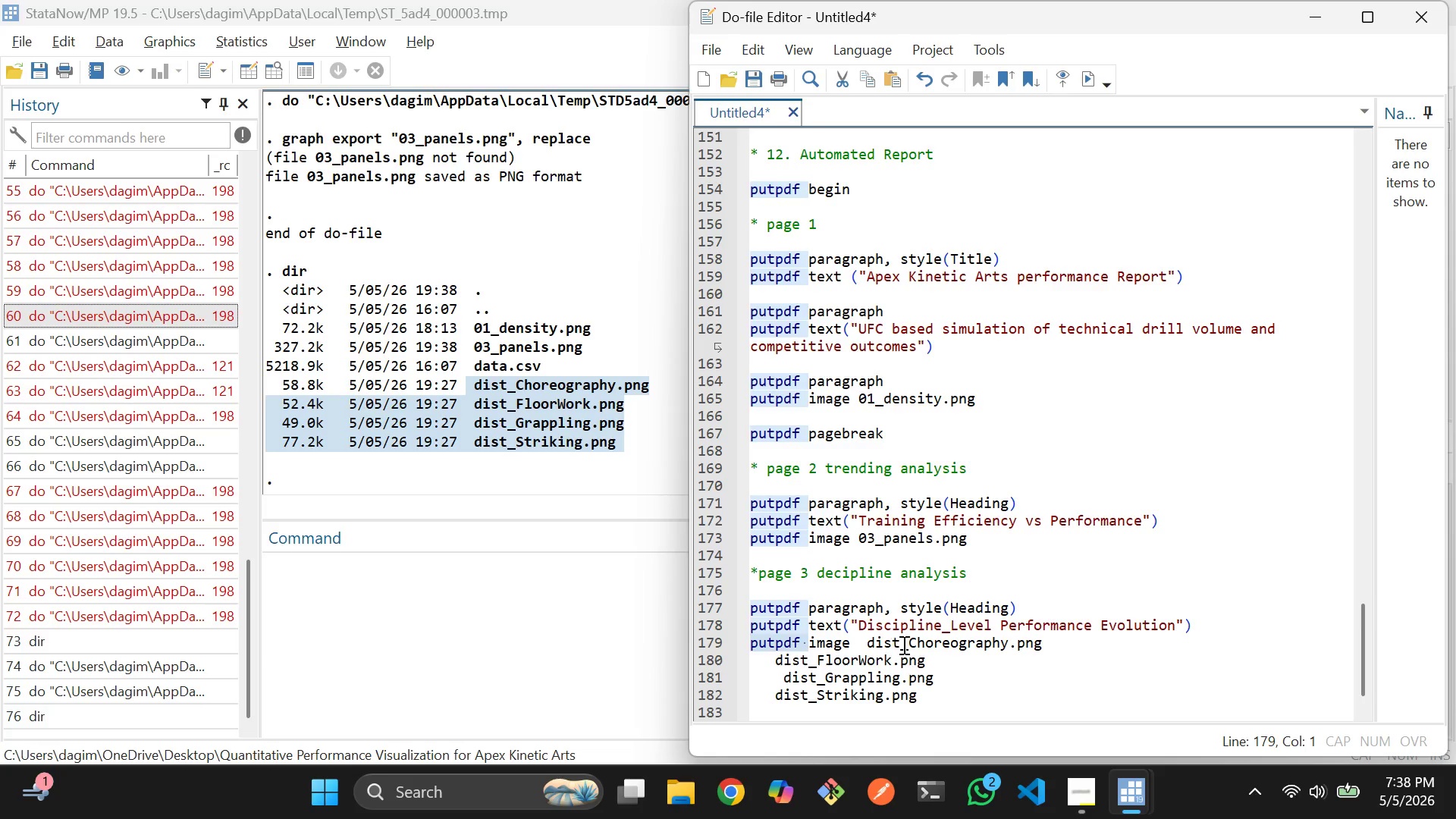 
left_click([903, 645])
 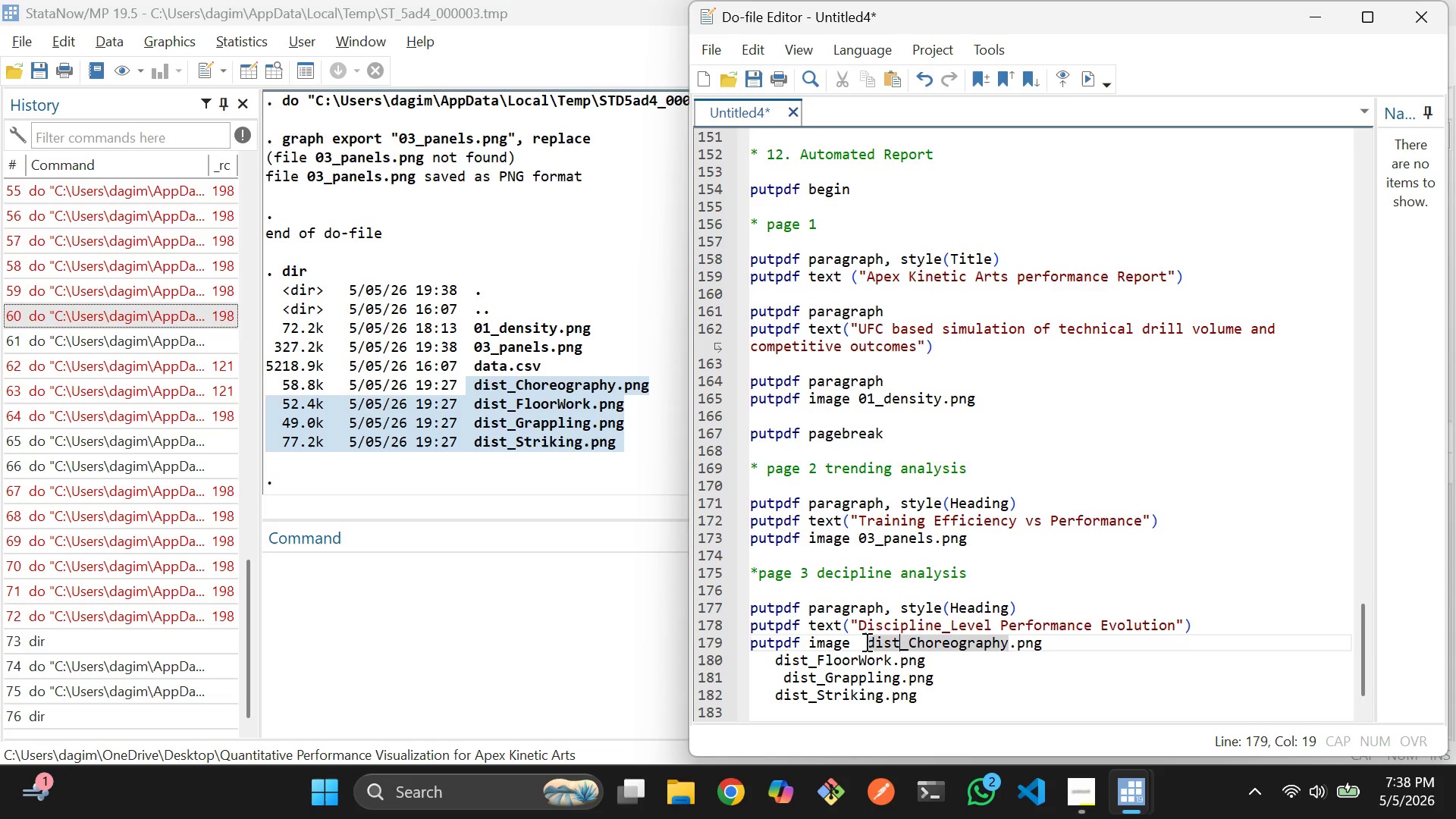 
left_click_drag(start_coordinate=[865, 642], to_coordinate=[748, 640])
 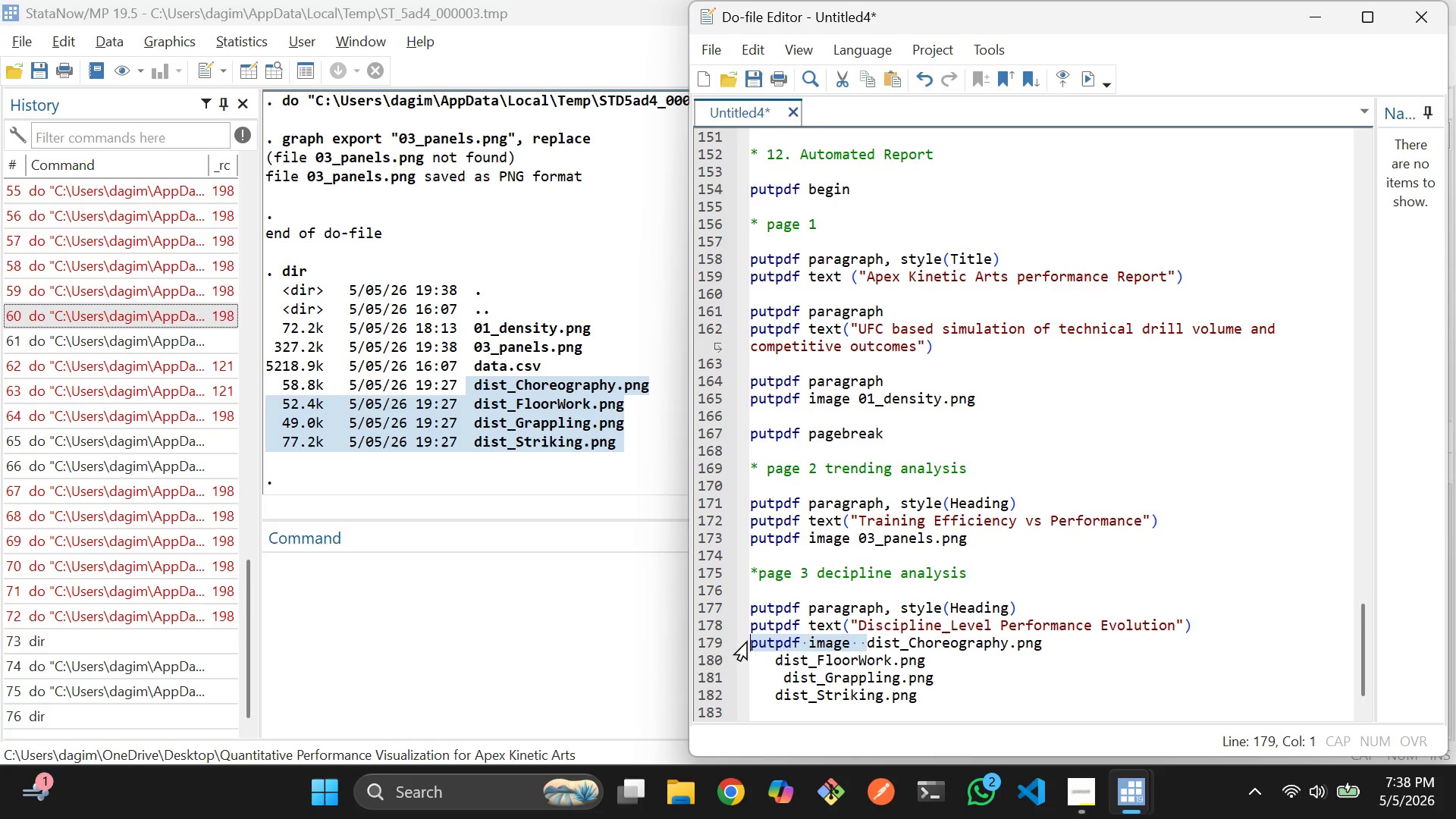 
key(Control+C)
 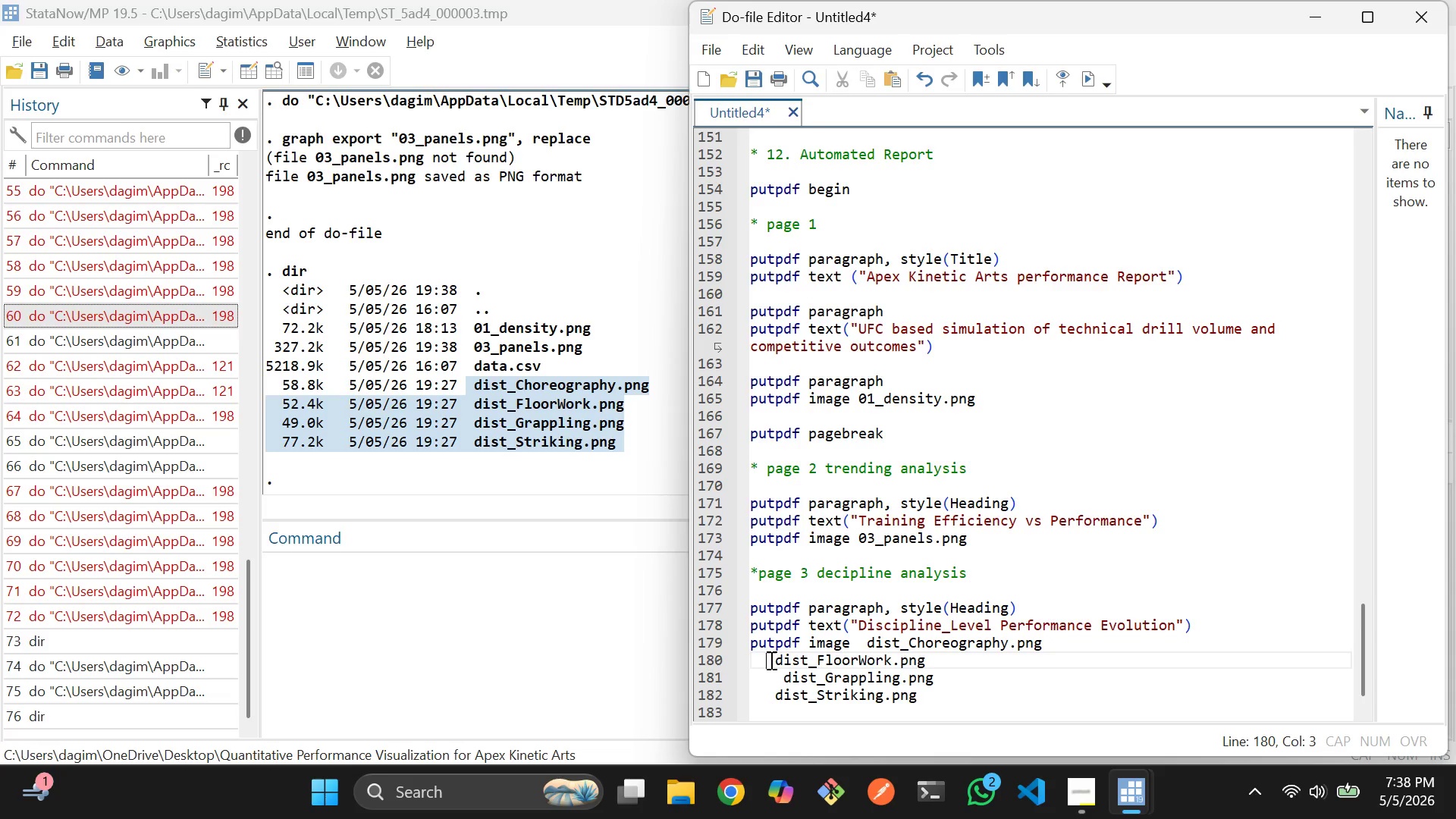 
double_click([774, 661])
 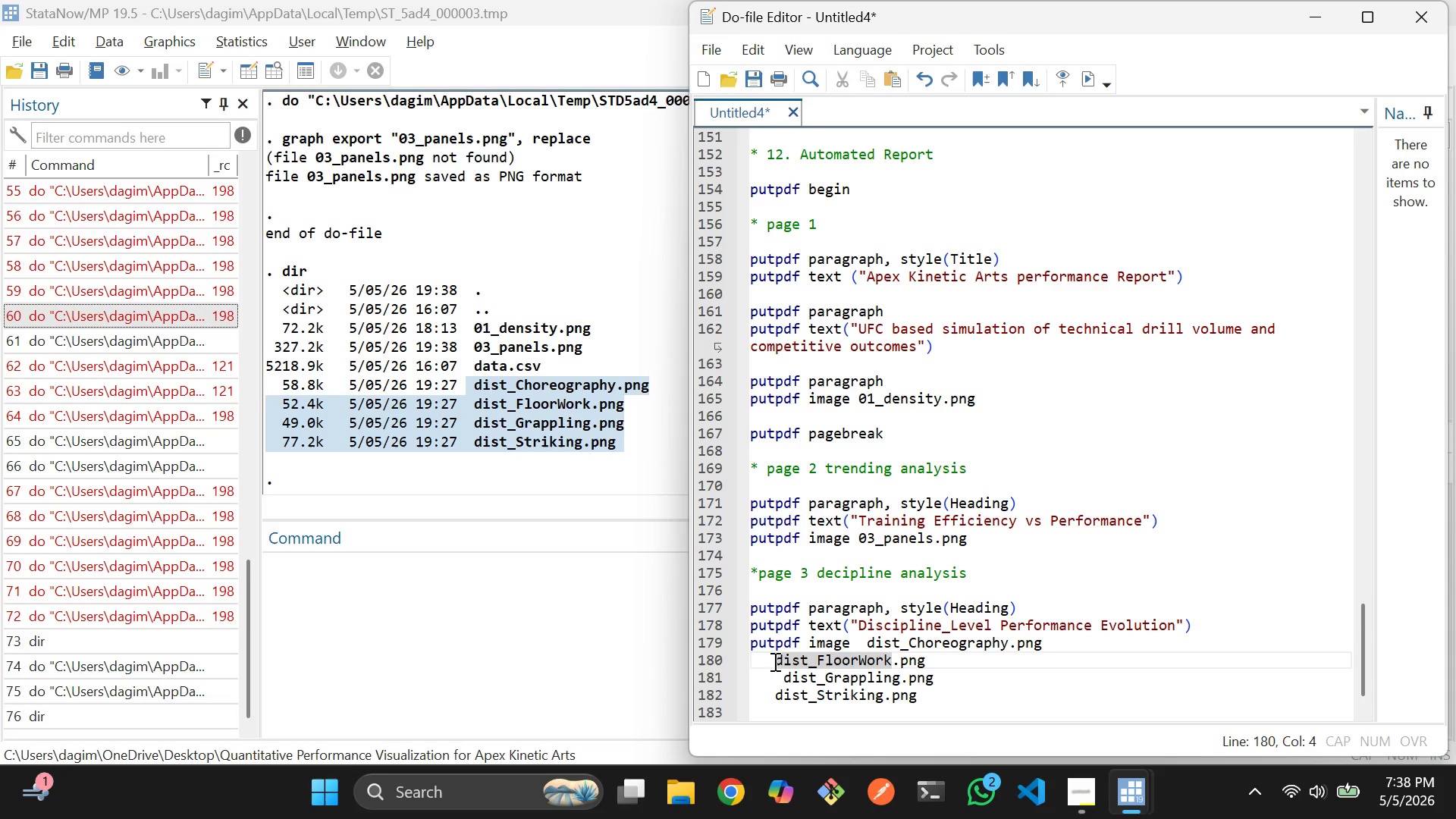 
key(Control+V)
 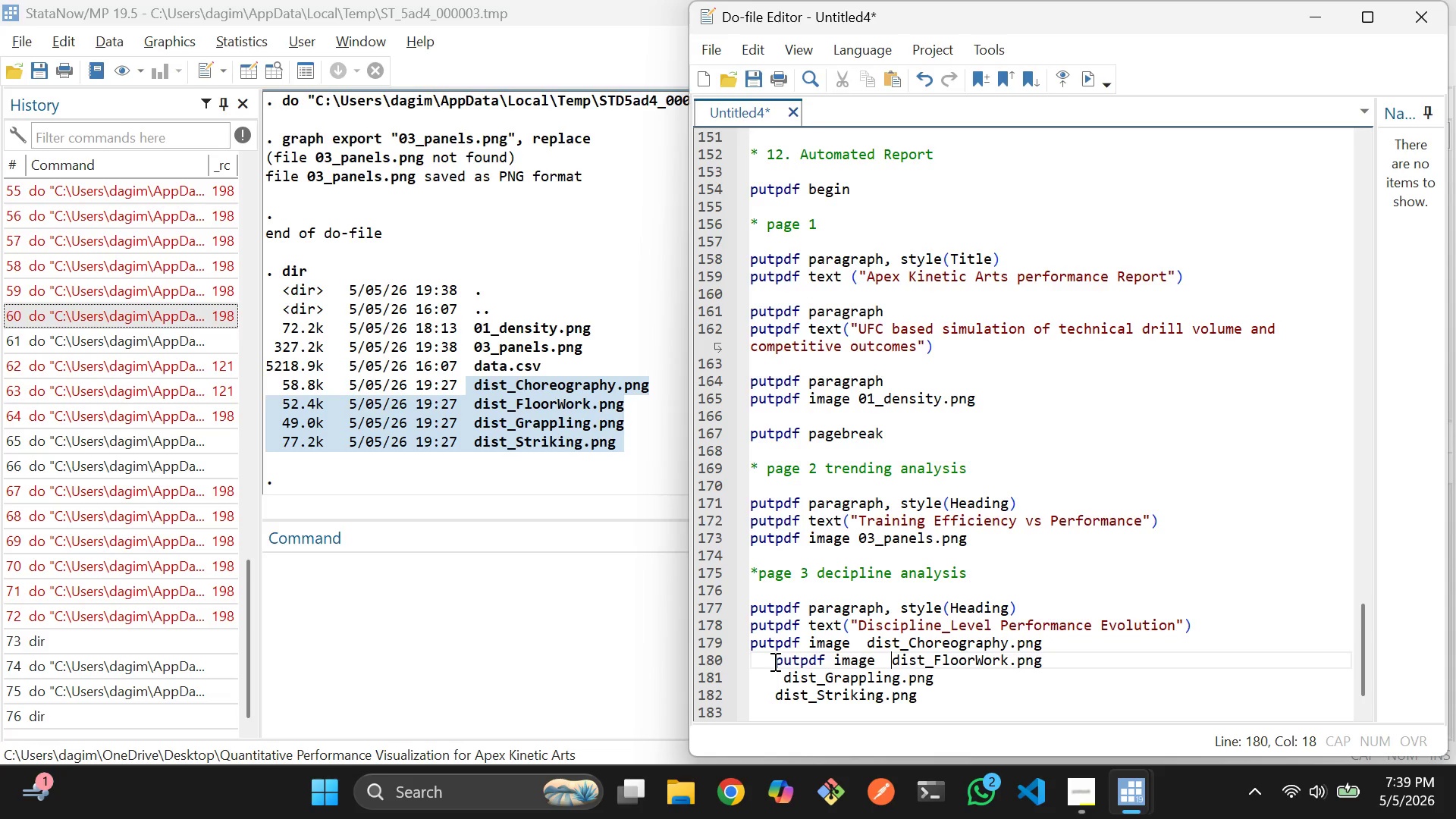 
left_click([774, 661])
 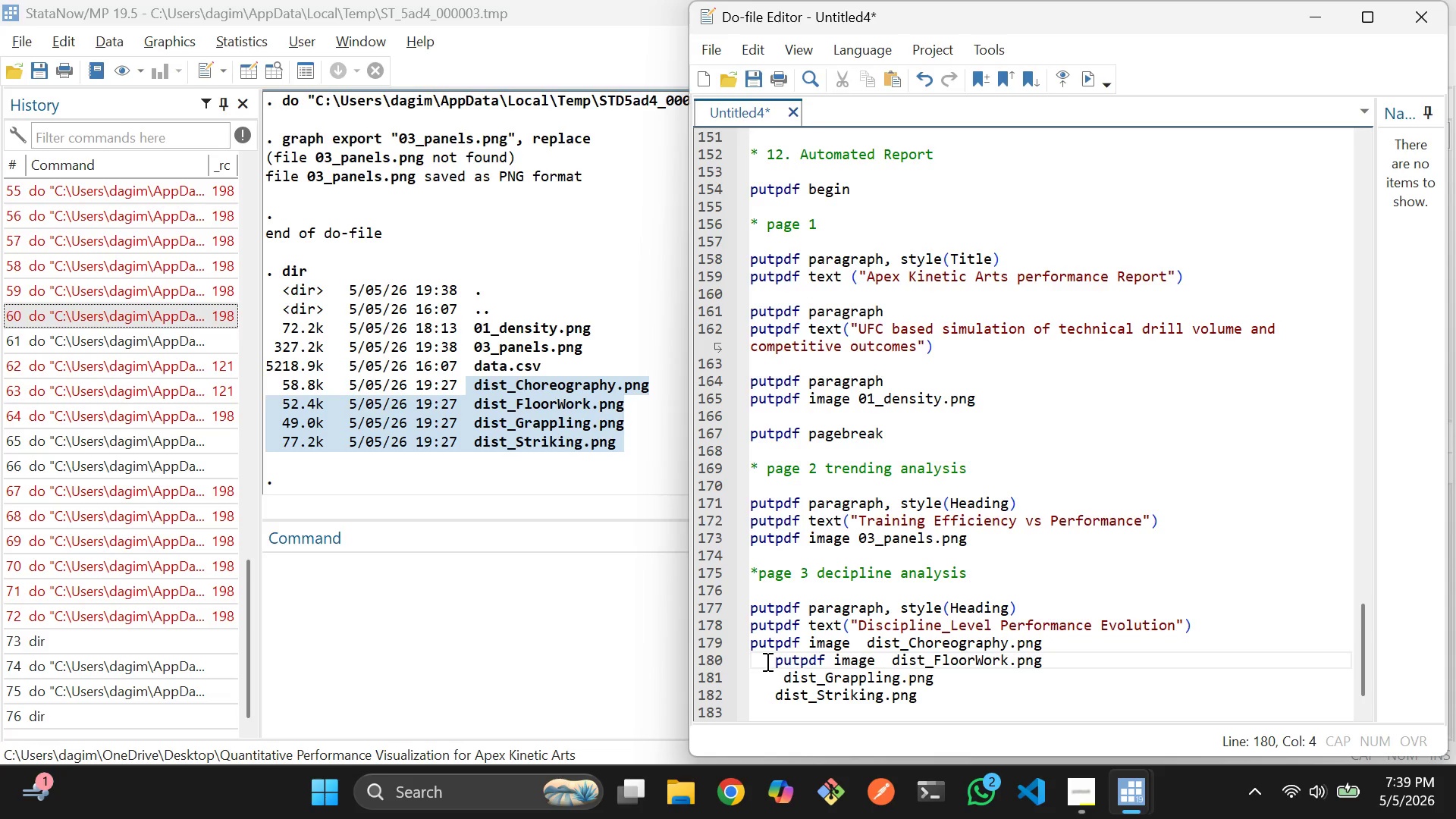 
key(Backspace)
 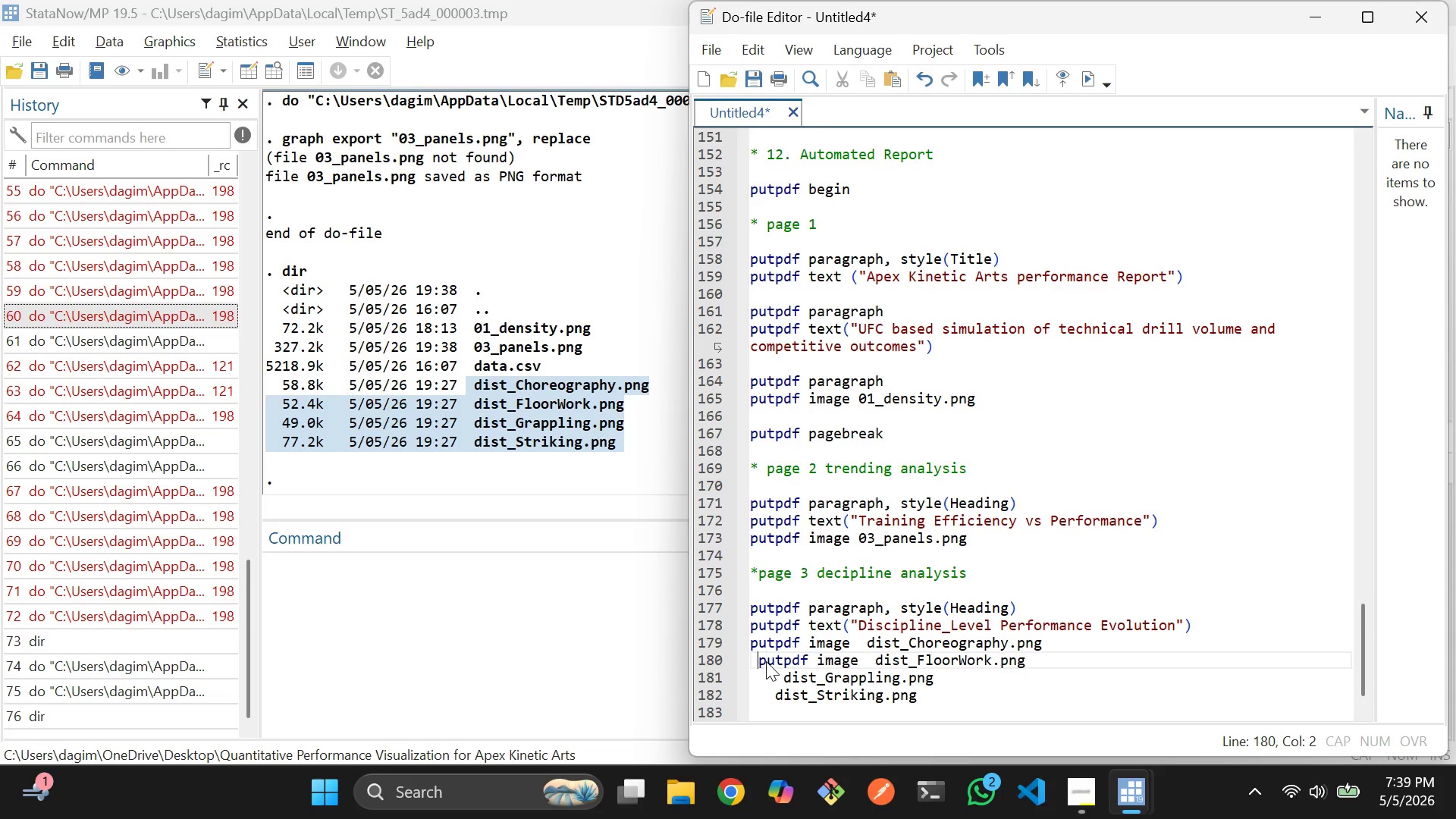 
key(Backspace)
 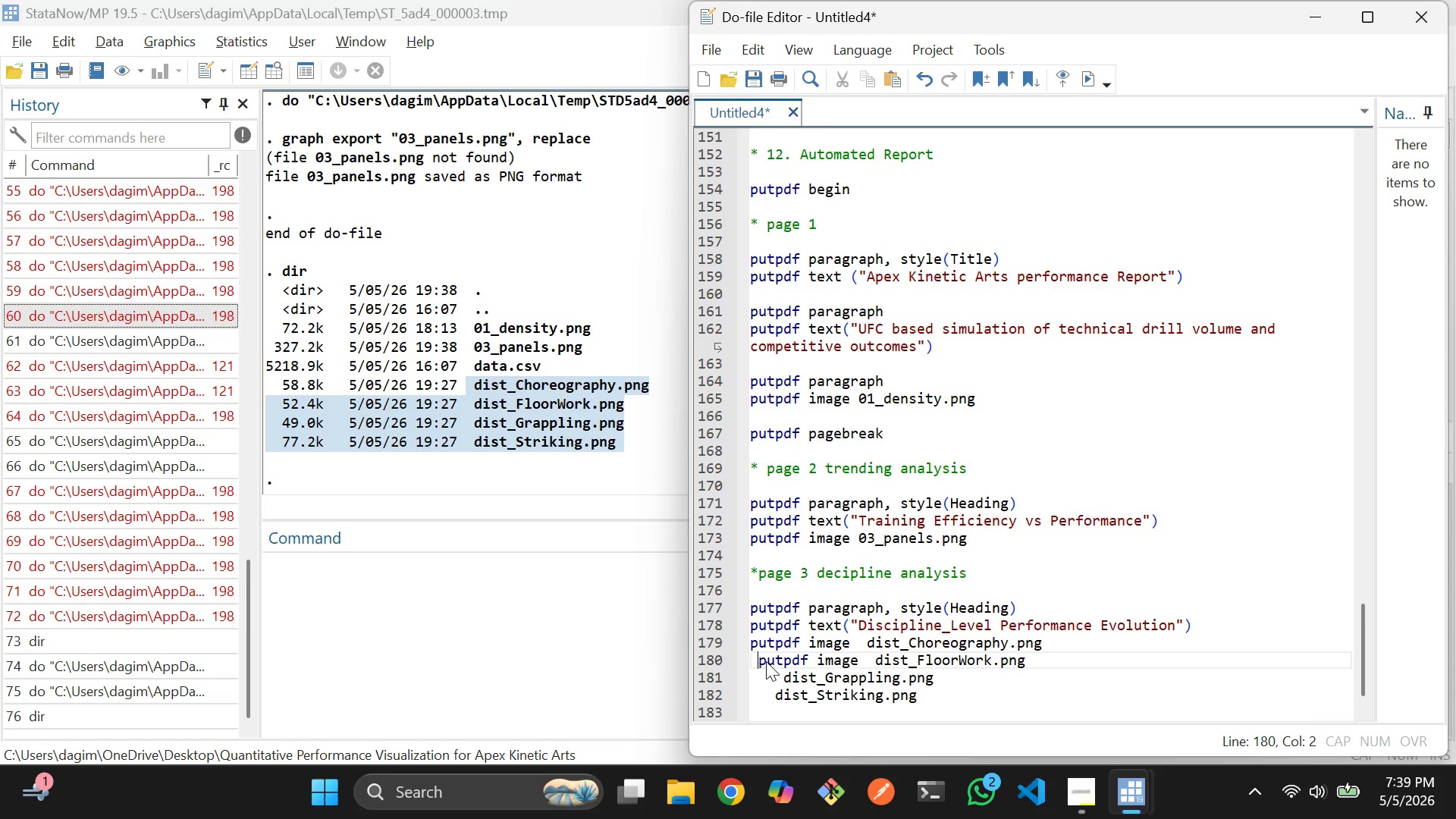 
key(Backspace)
 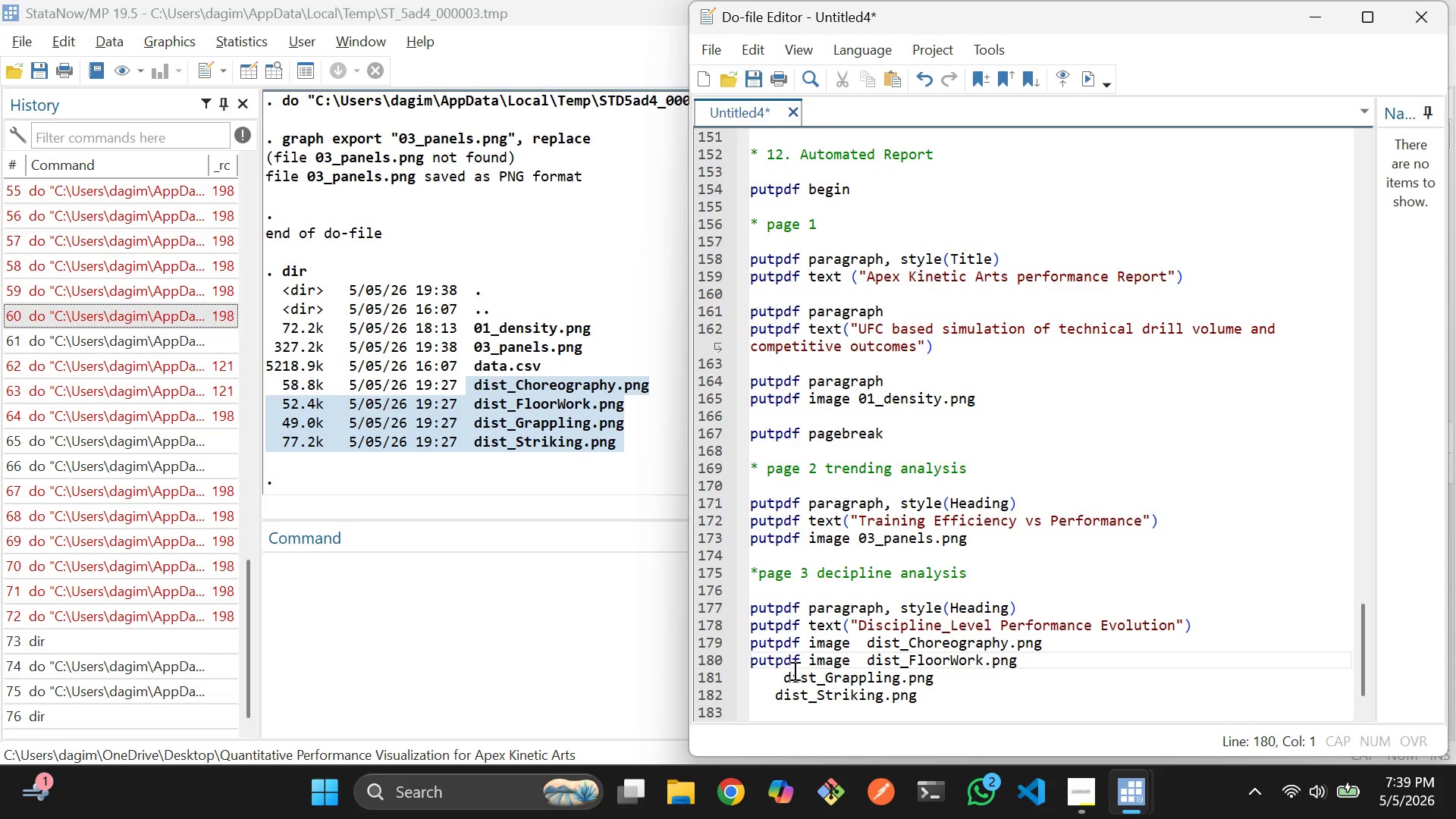 
left_click([789, 679])
 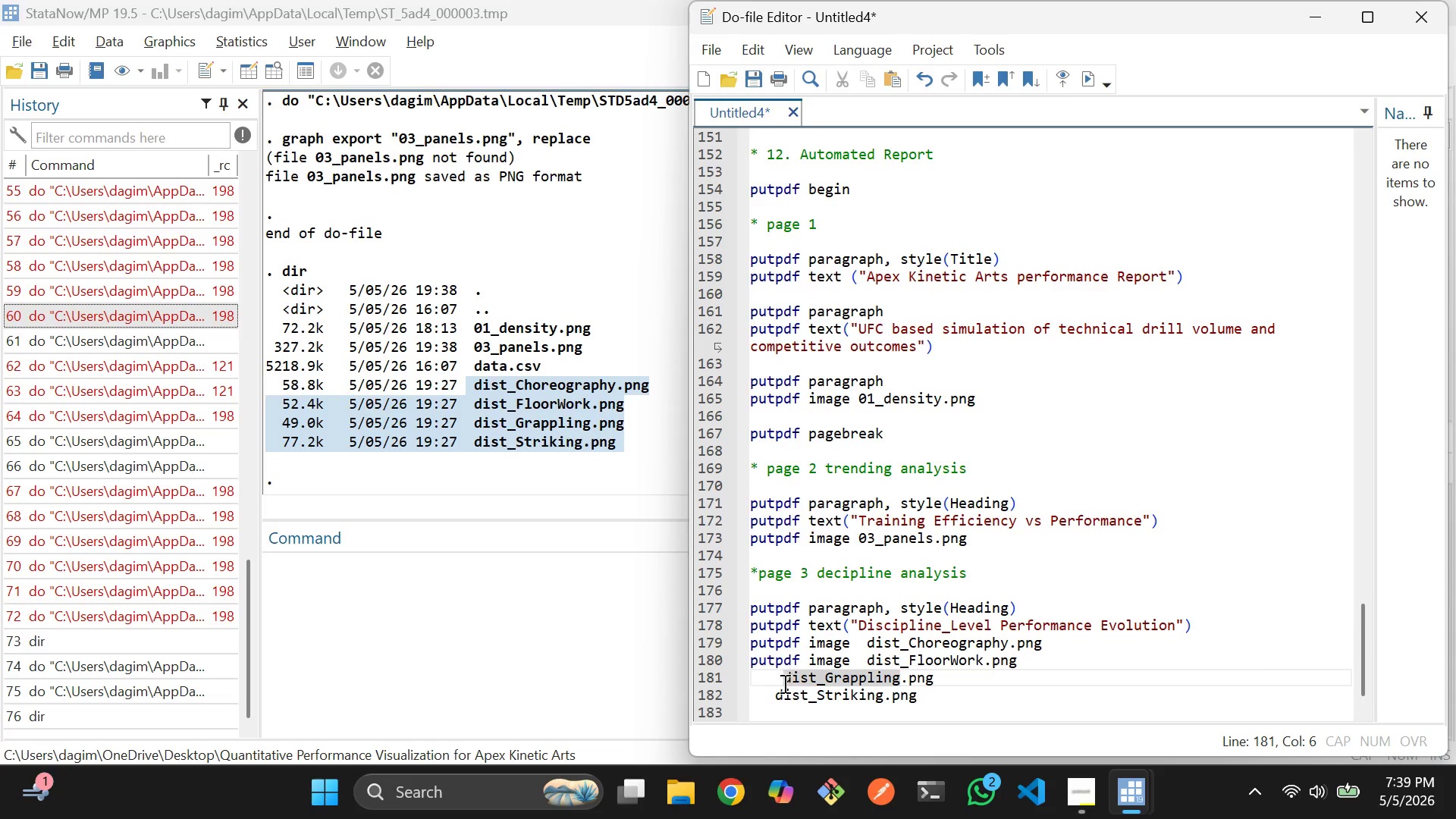 
left_click([783, 683])
 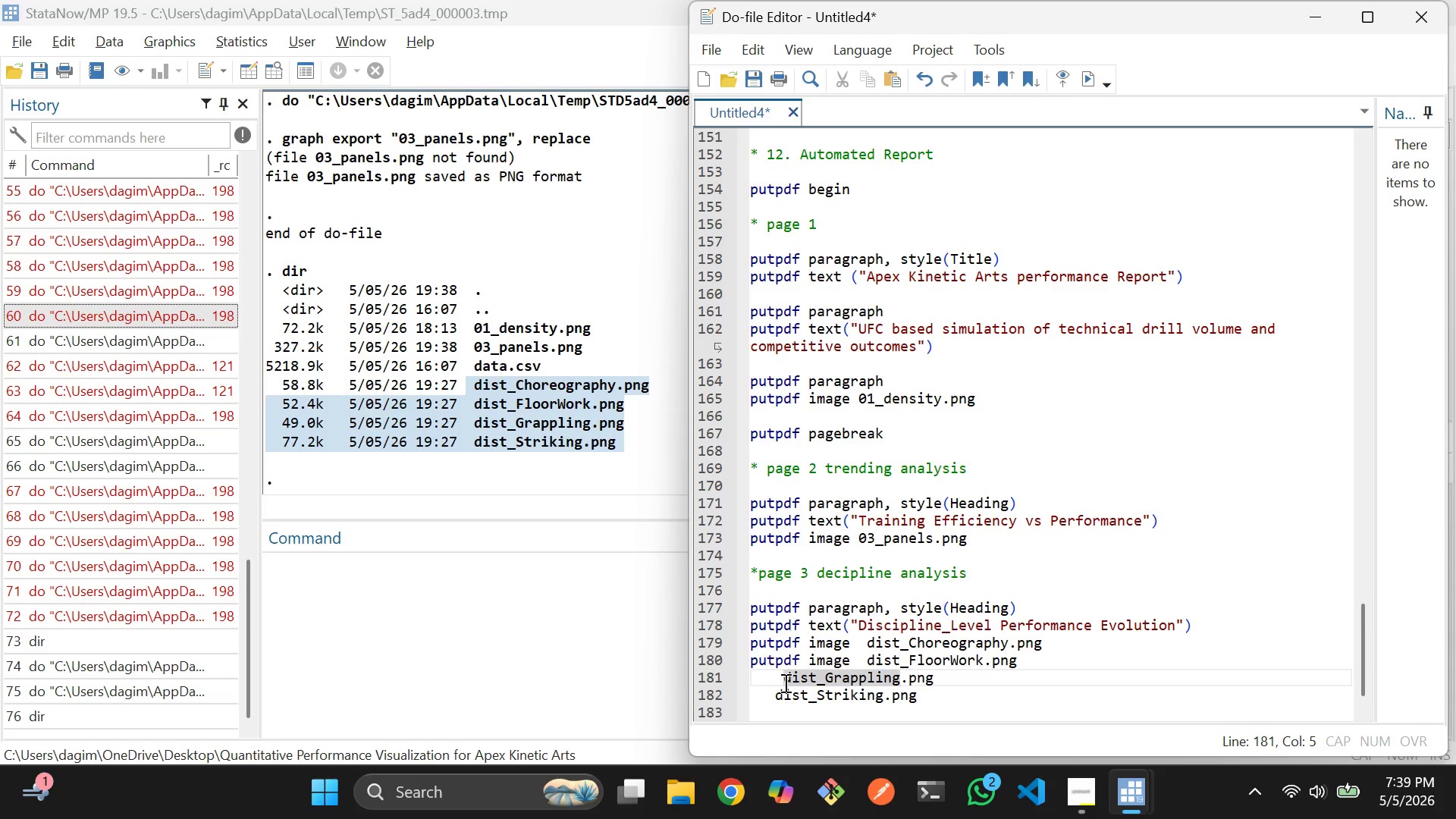 
key(Backspace)
 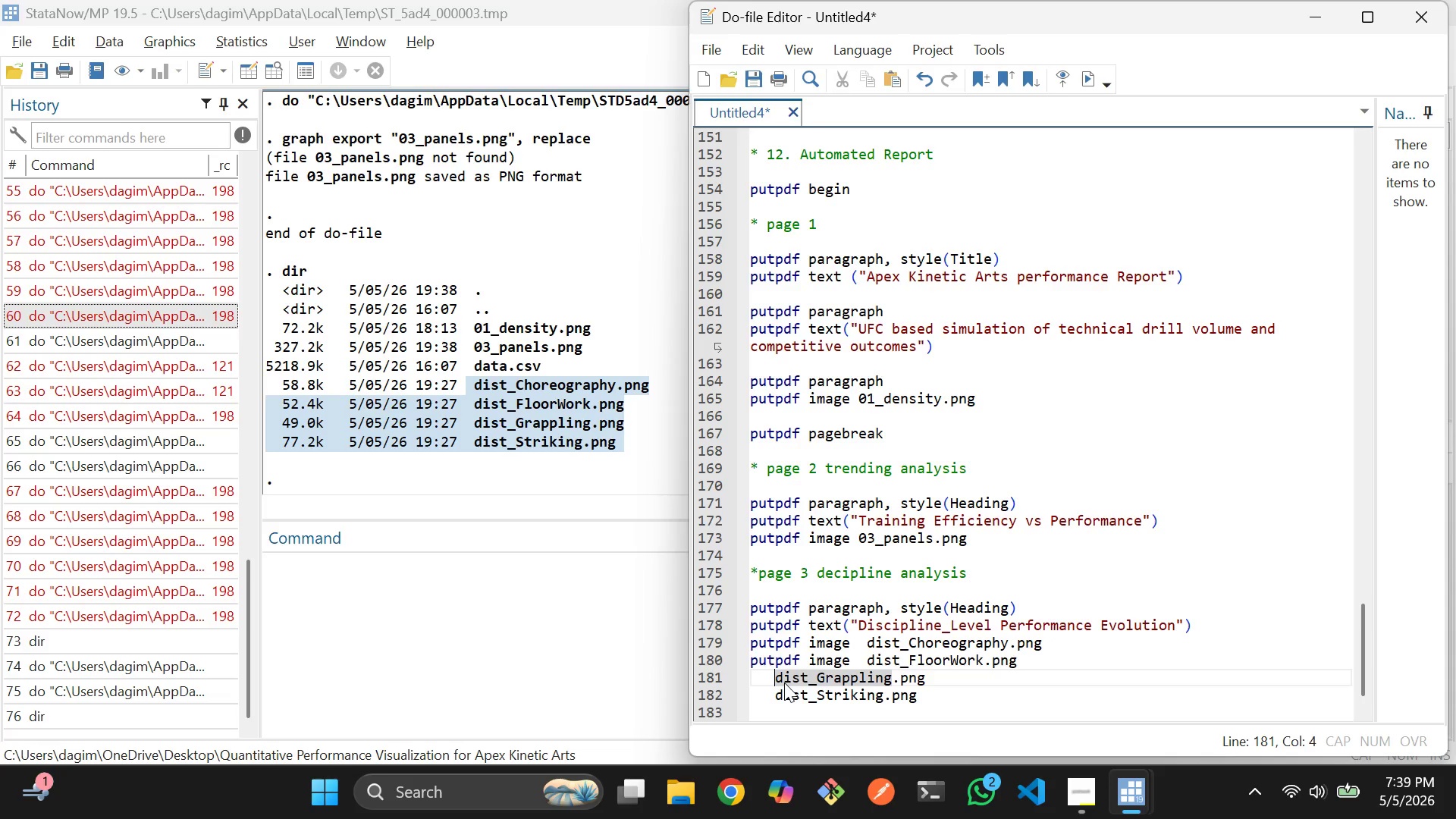 
key(Backspace)
 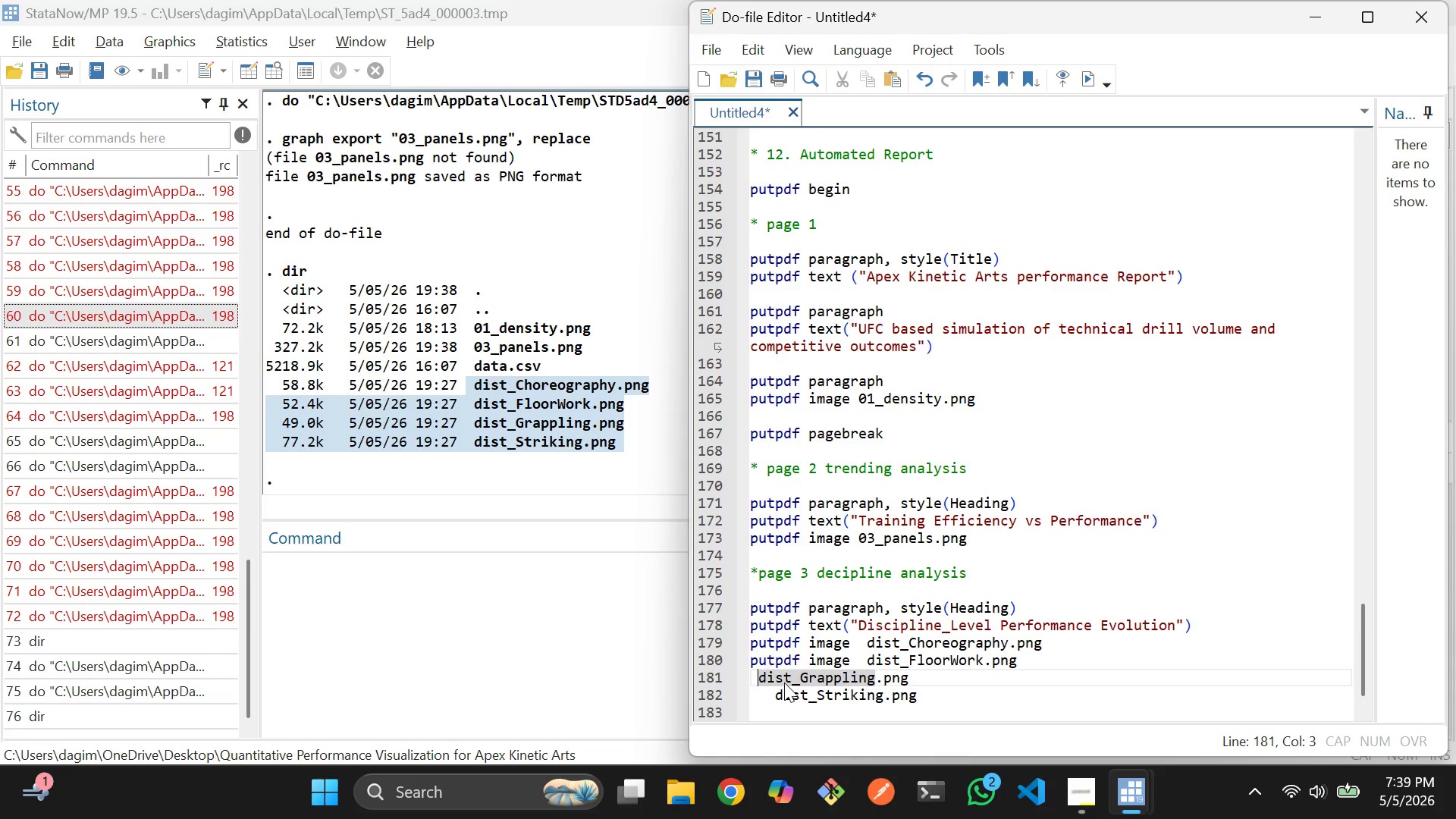 
key(Backspace)
 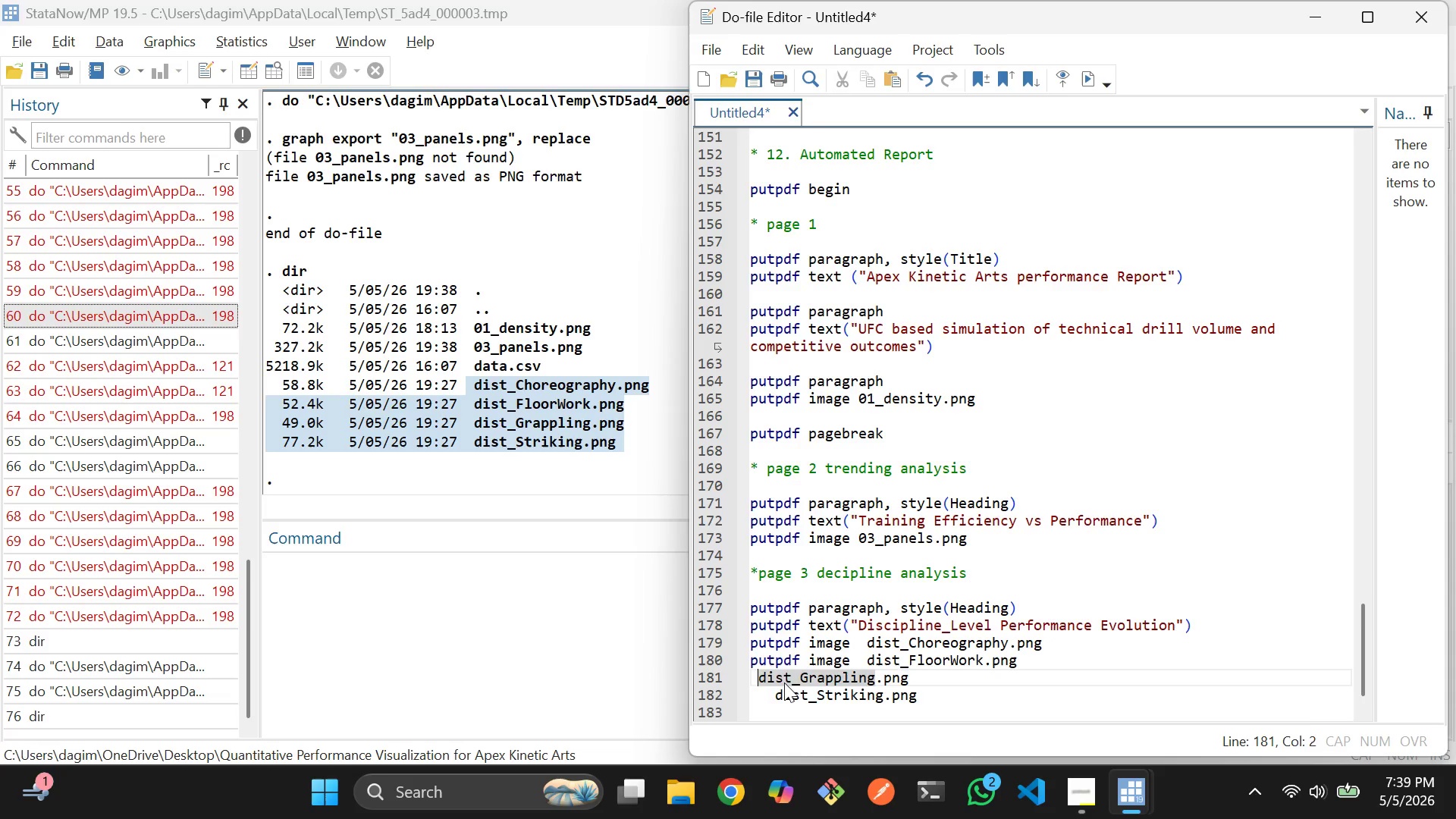 
key(Backspace)
 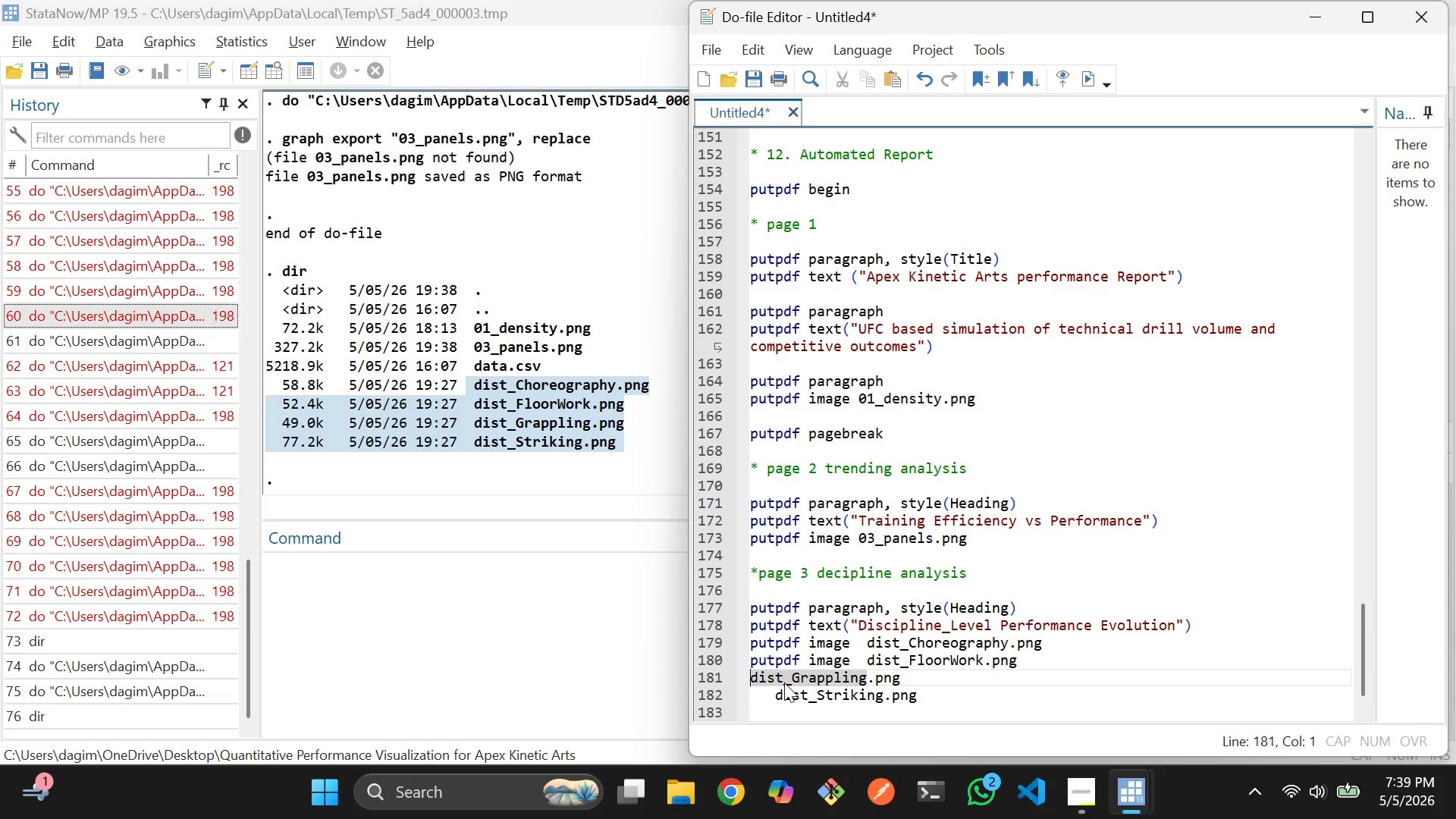 
key(Control+V)
 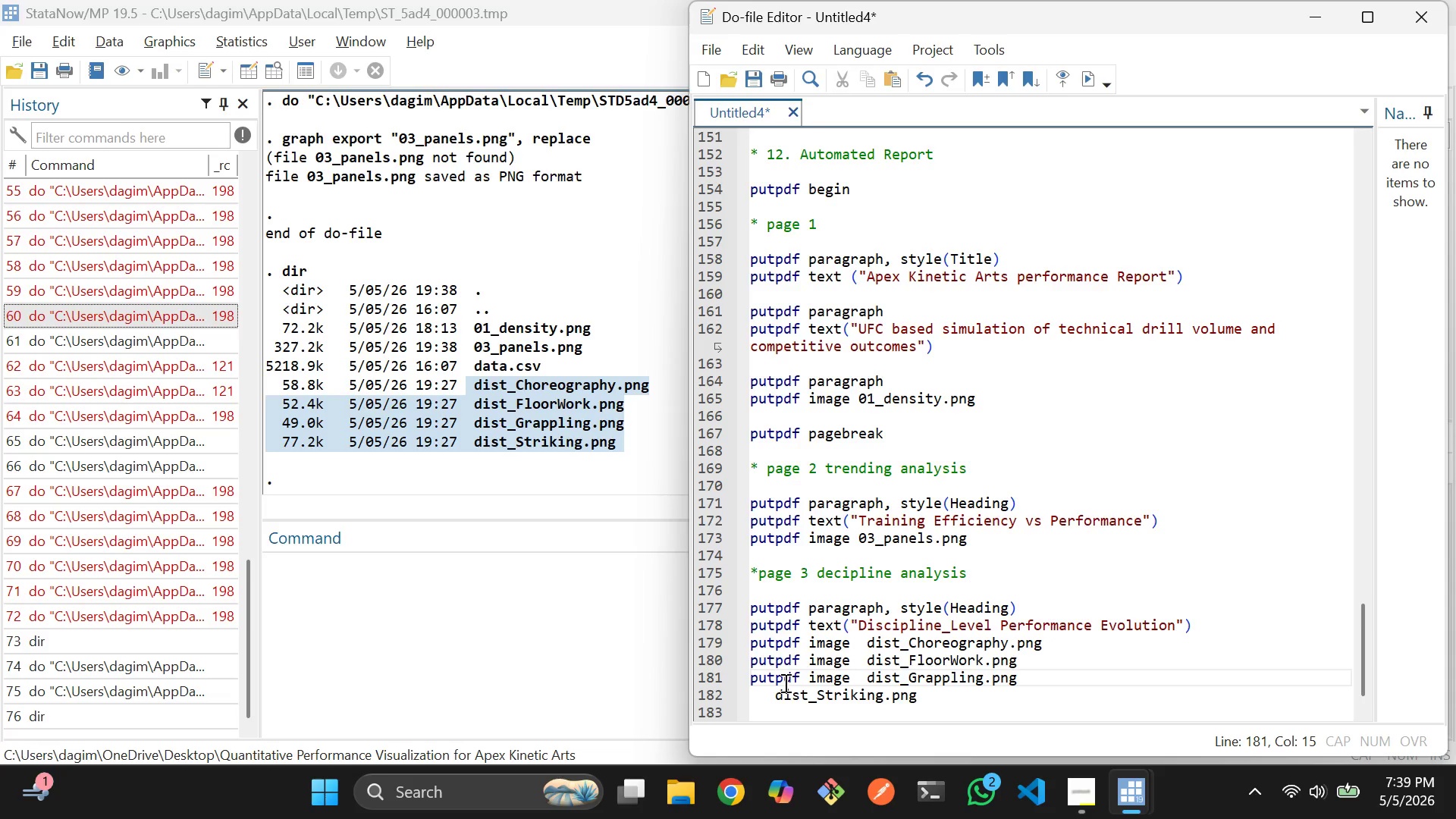 
key(ArrowDown)
 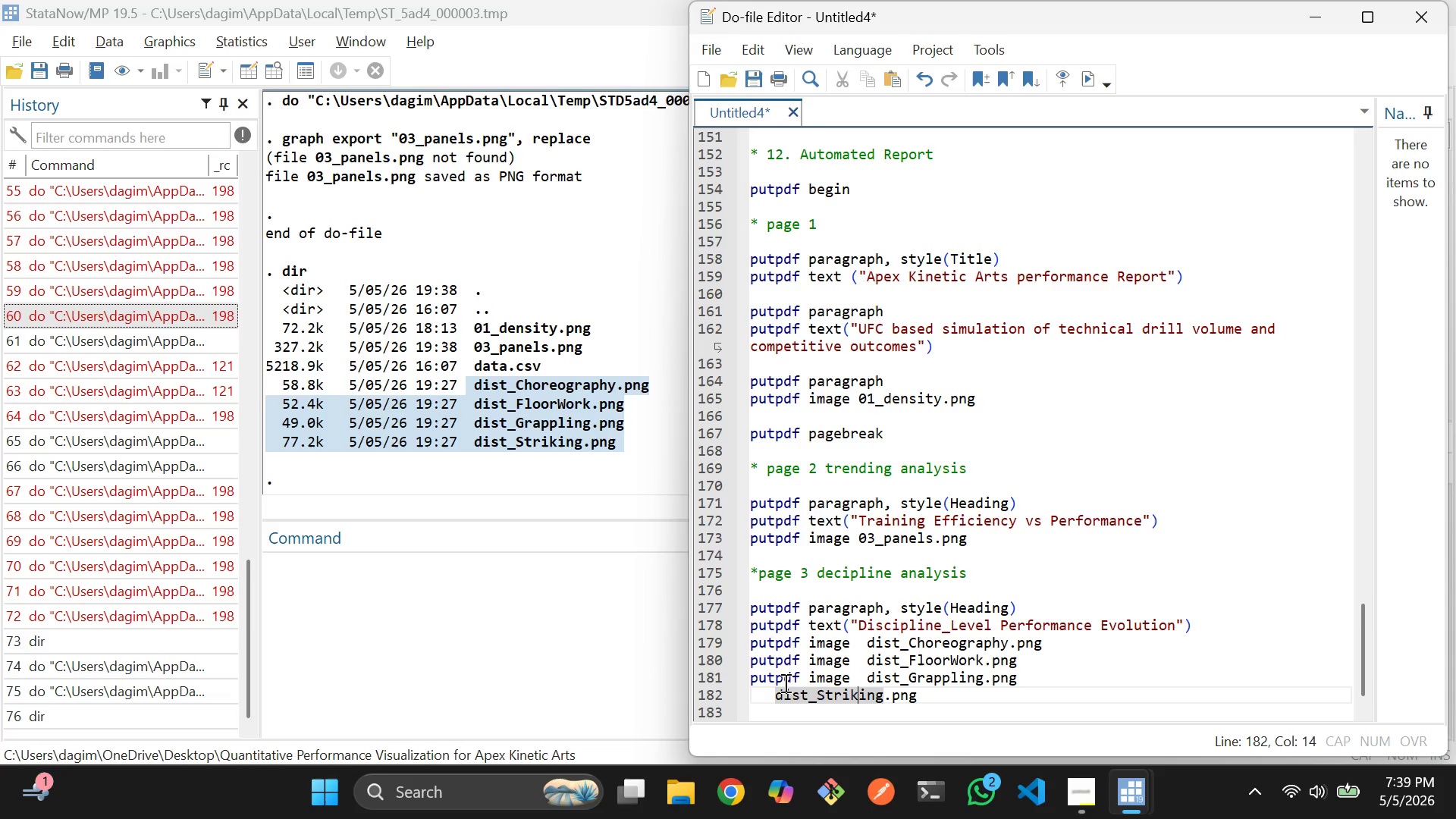 
hold_key(key=ArrowLeft, duration=0.88)
 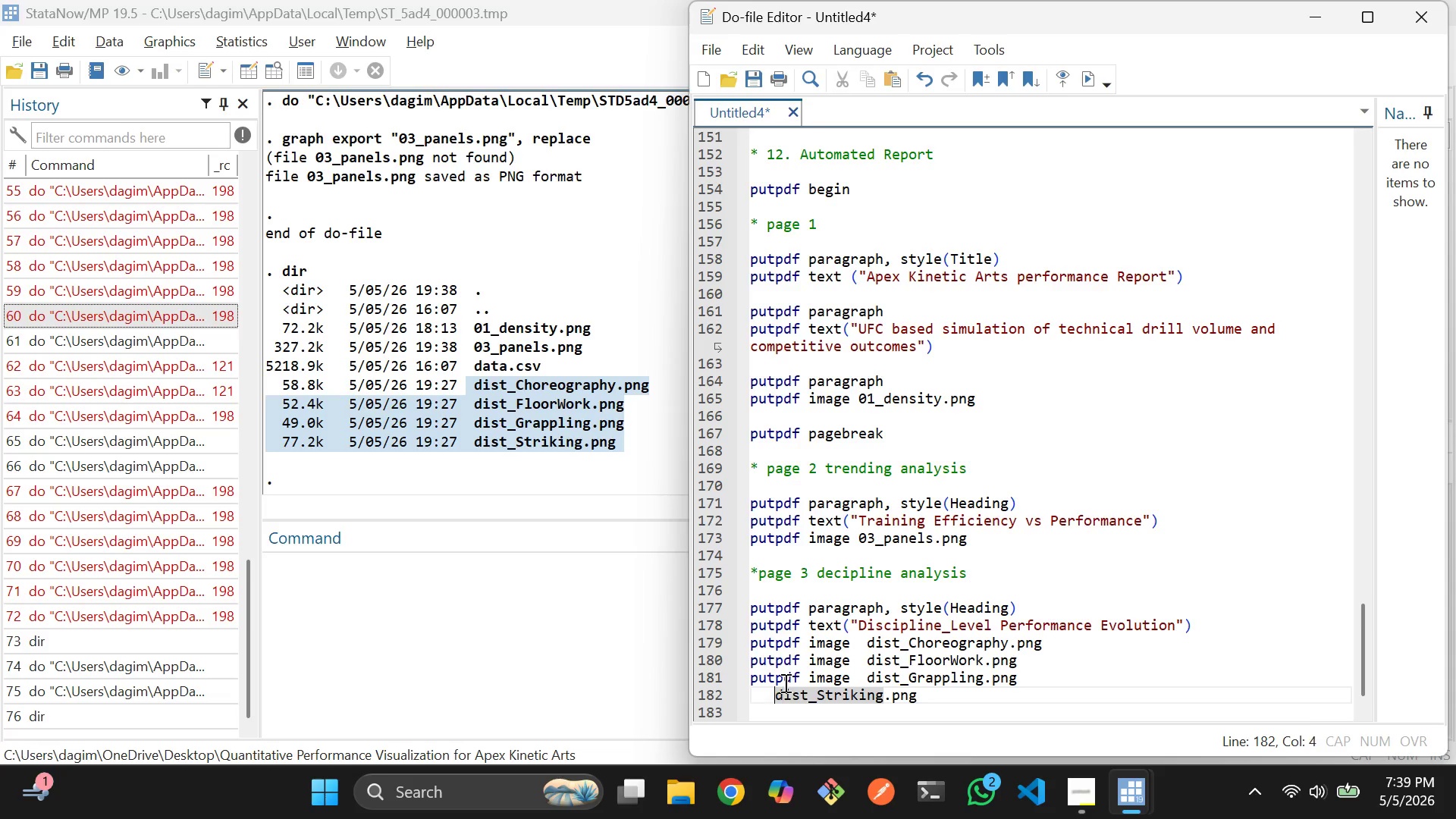 
key(ArrowLeft)
 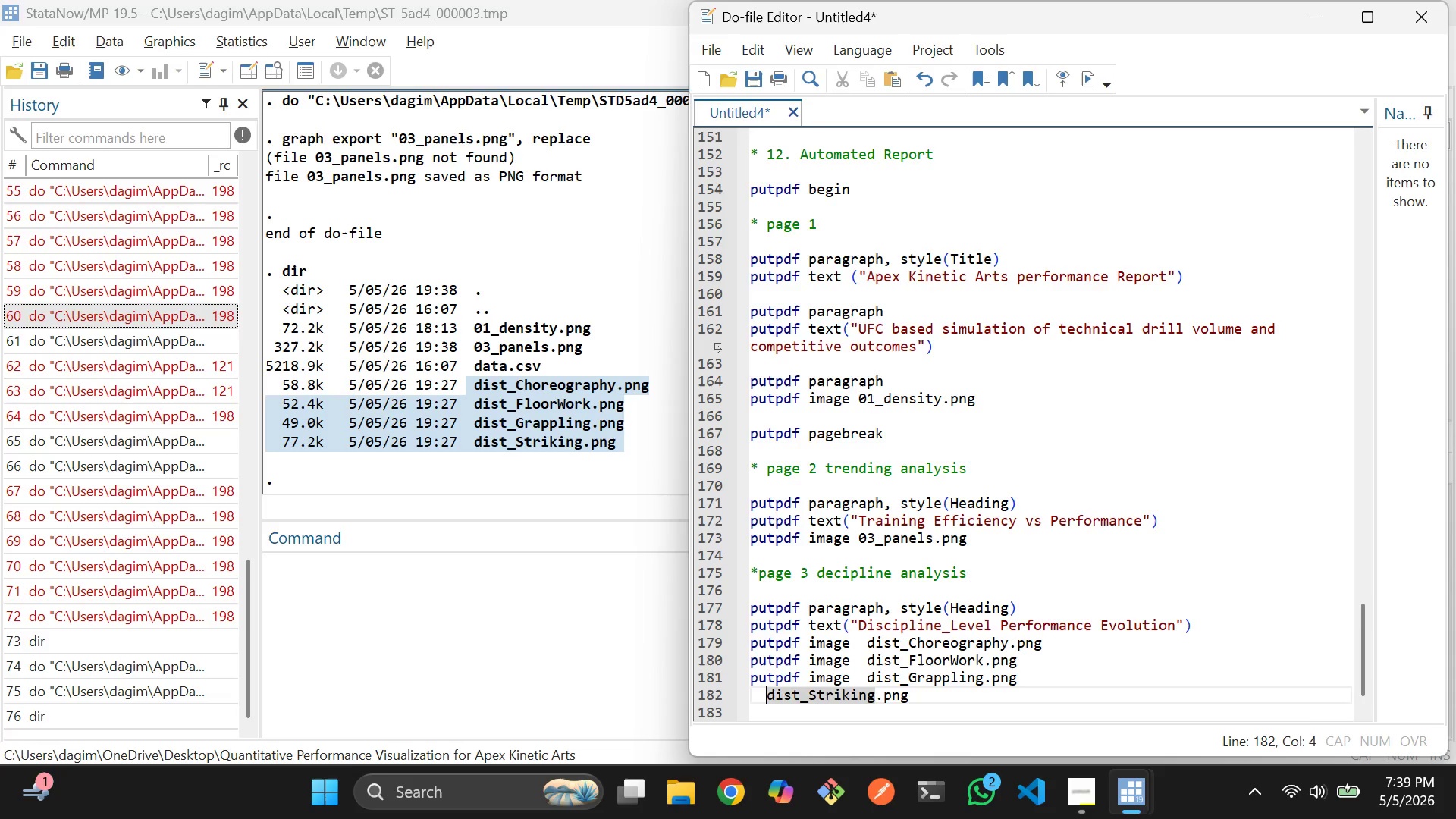 
key(Backspace)
 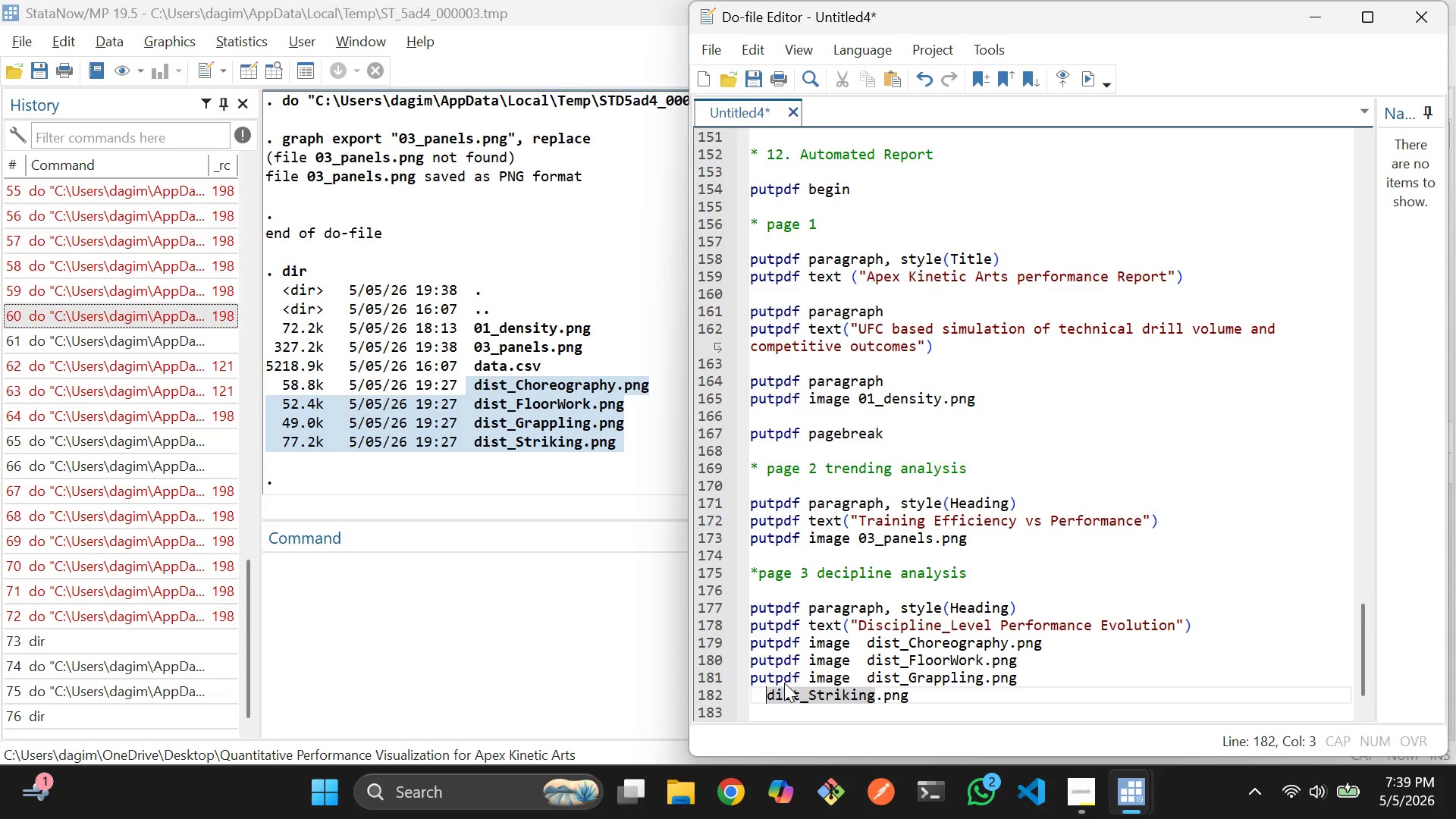 
key(Backspace)
 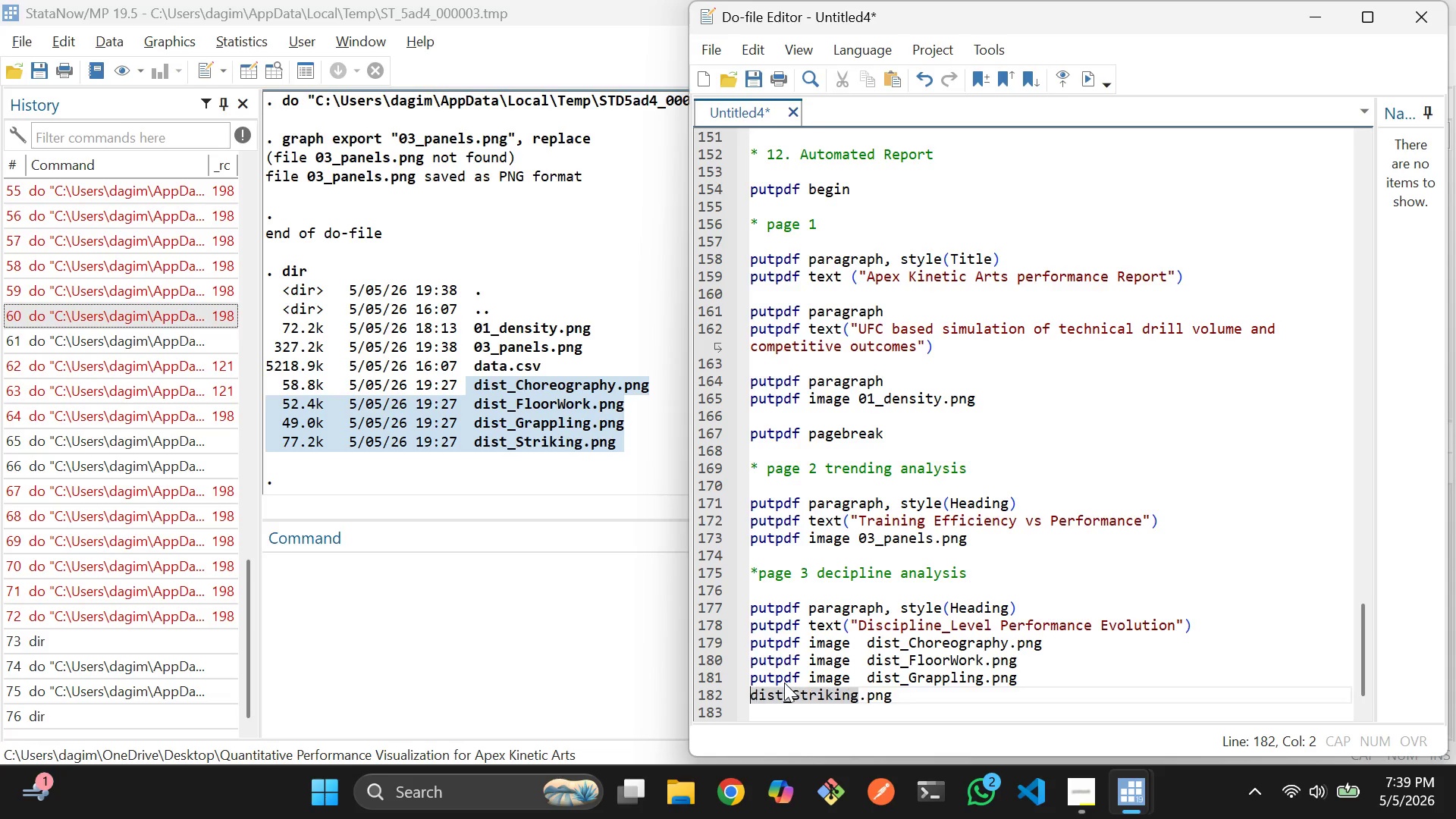 
key(Backspace)
 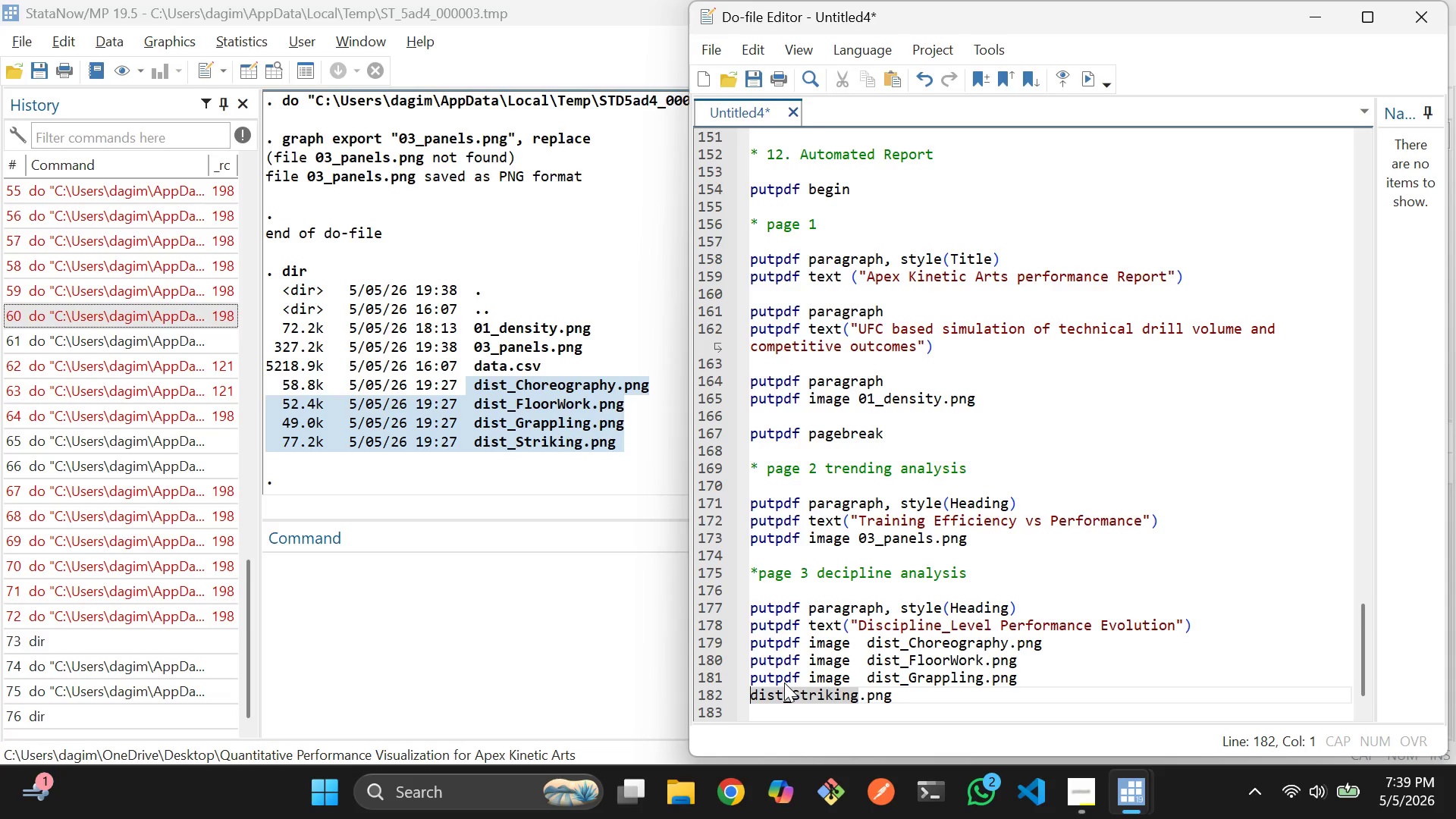 
key(Control+V)
 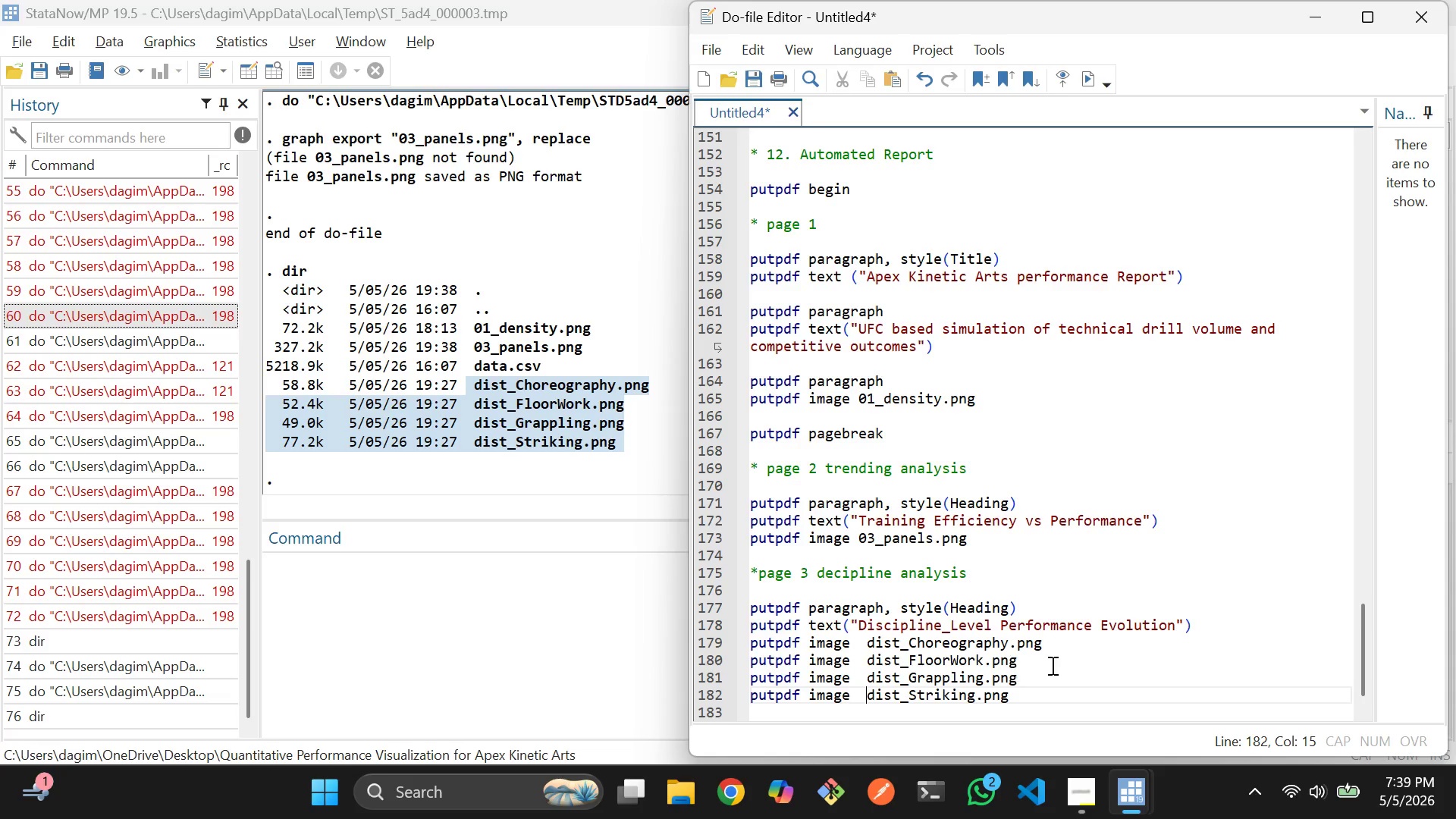 
scroll: coordinate [1133, 649], scroll_direction: down, amount: 1.0
 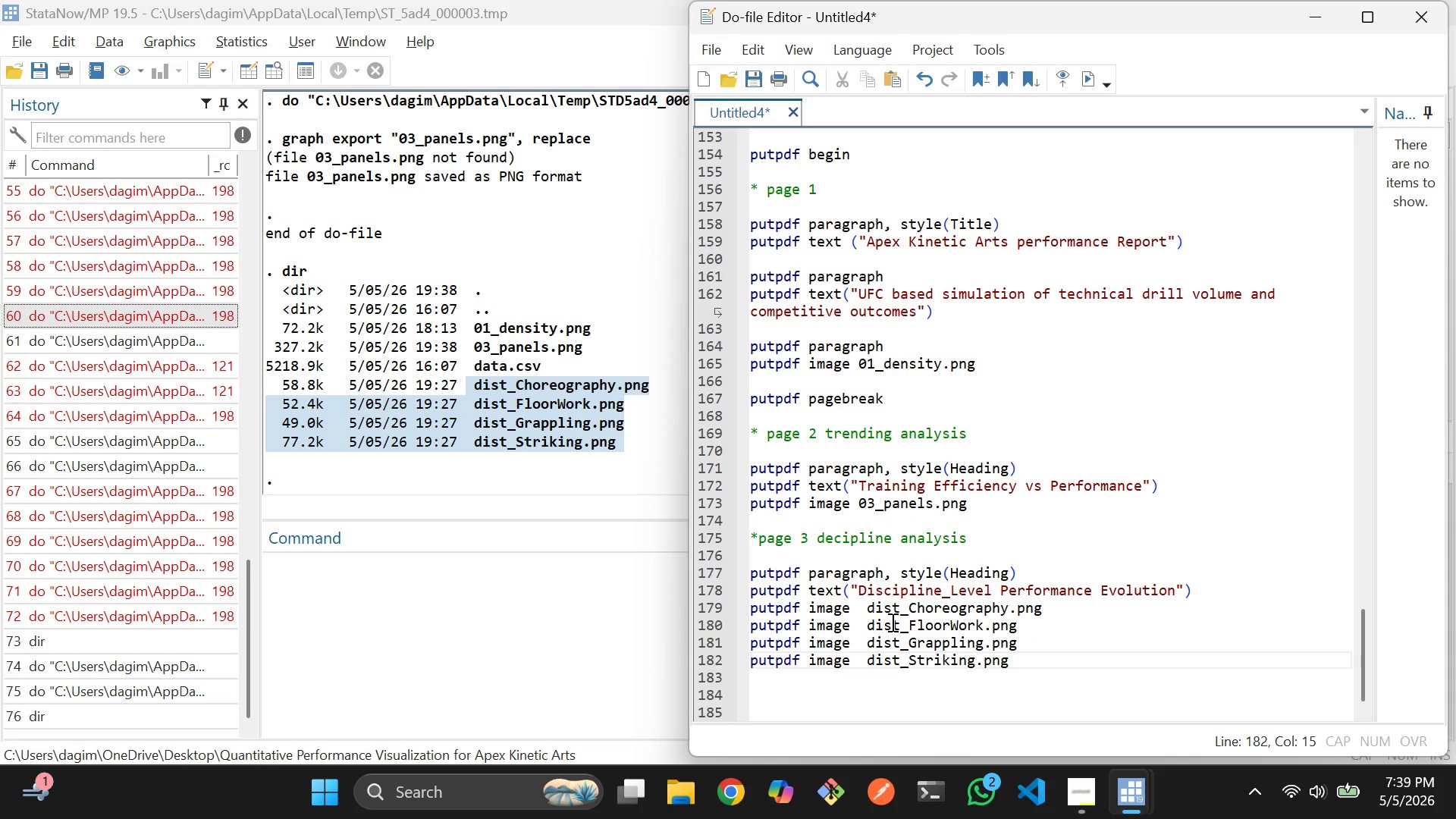 
key(Backspace)
 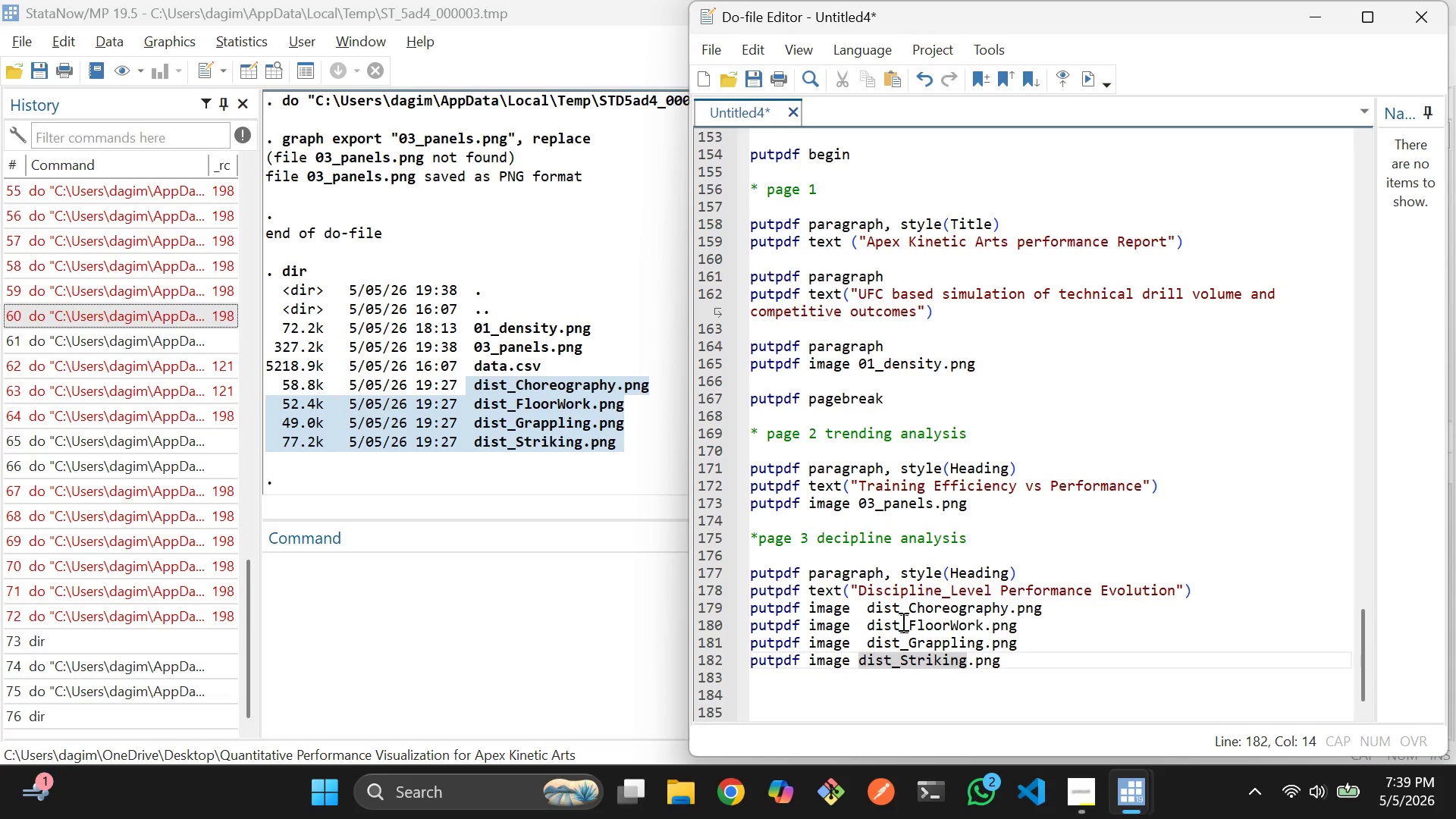 
key(ArrowUp)
 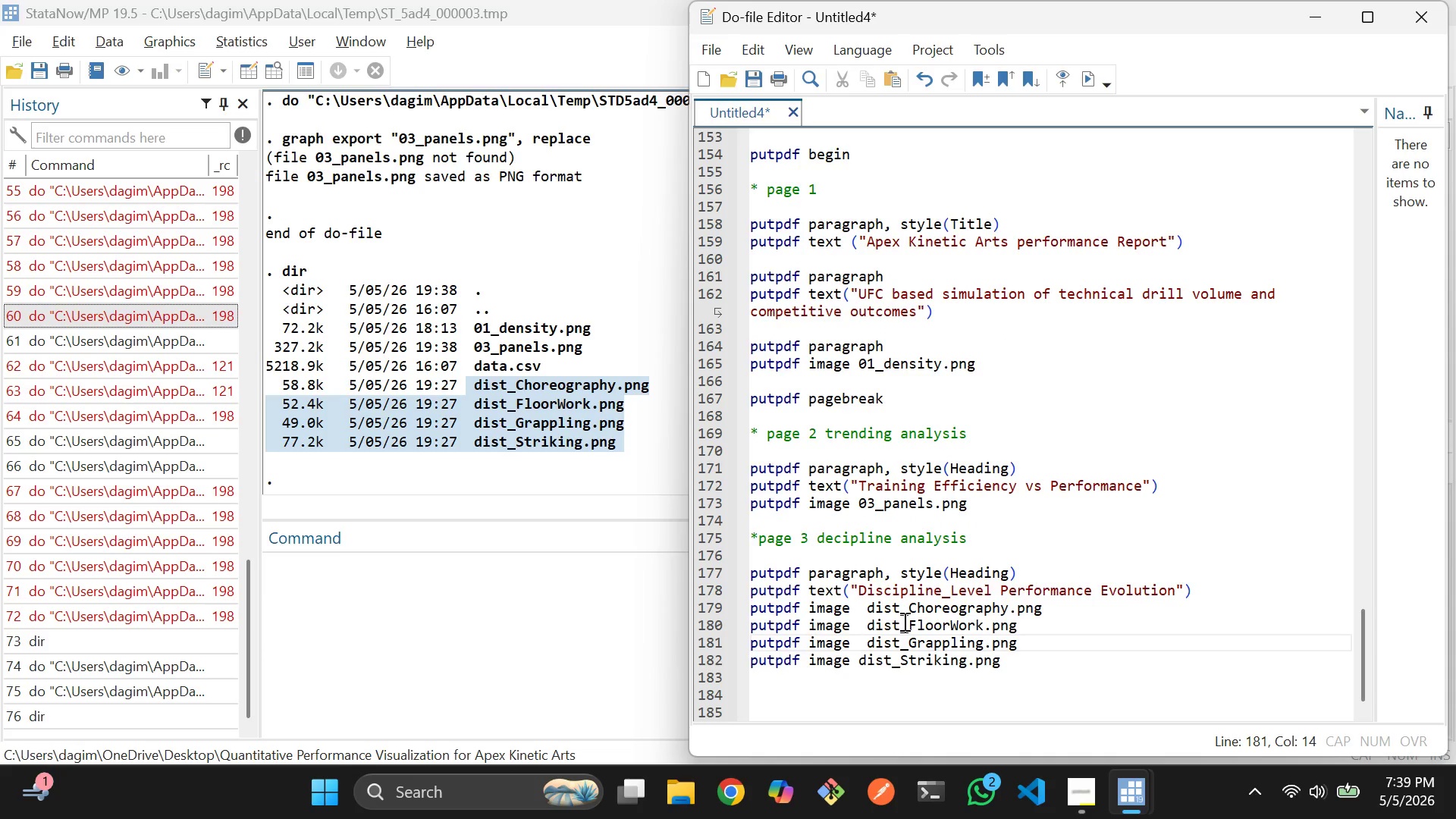 
key(Backspace)
 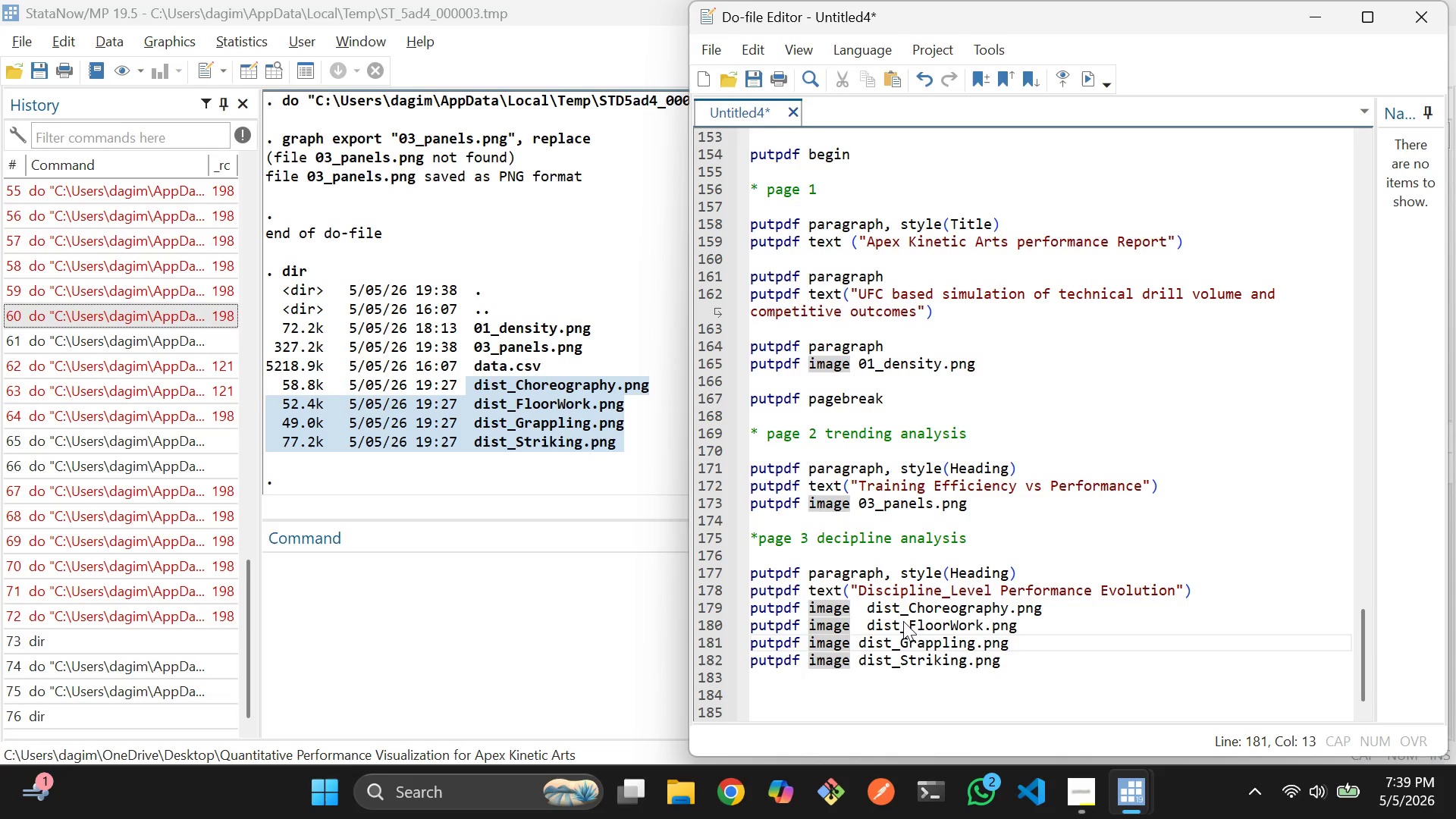 
key(ArrowUp)
 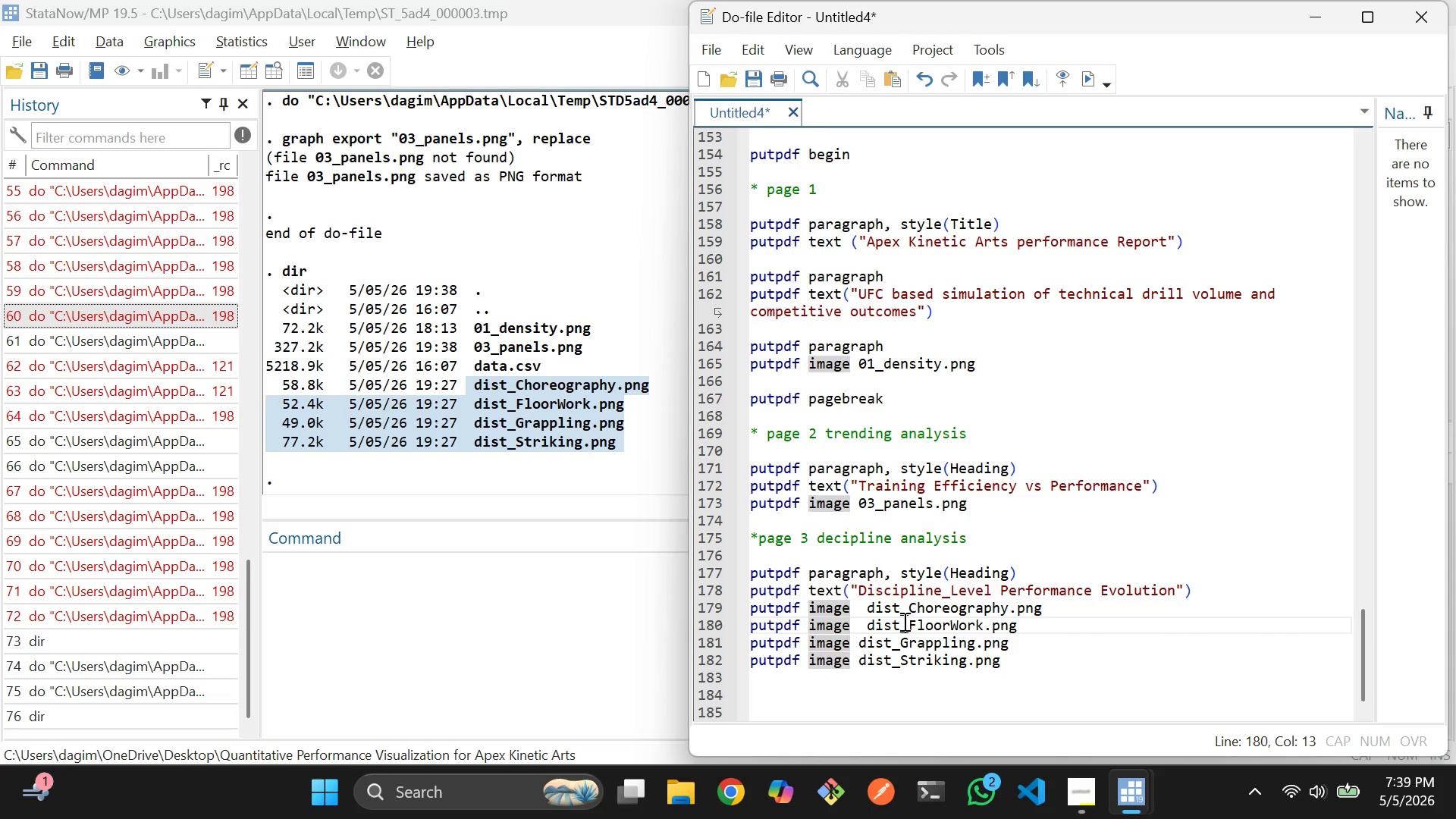 
key(ArrowRight)
 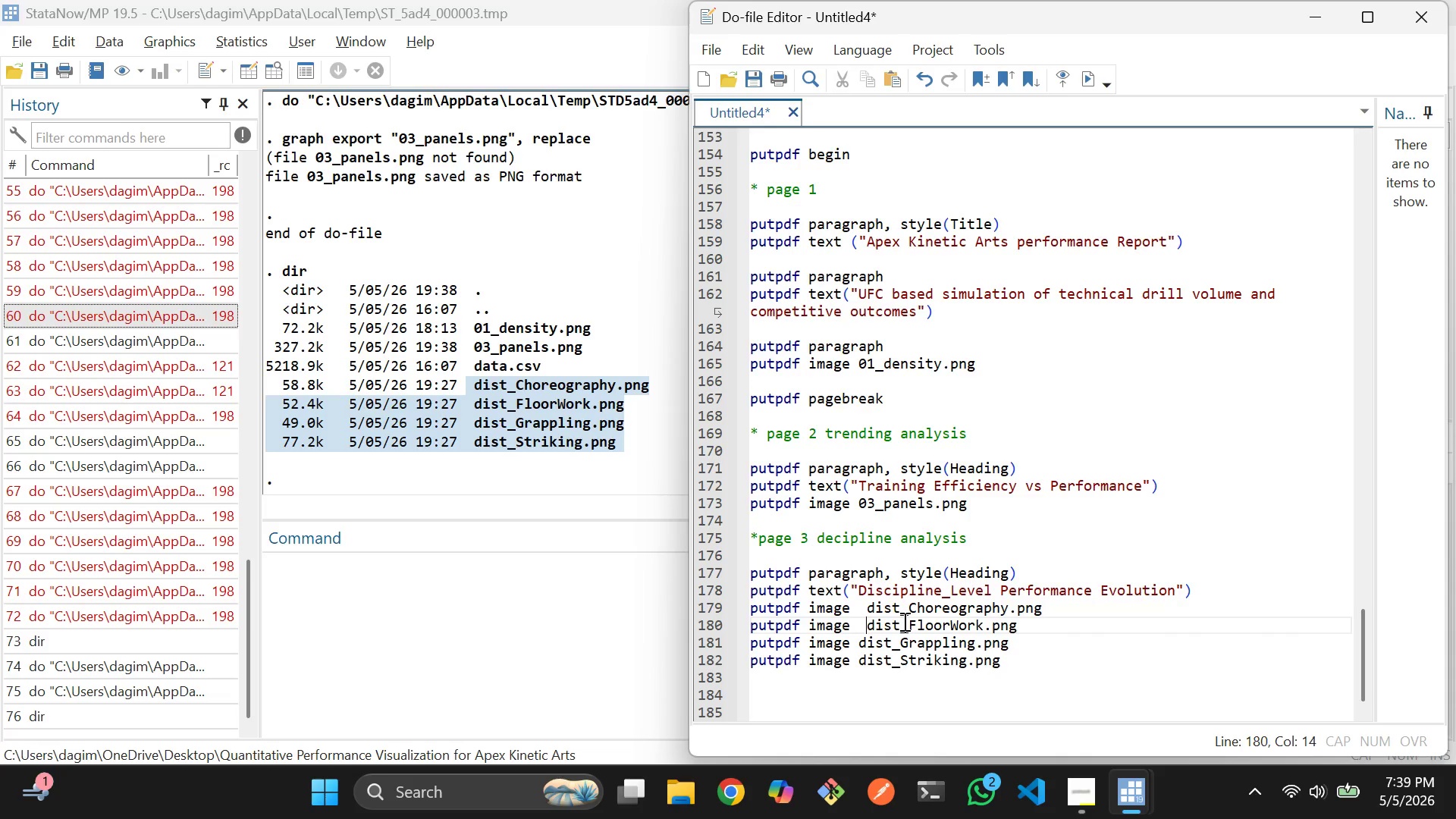 
key(ArrowRight)
 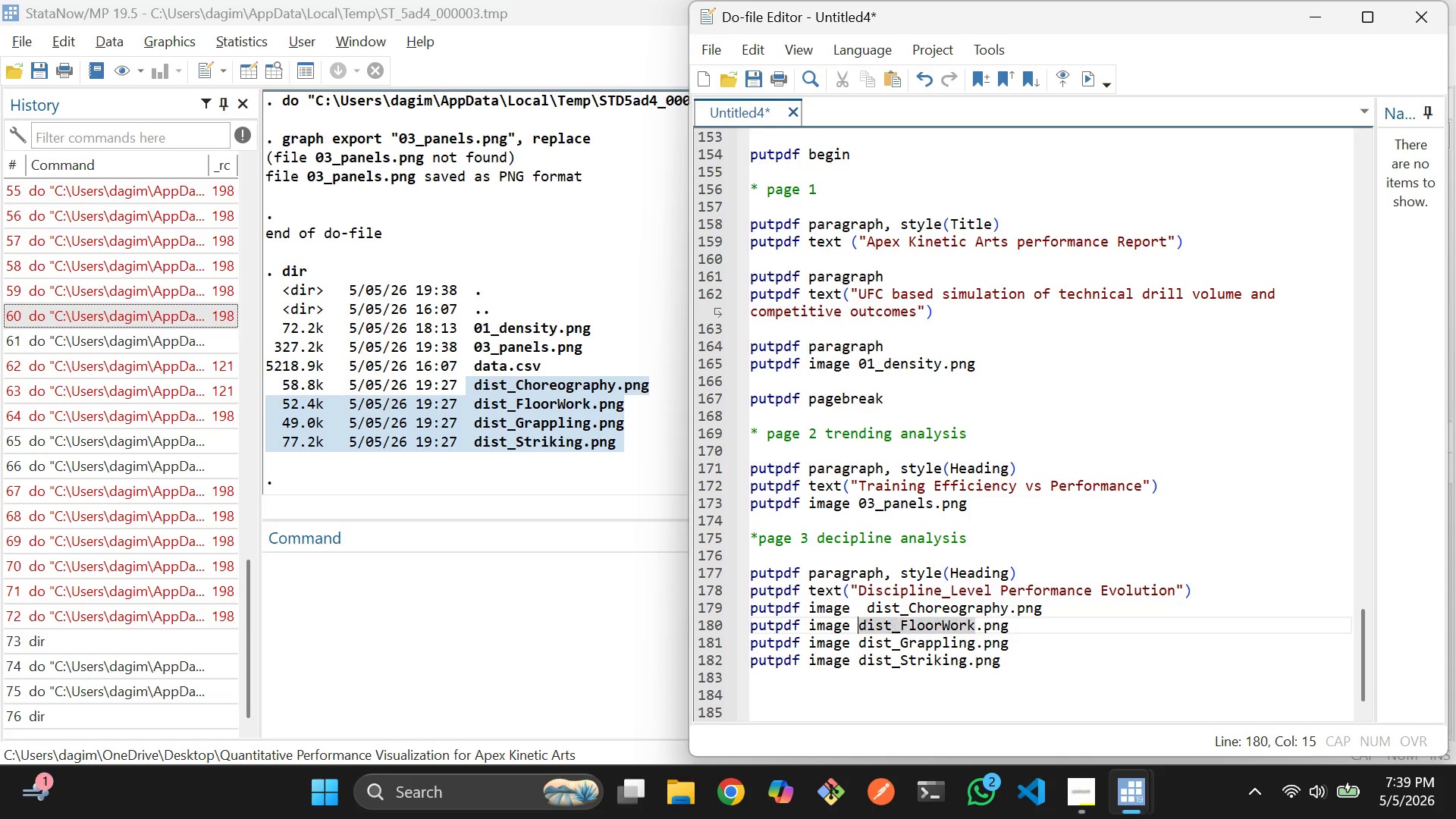 
key(Backspace)
 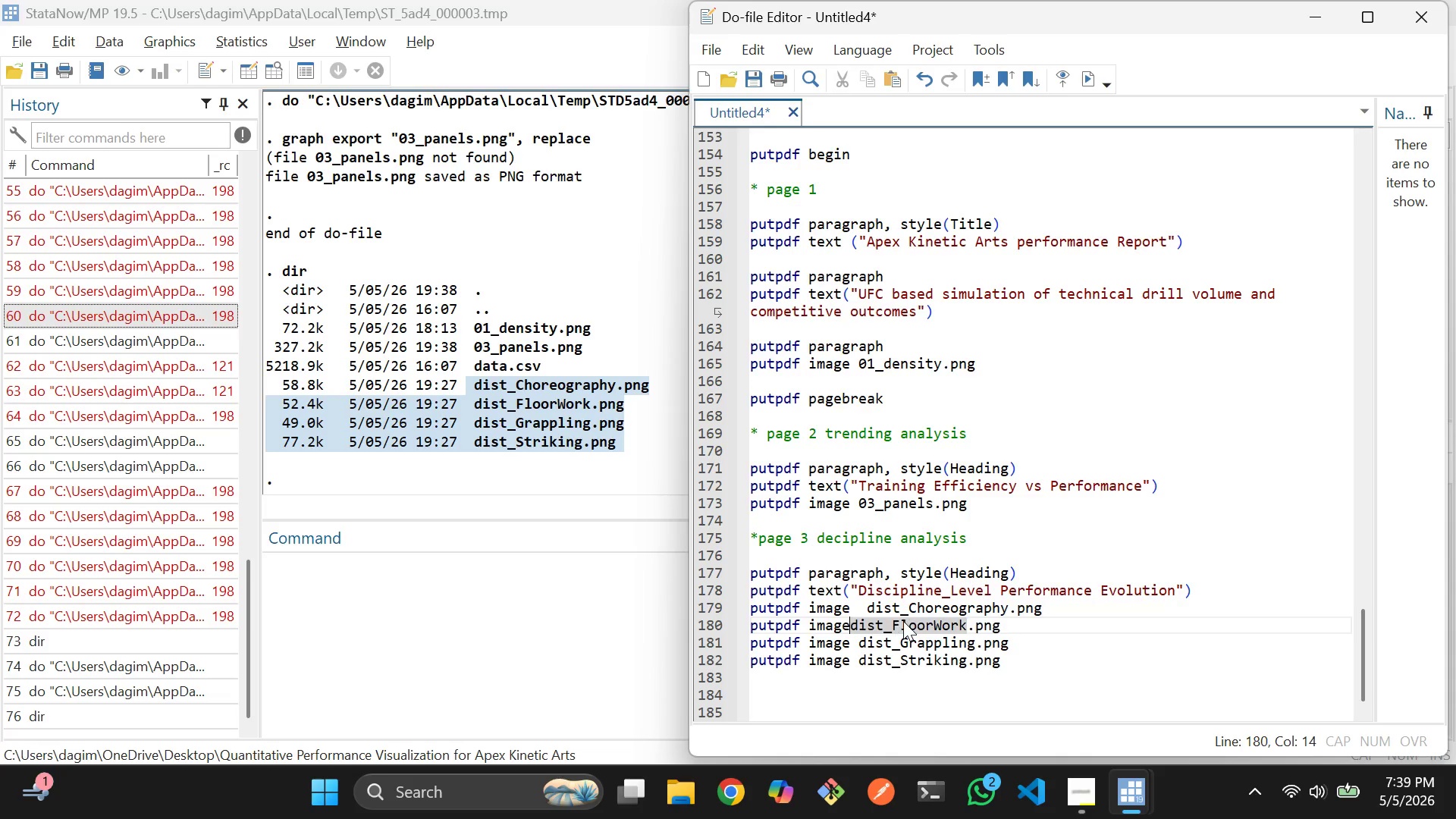 
key(Backspace)
 